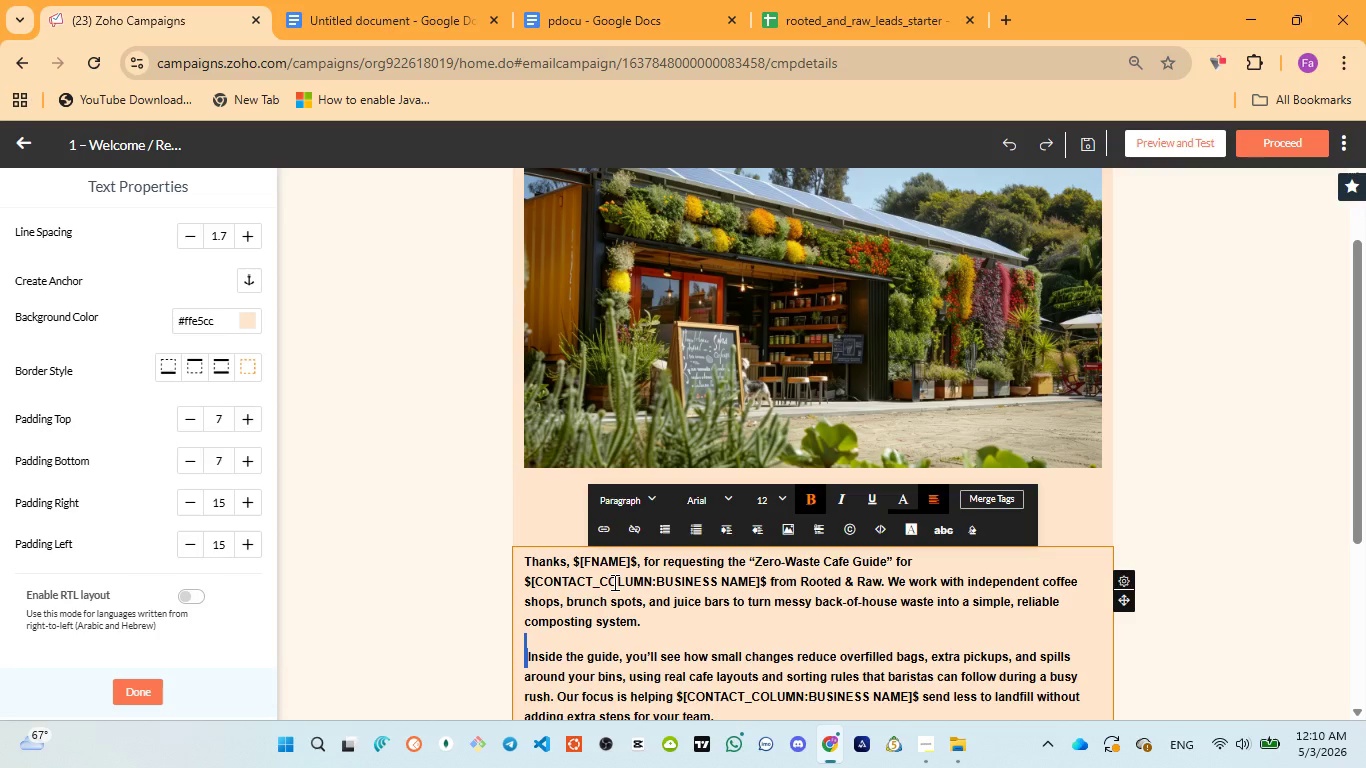 
left_click_drag(start_coordinate=[568, 557], to_coordinate=[575, 557])
 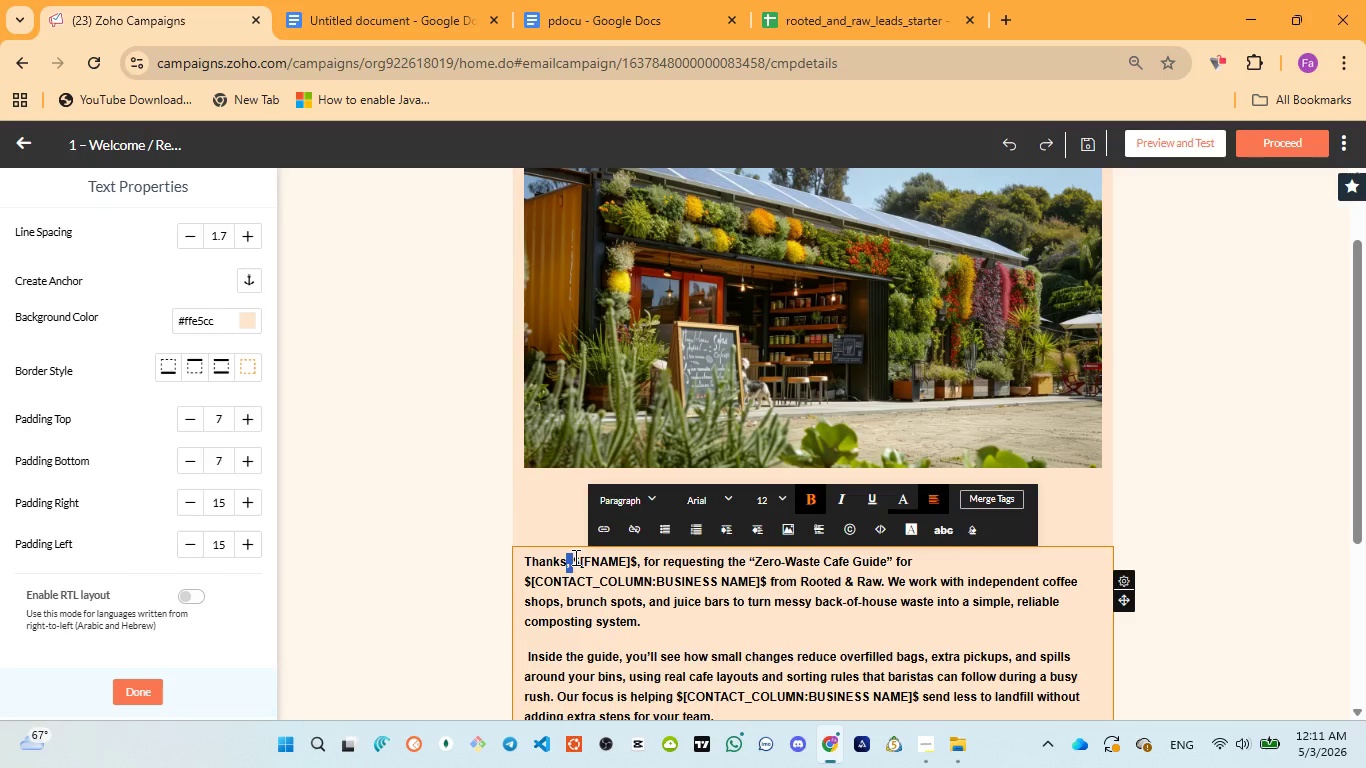 
left_click([574, 557])
 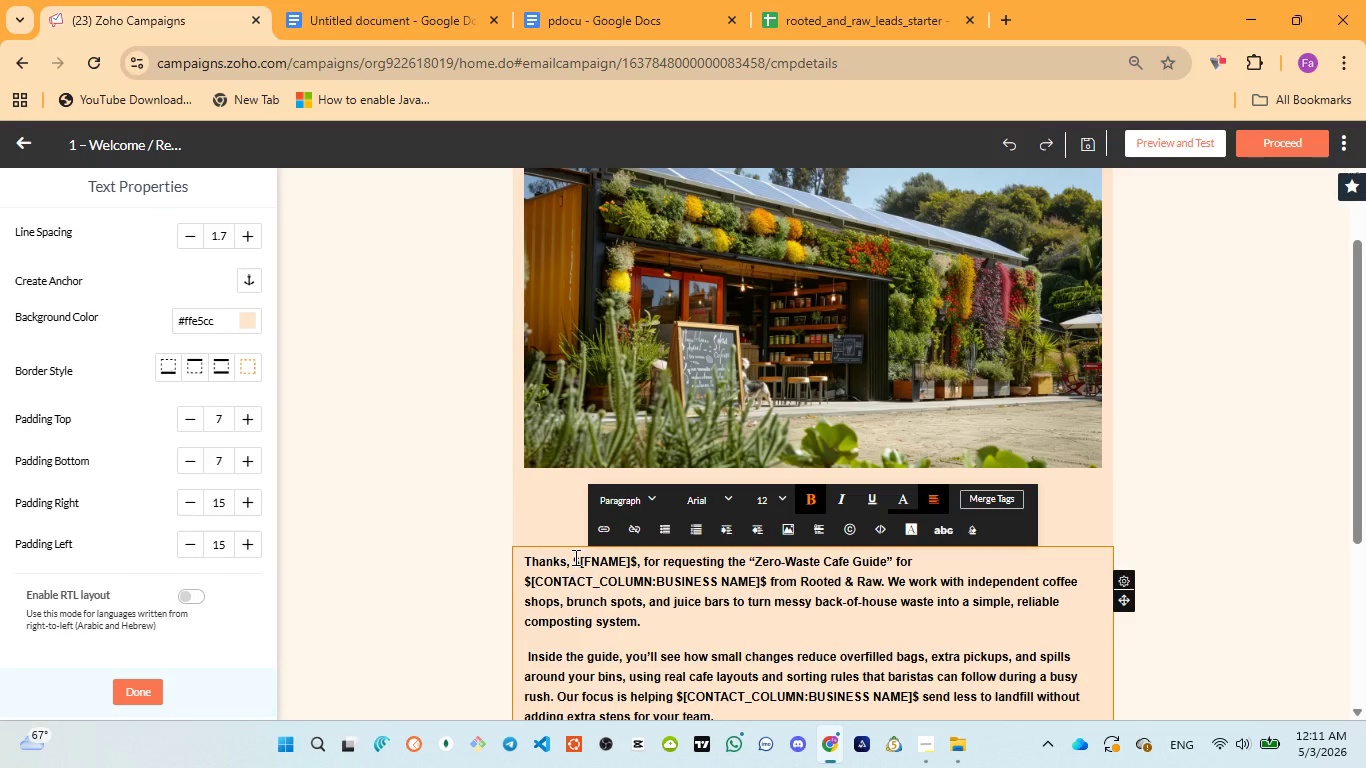 
left_click_drag(start_coordinate=[574, 557], to_coordinate=[638, 562])
 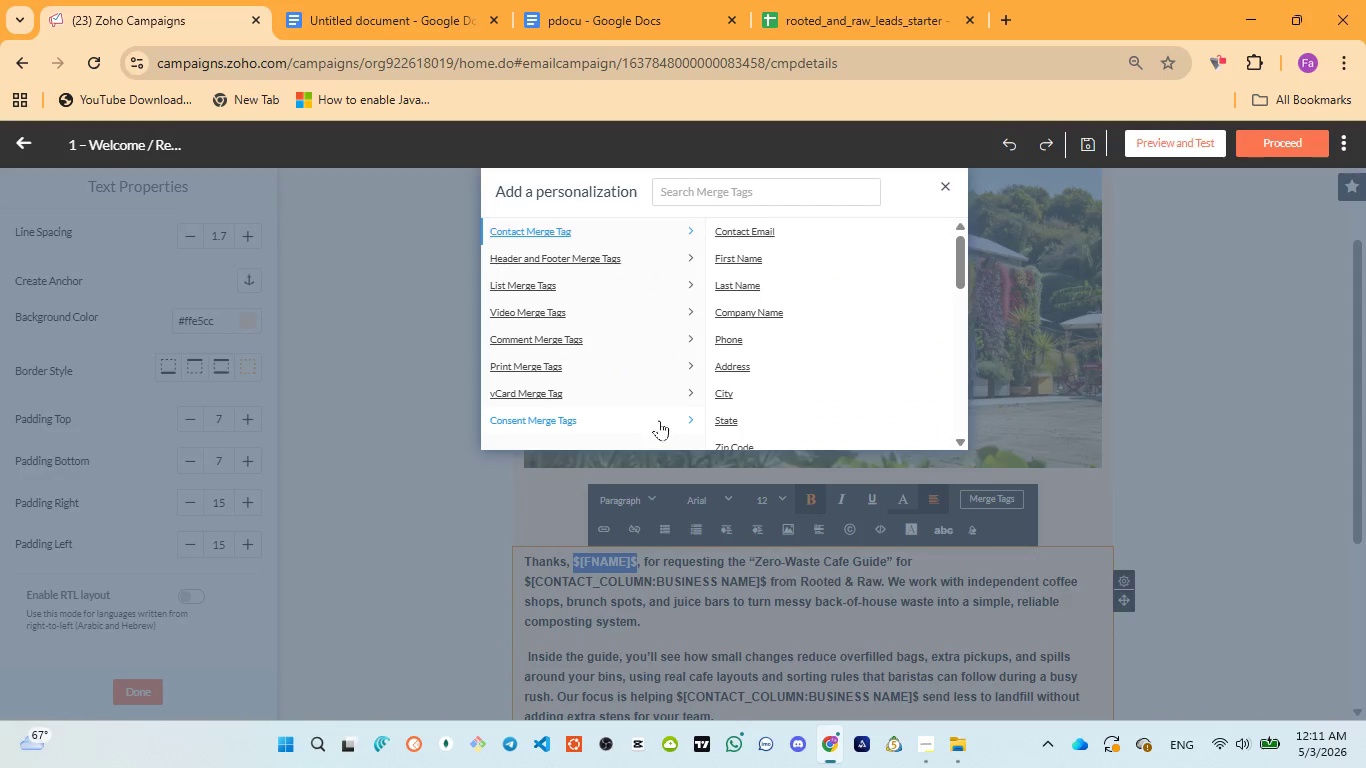 
scroll: coordinate [779, 383], scroll_direction: down, amount: 4.0
 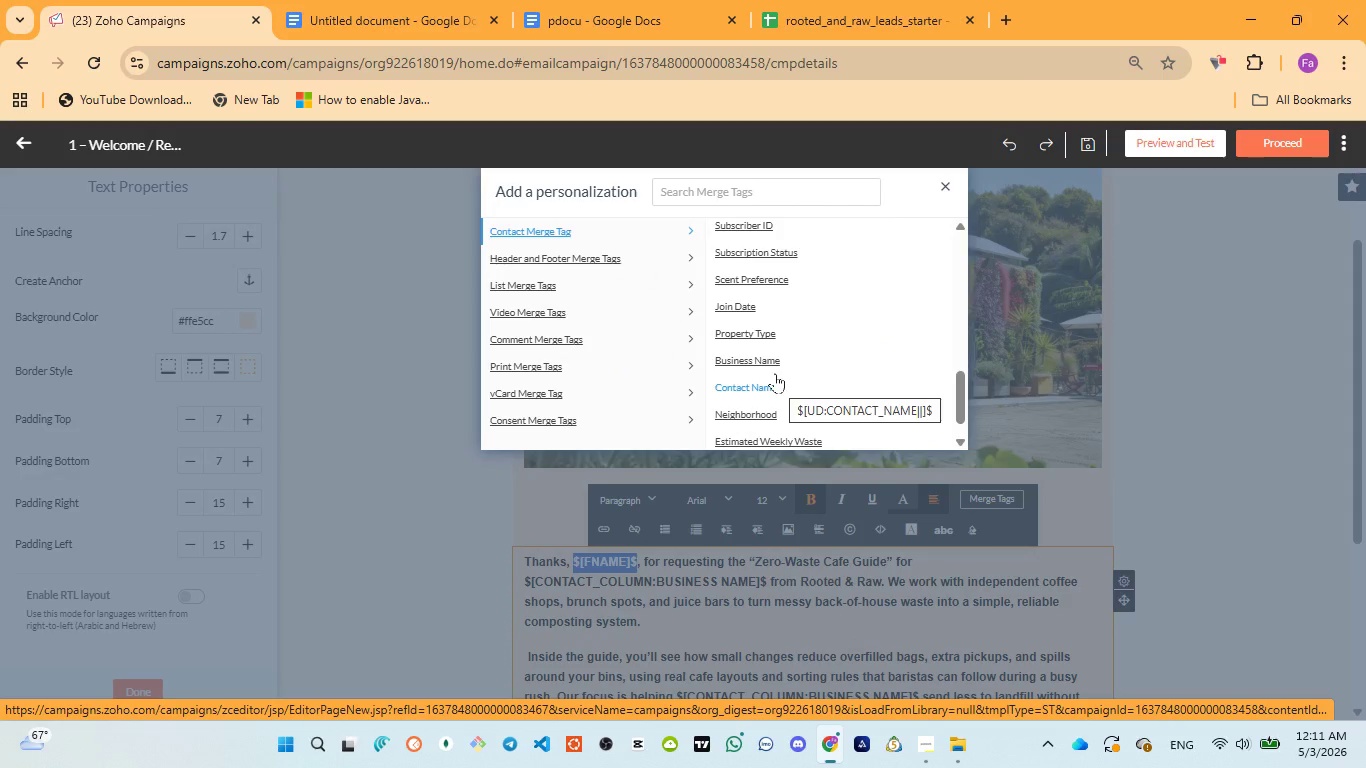 
scroll: coordinate [772, 363], scroll_direction: up, amount: 1.0
 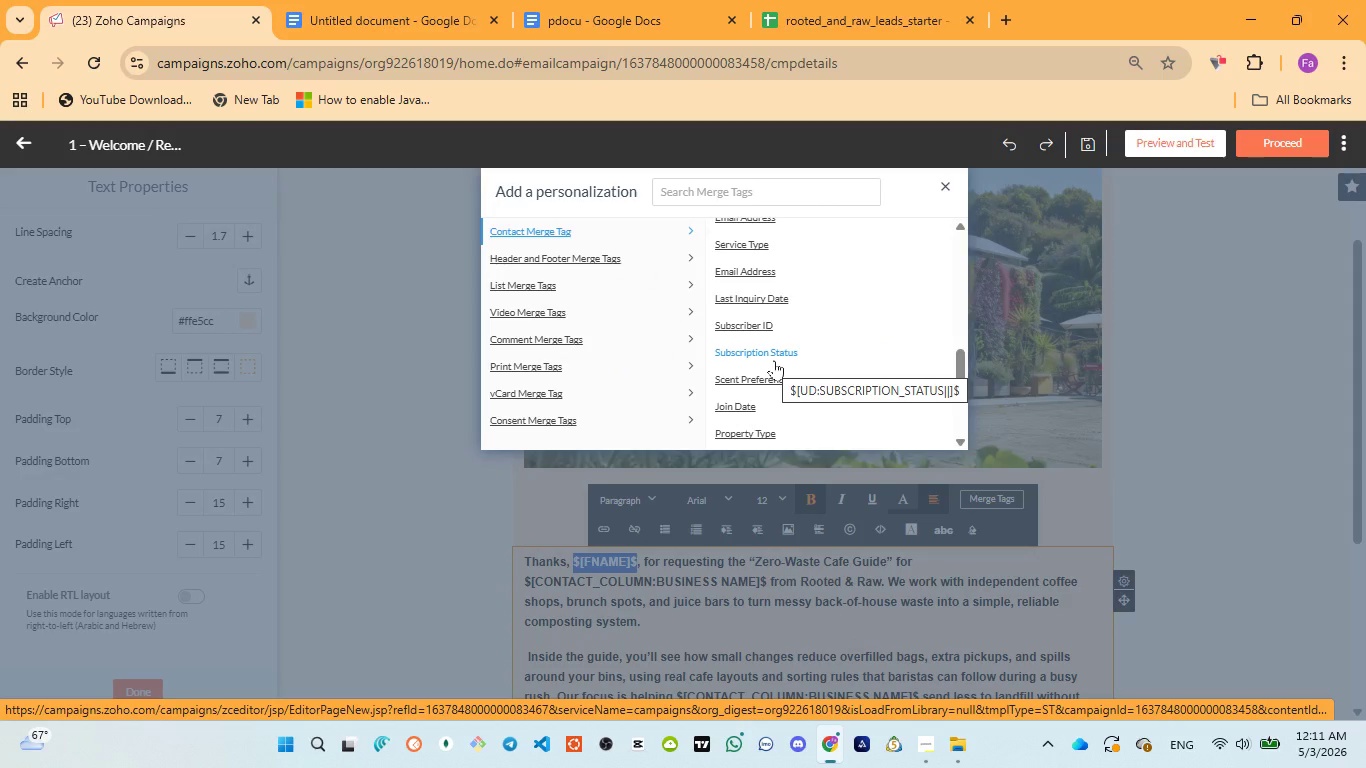 
scroll: coordinate [774, 360], scroll_direction: down, amount: 1.0
 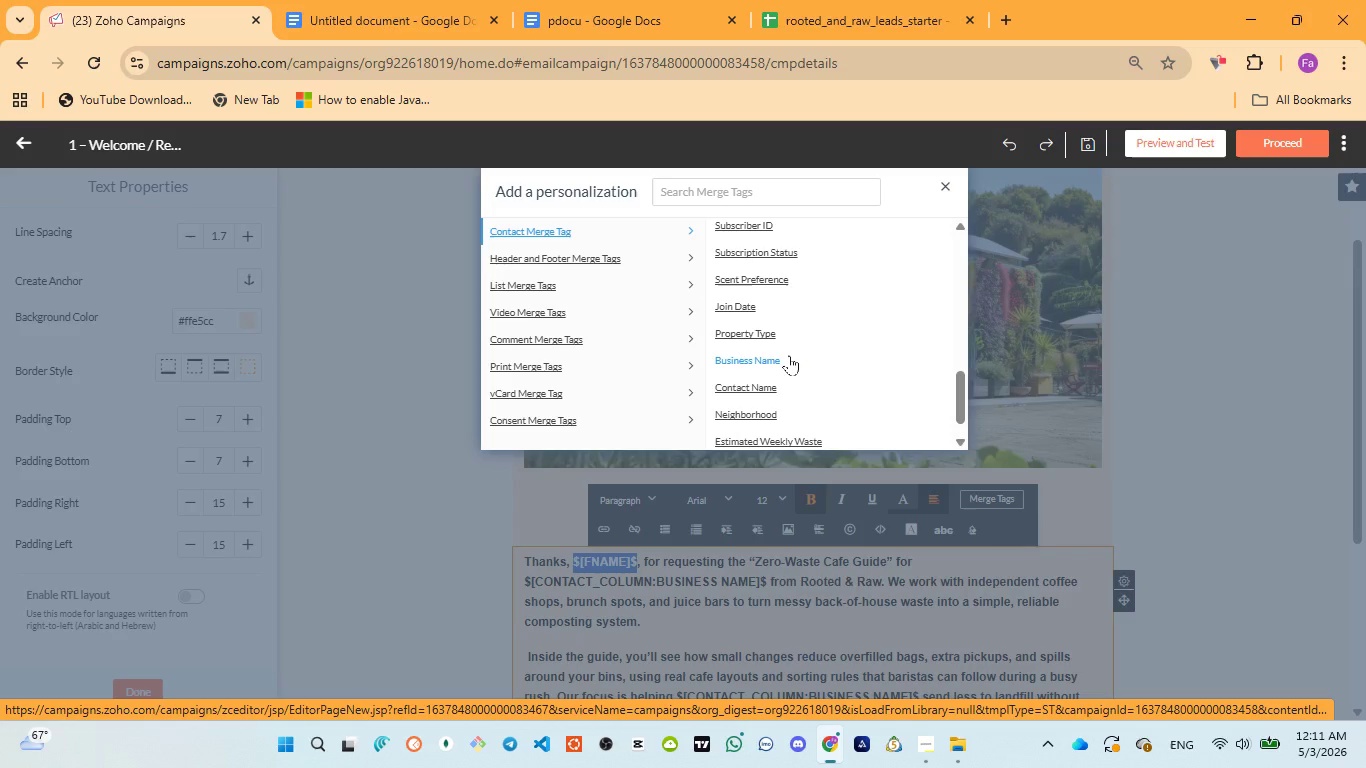 
left_click([764, 384])
 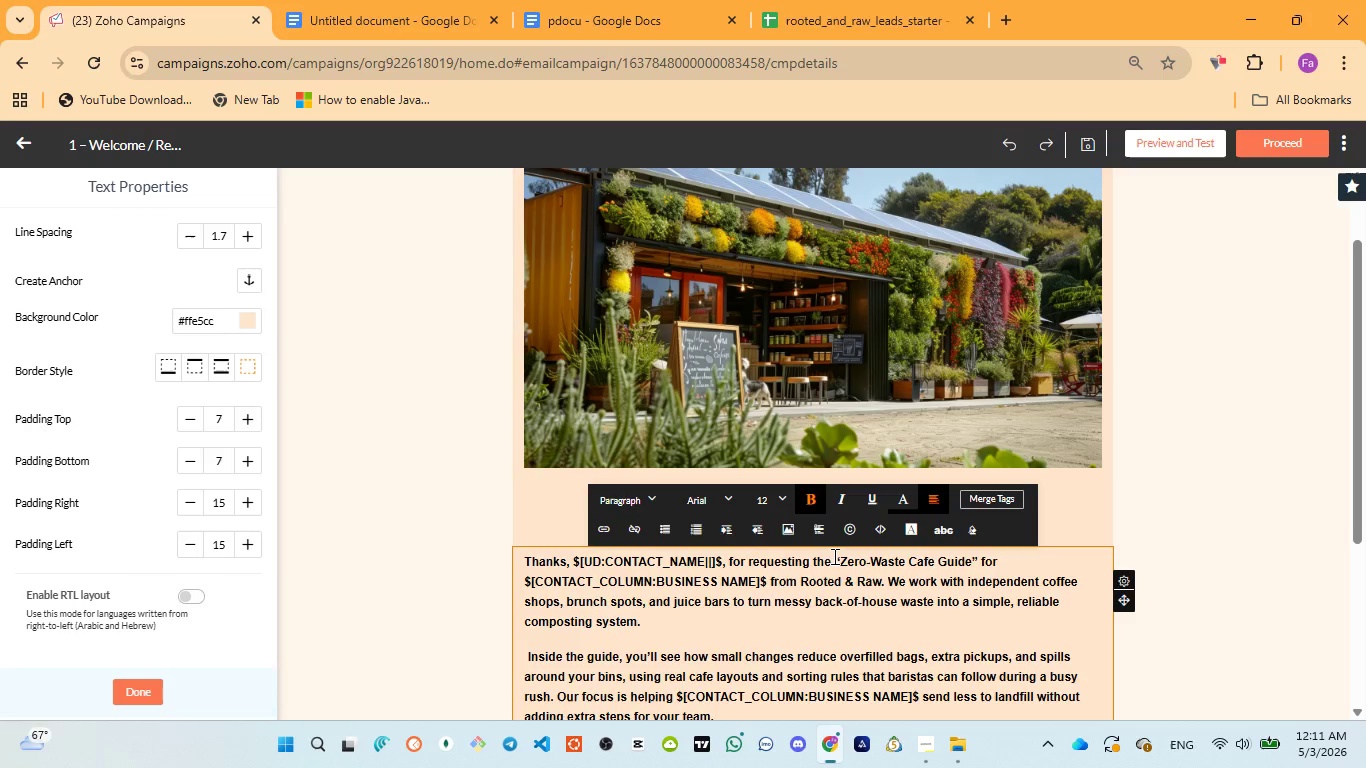 
wait(17.39)
 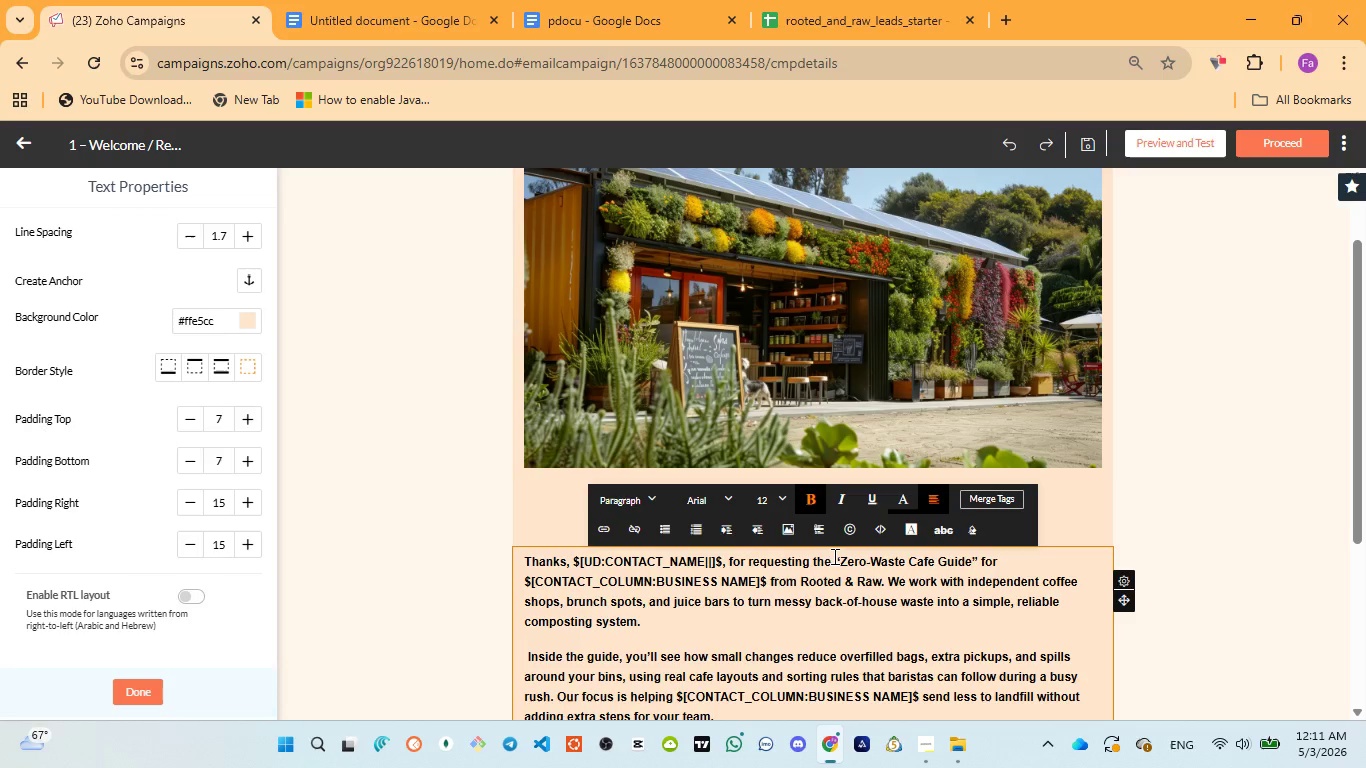 
left_click_drag(start_coordinate=[524, 583], to_coordinate=[759, 584])
 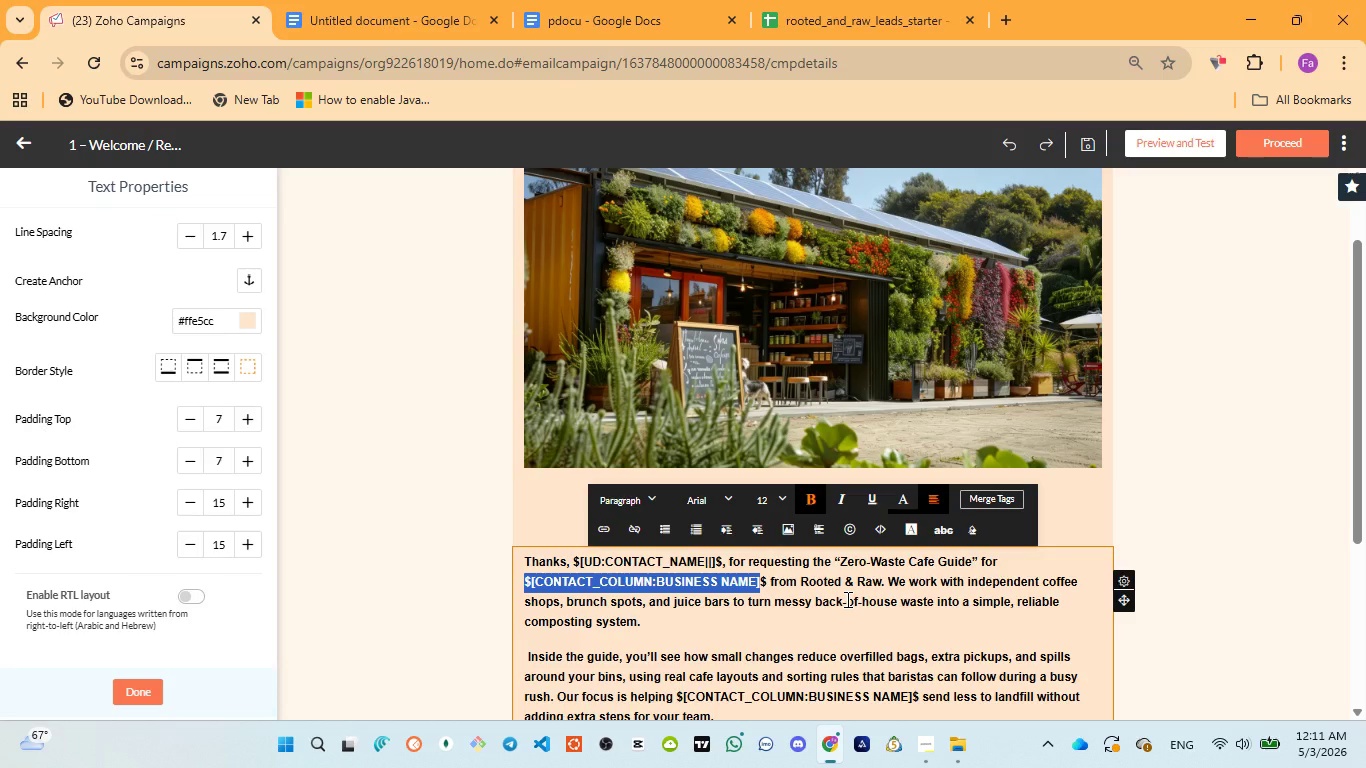 
wait(5.42)
 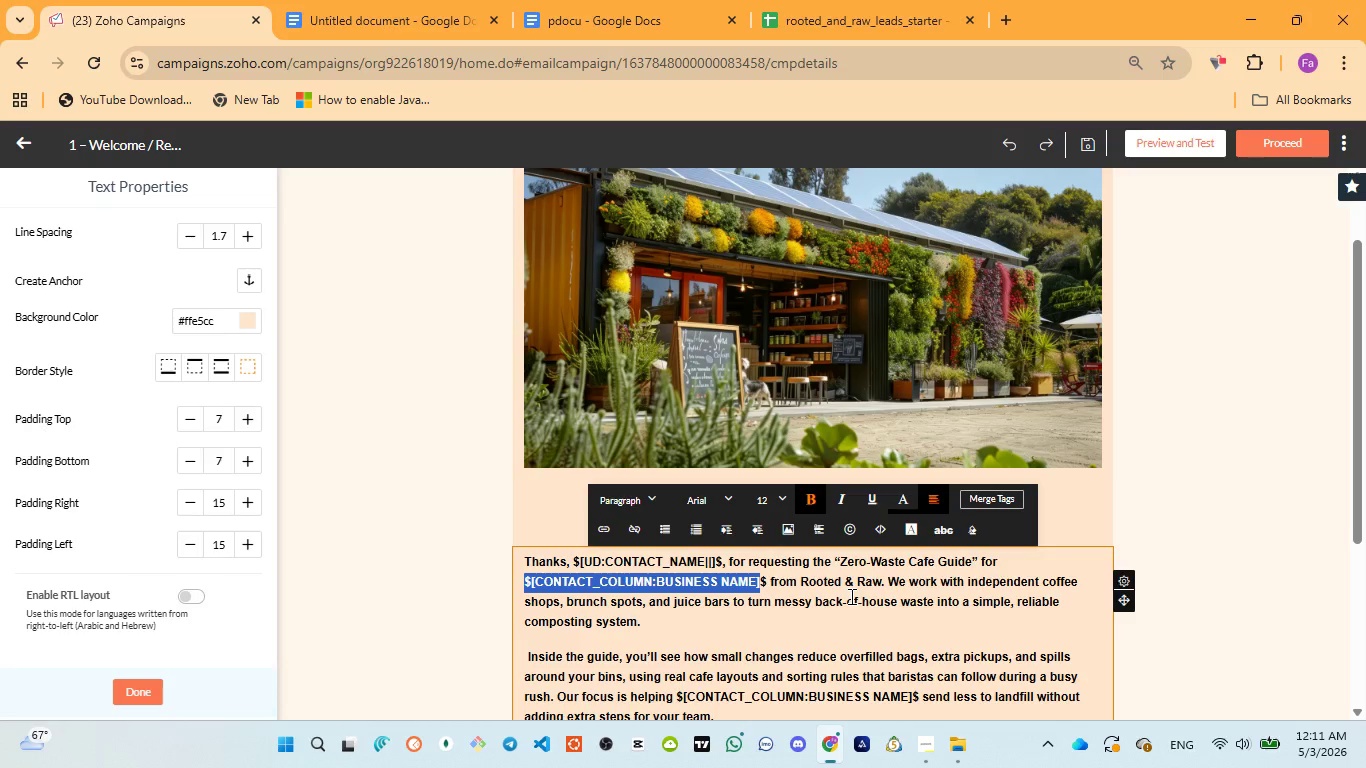 
key(Backspace)
 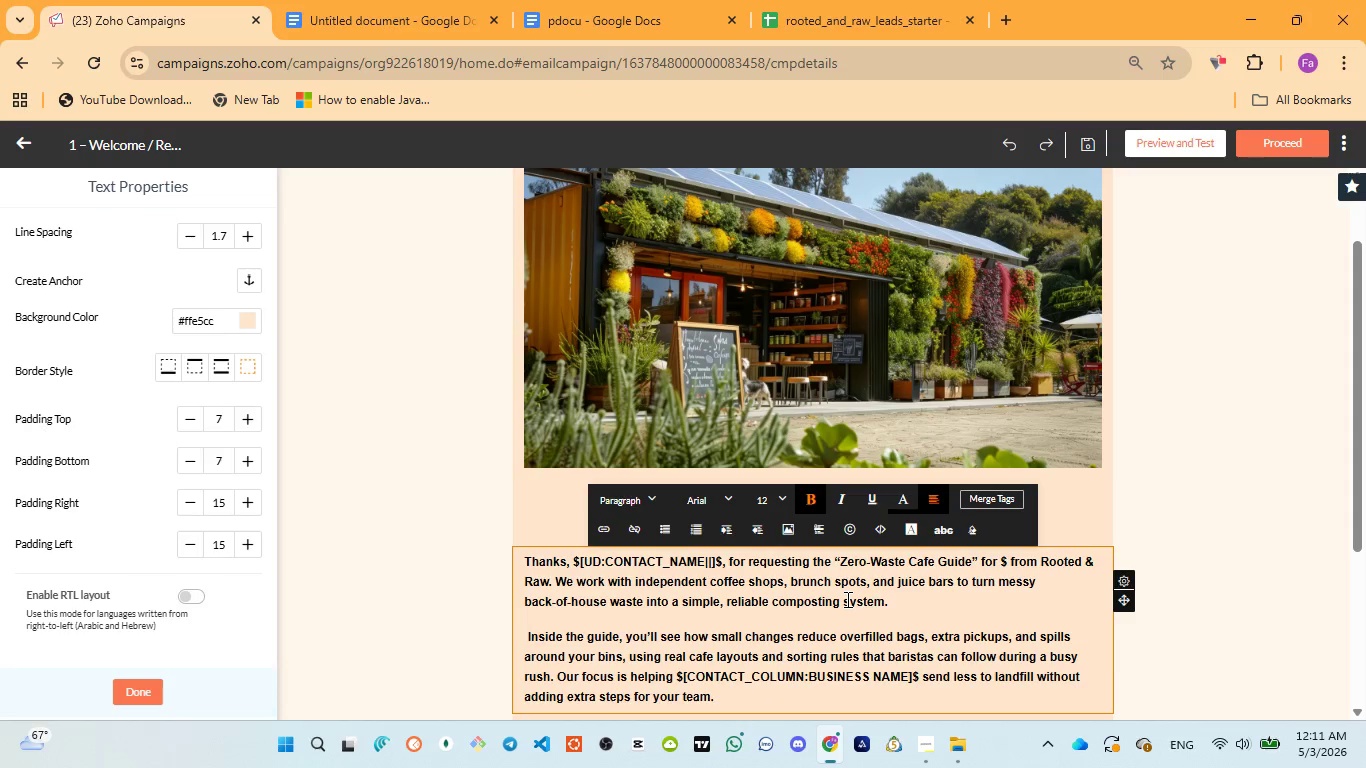 
key(ArrowRight)
 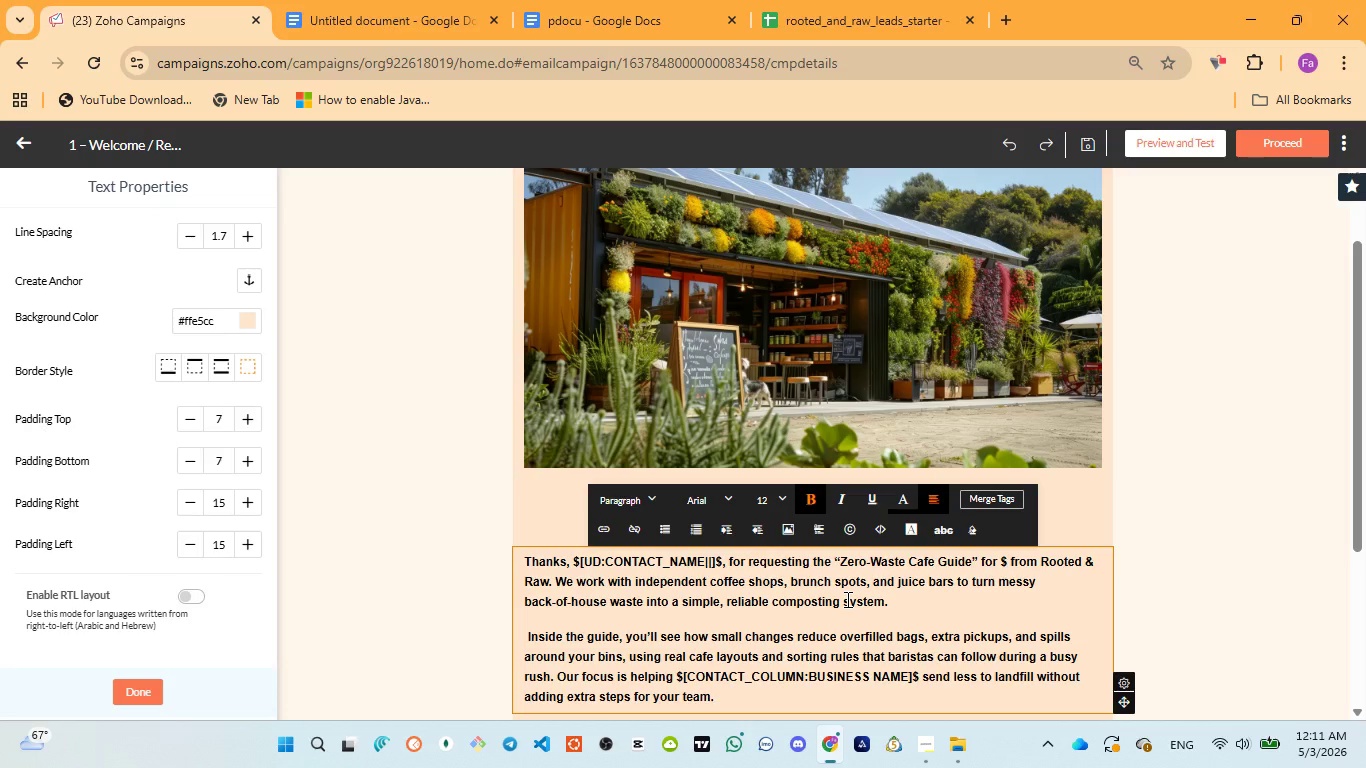 
key(Backspace)
 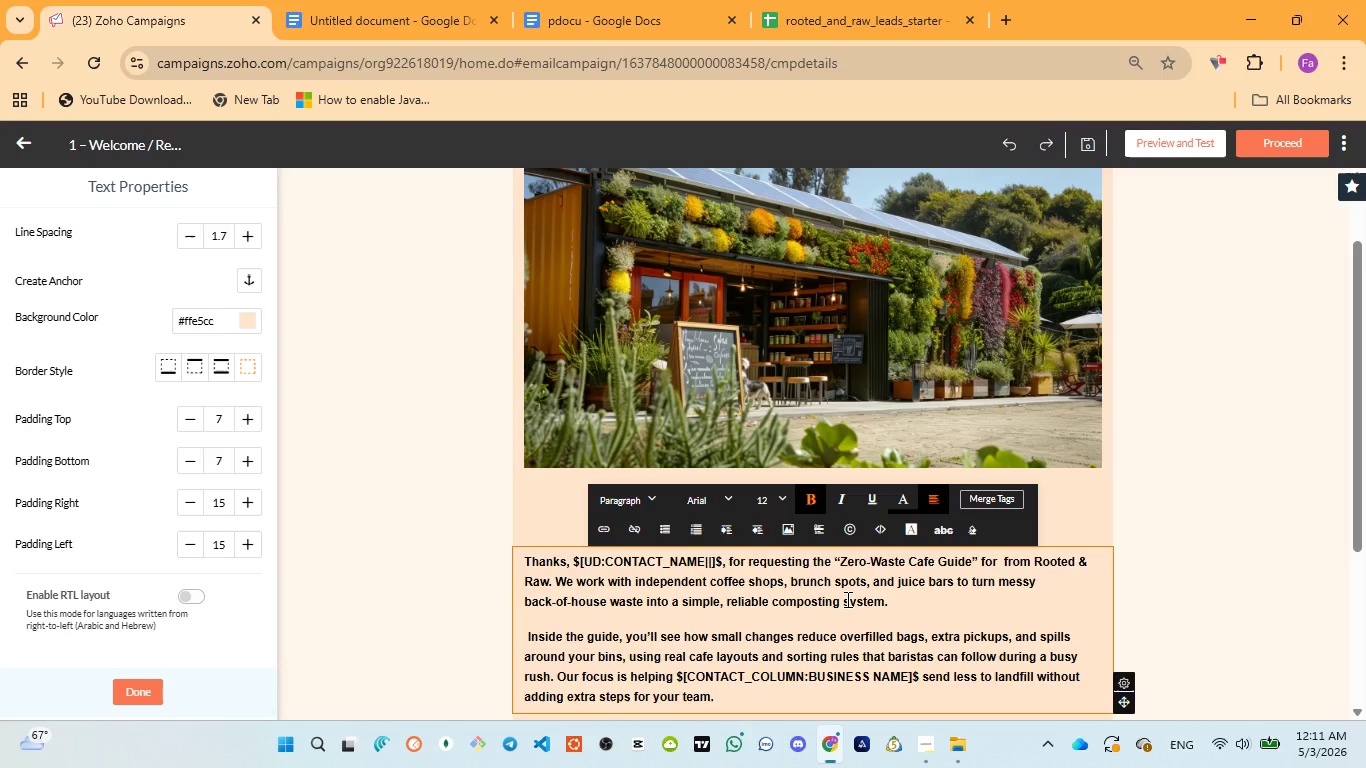 
key(Control+Z)
 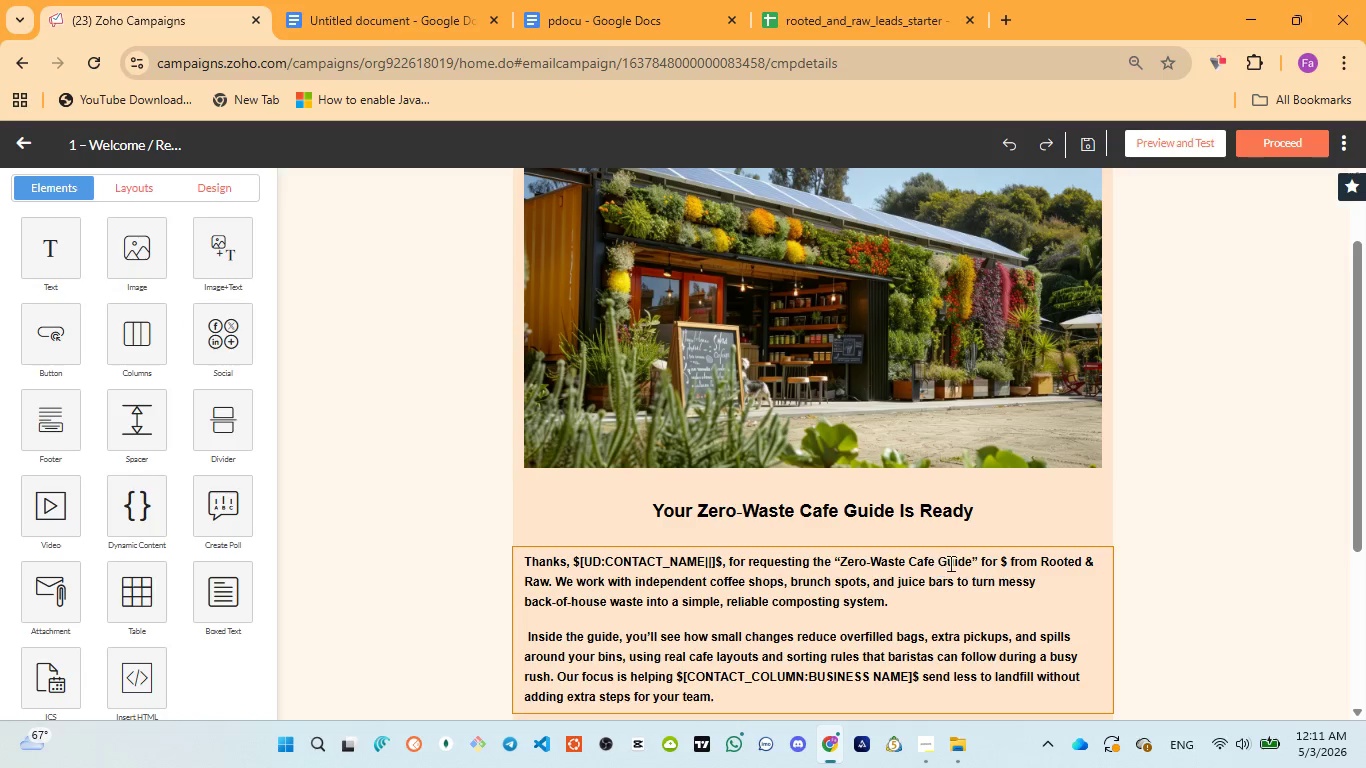 
wait(5.06)
 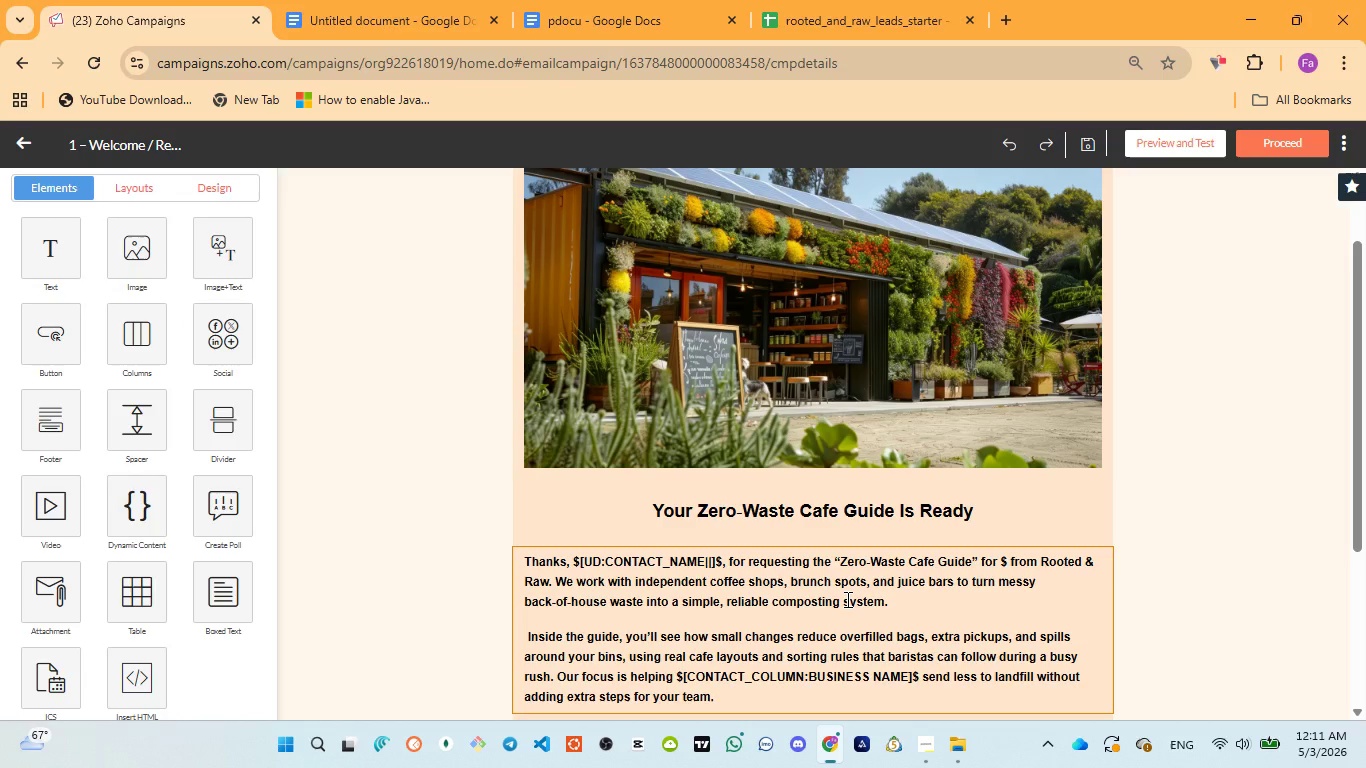 
left_click([1012, 563])
 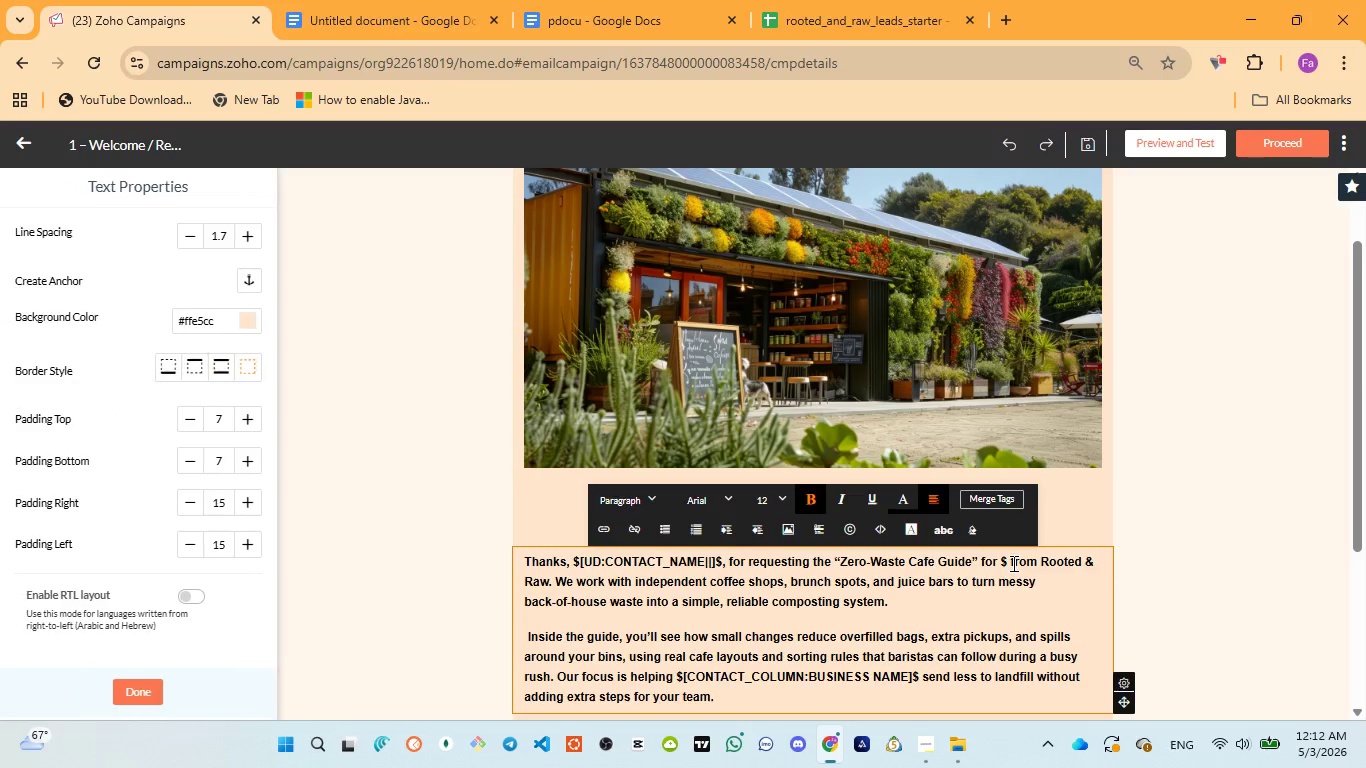 
key(Backspace)
 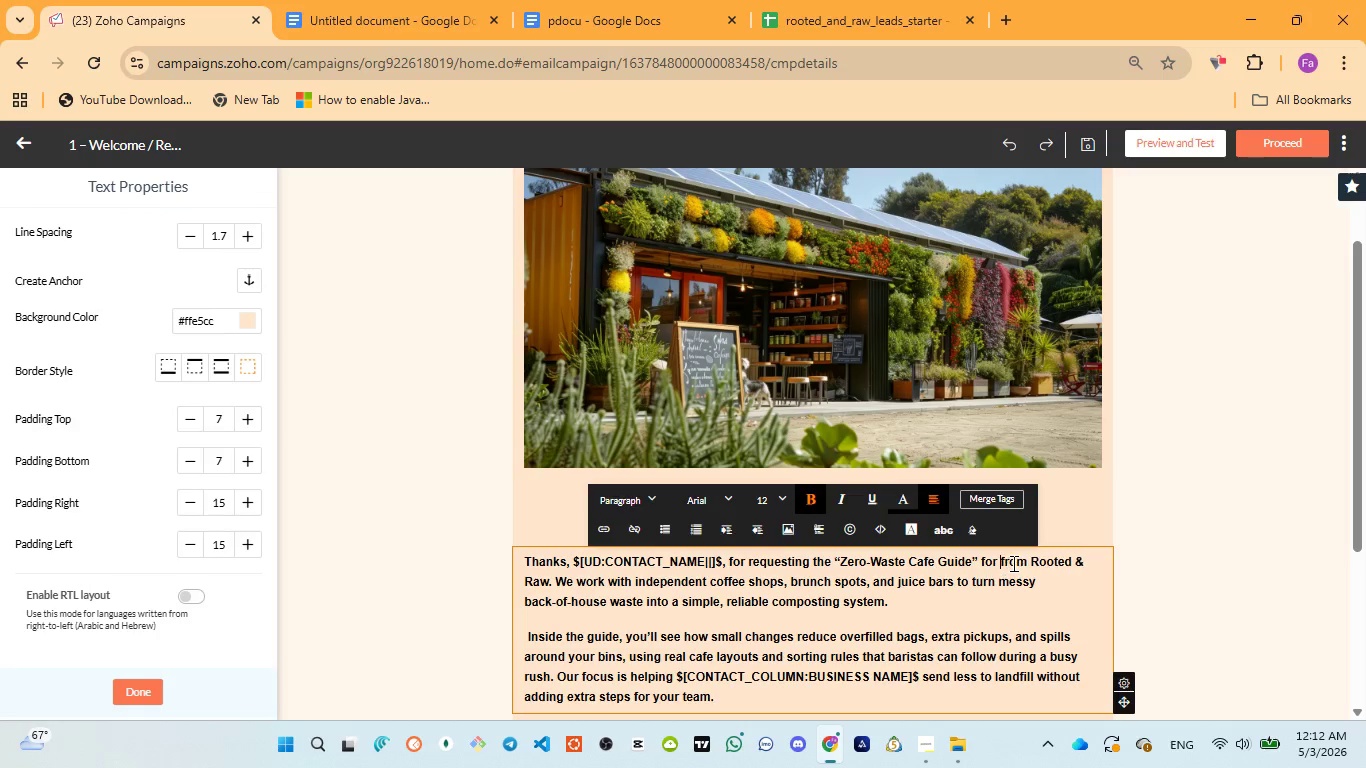 
key(Backspace)
 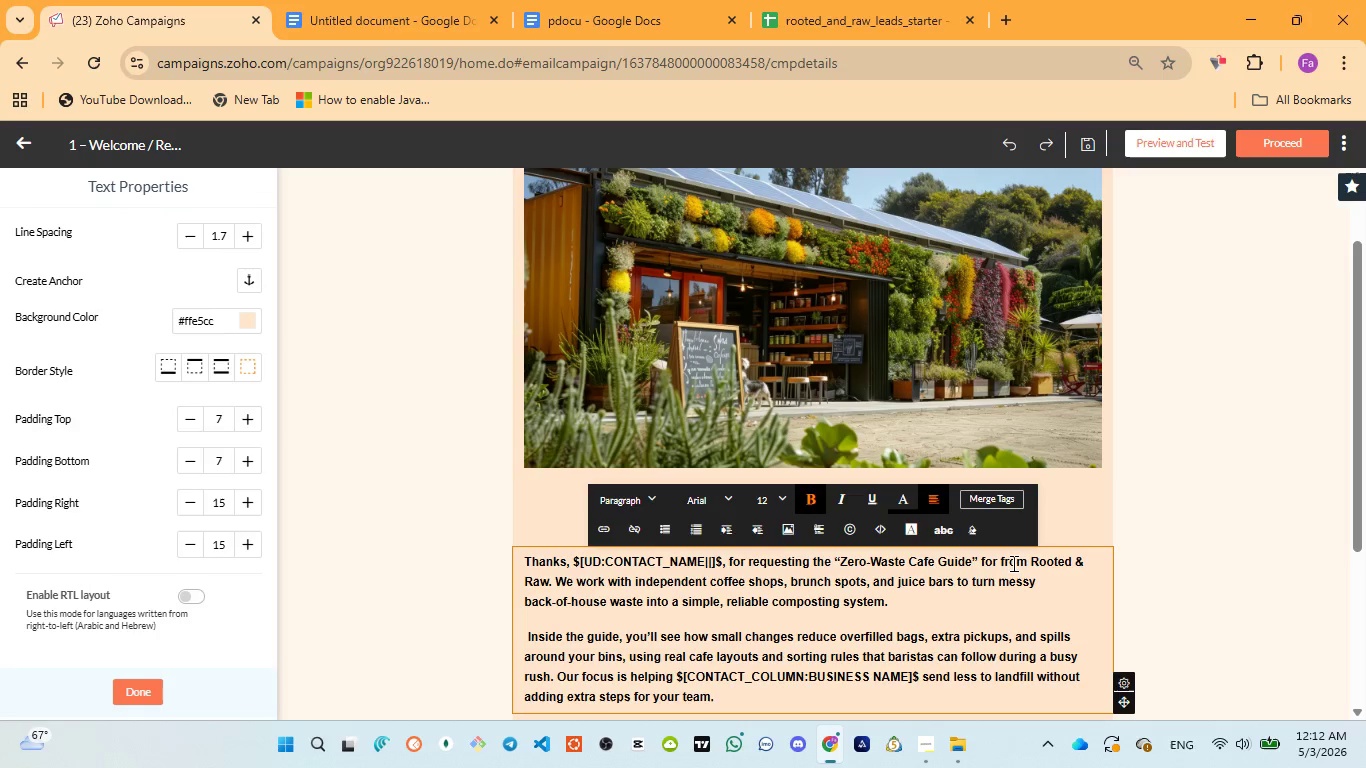 
key(Space)
 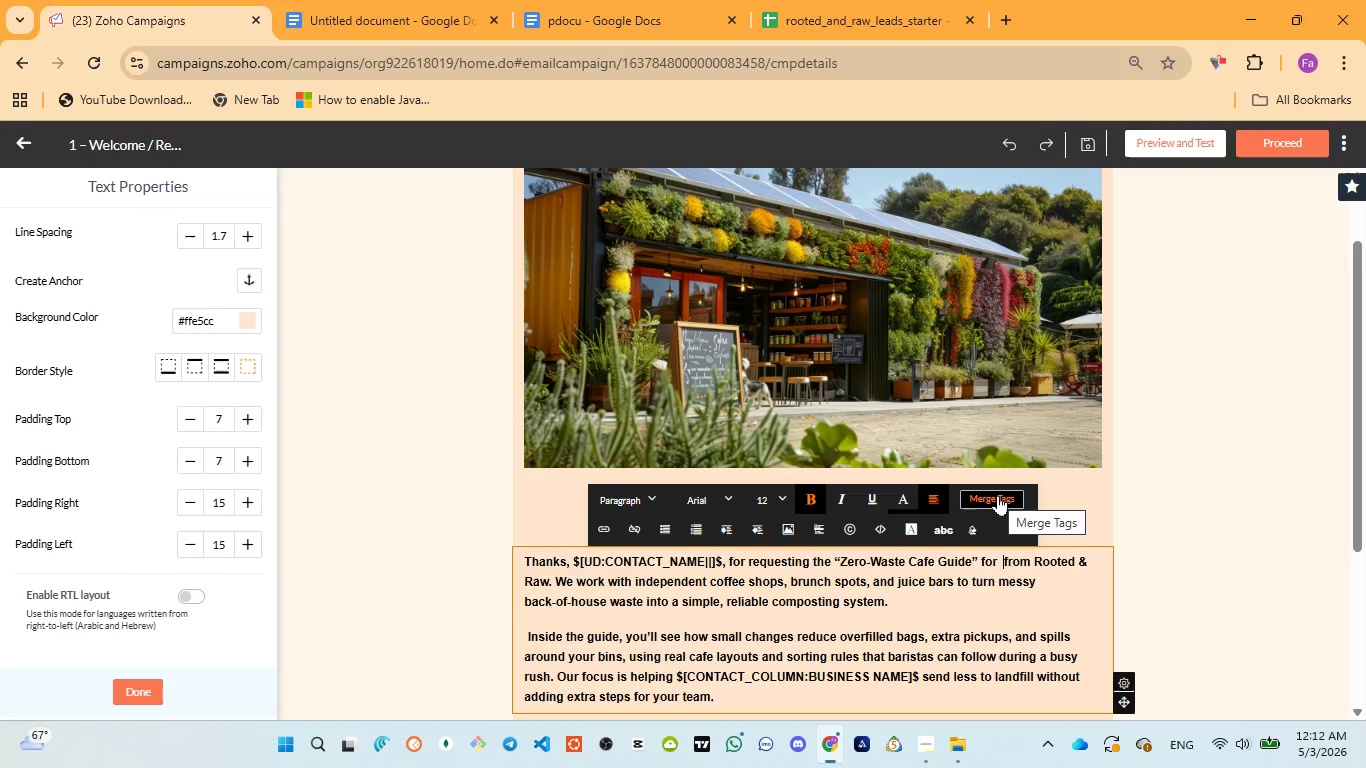 
key(ArrowLeft)
 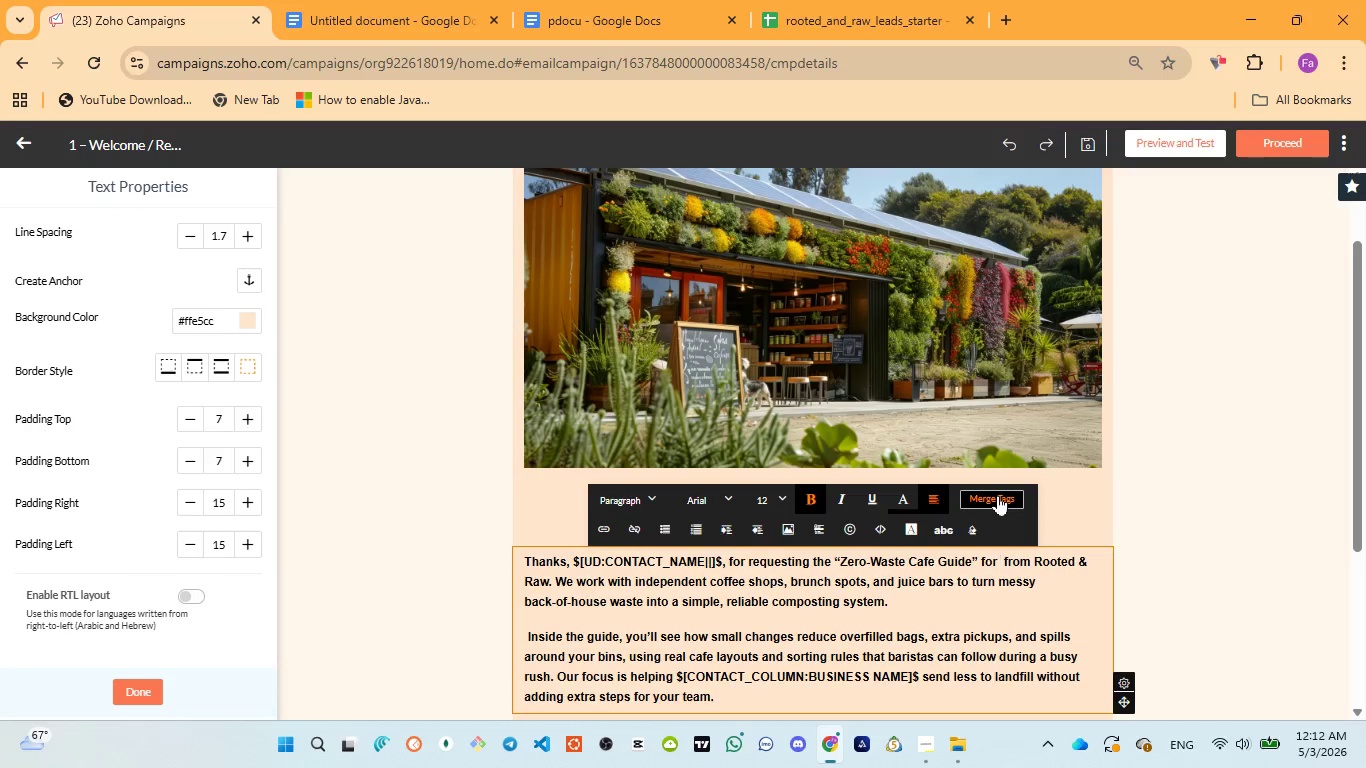 
left_click([998, 495])
 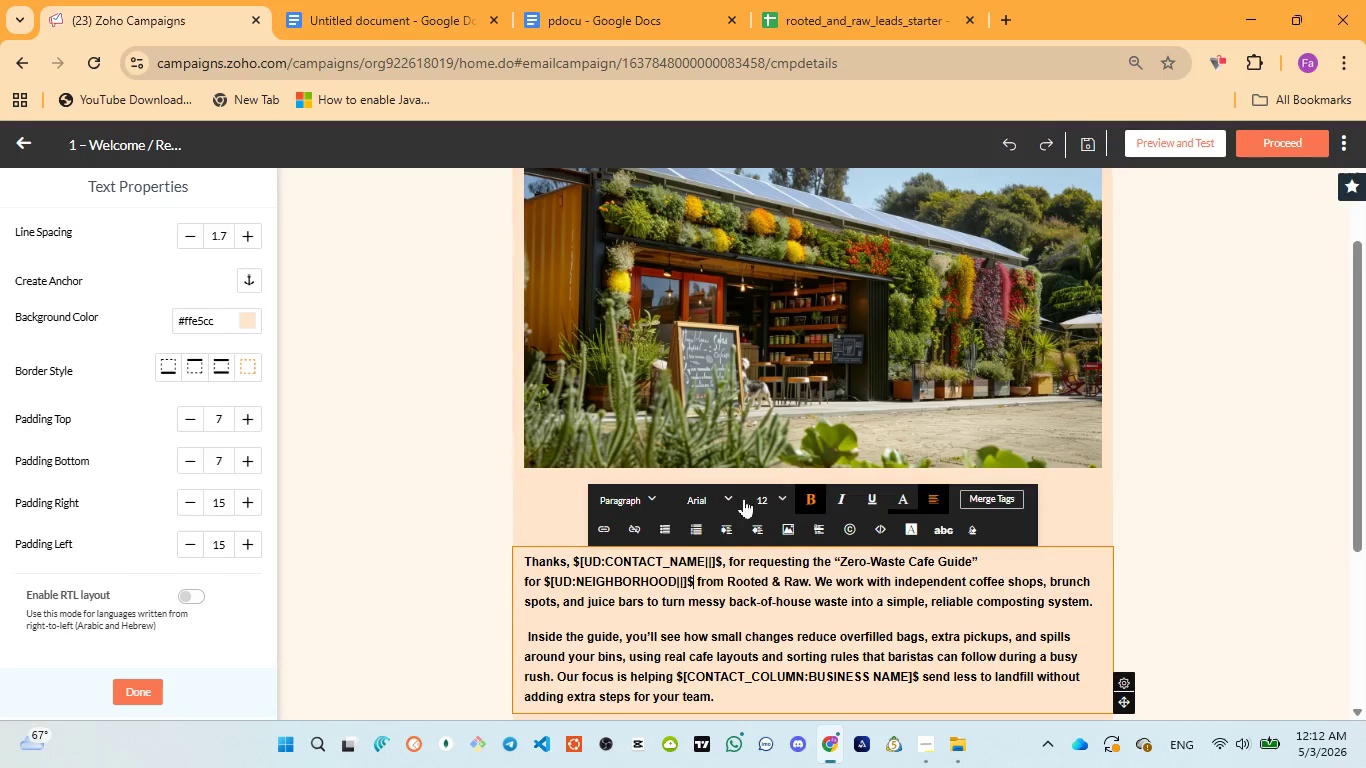 
wait(34.53)
 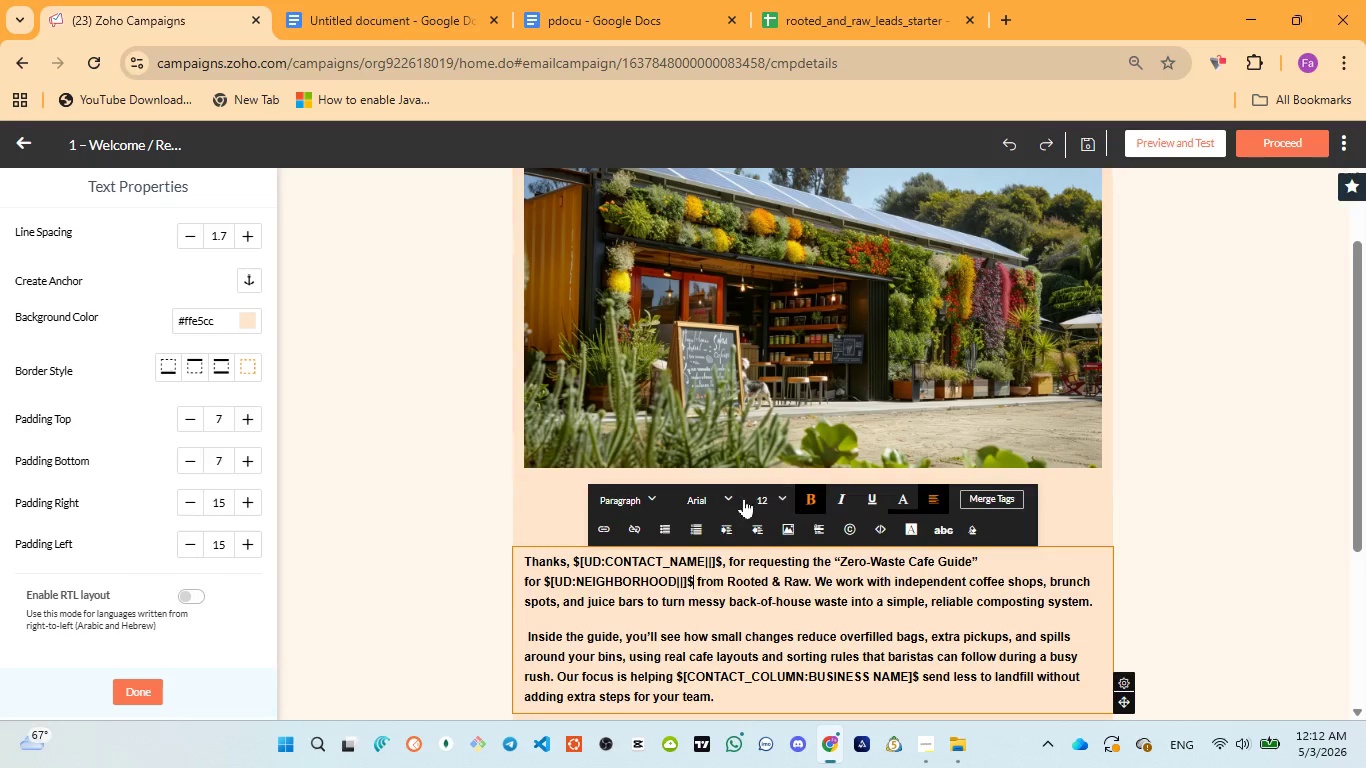 
left_click_drag(start_coordinate=[543, 572], to_coordinate=[588, 600])
 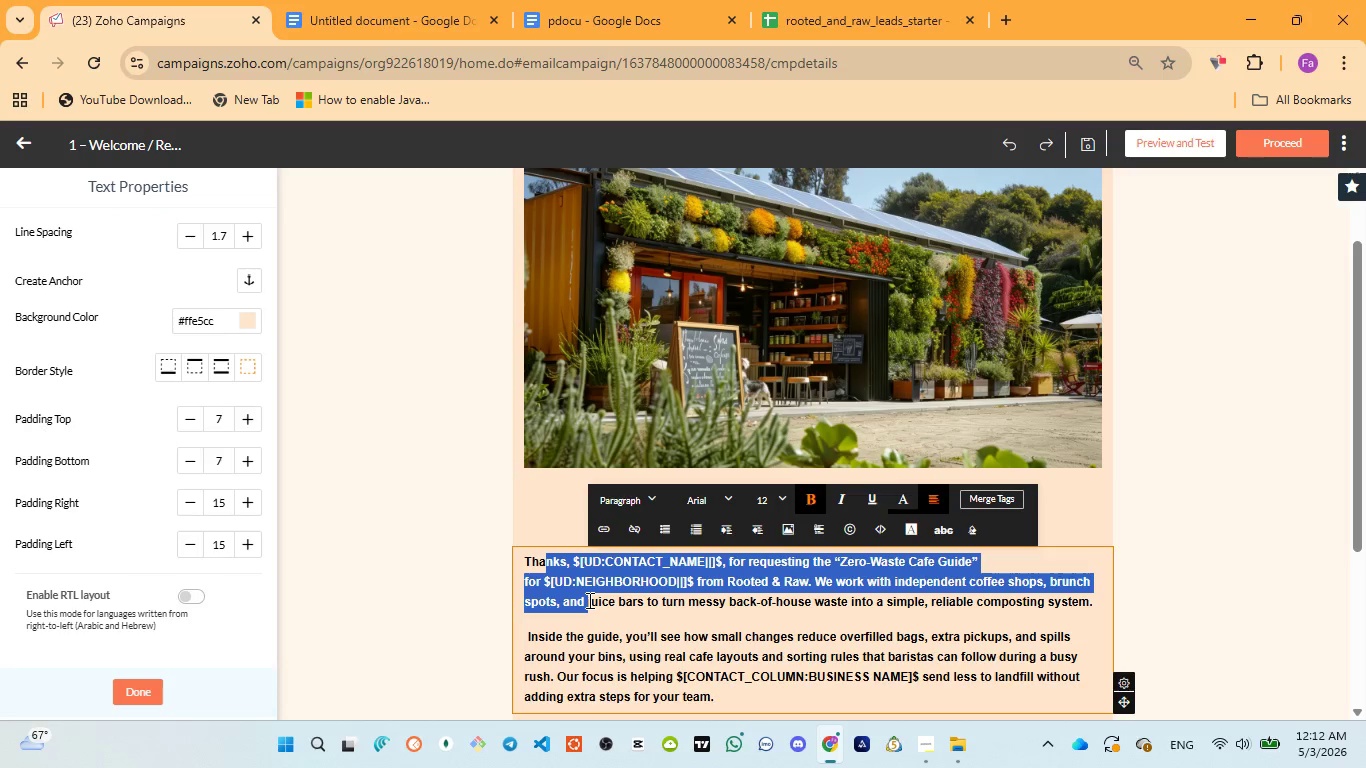 
left_click([588, 600])
 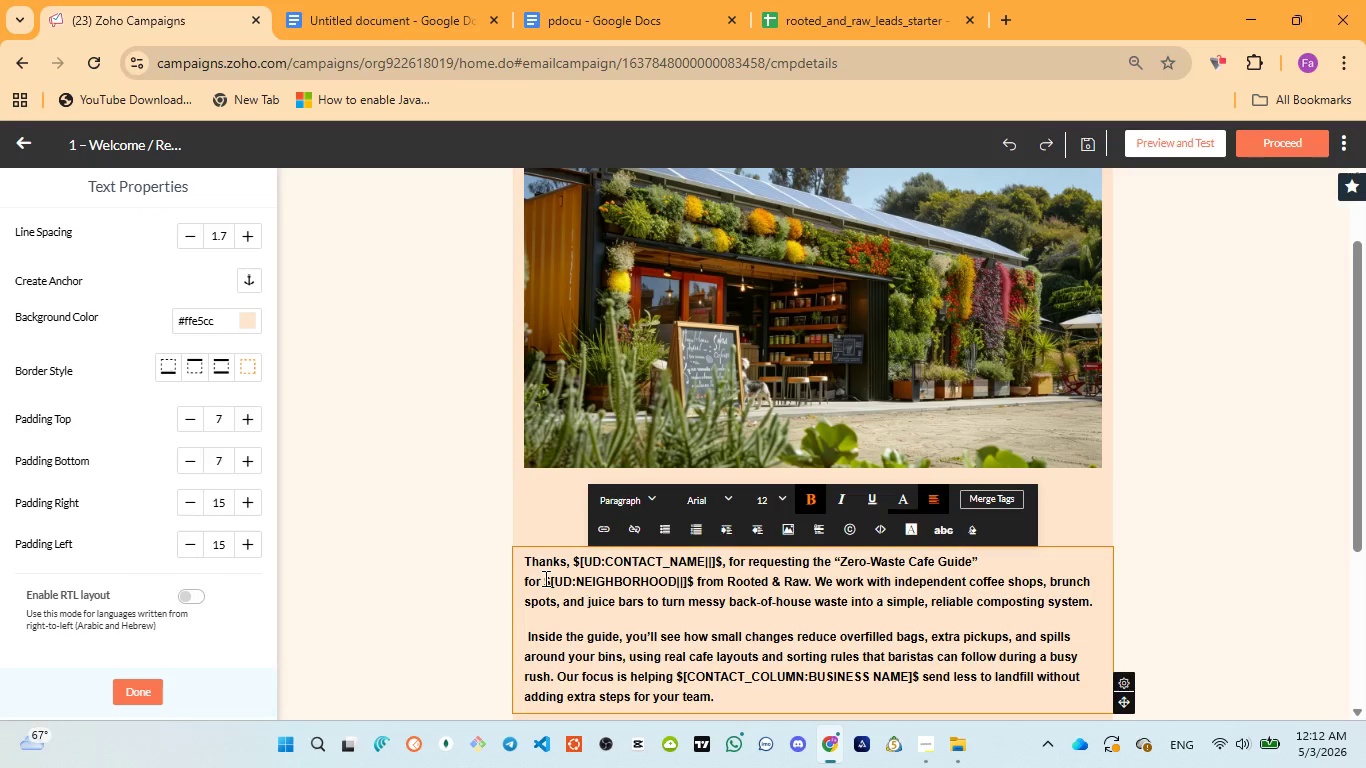 
left_click_drag(start_coordinate=[544, 578], to_coordinate=[693, 583])
 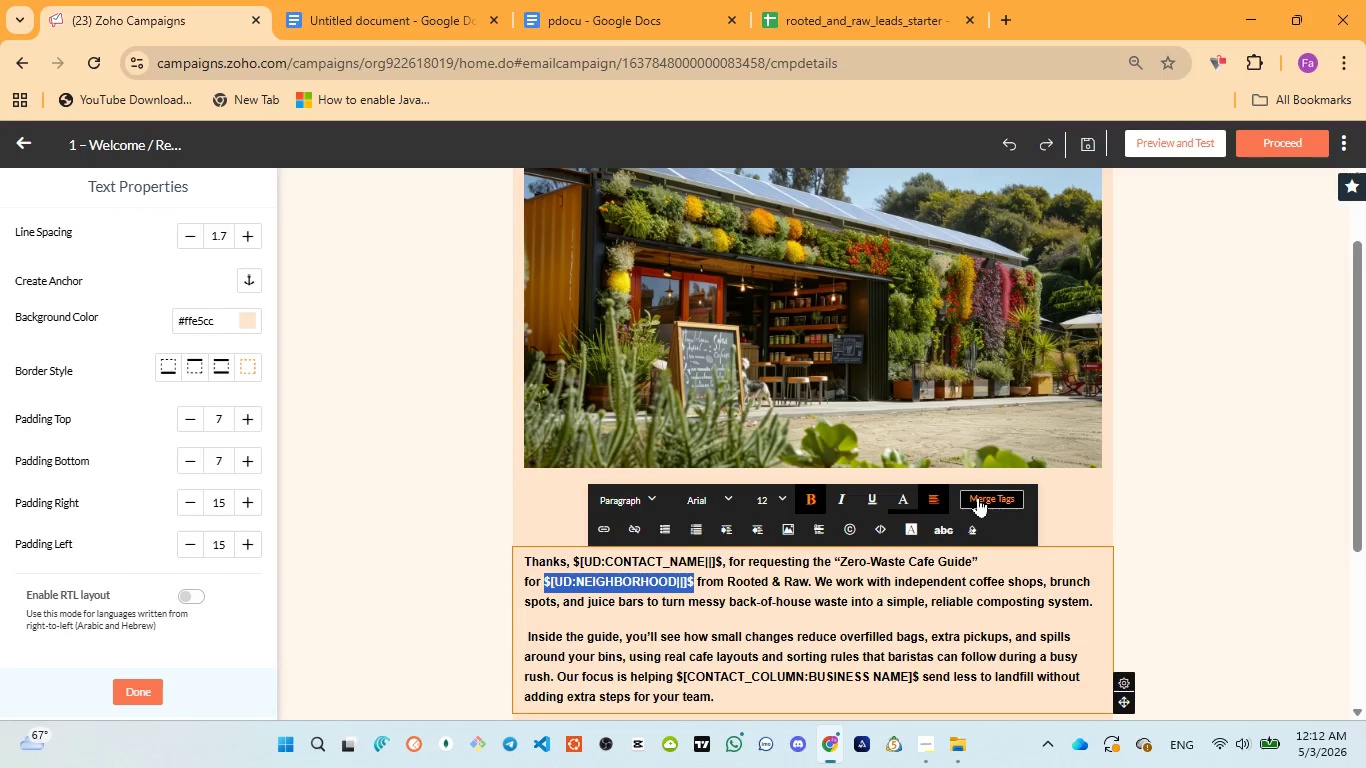 
left_click([981, 496])
 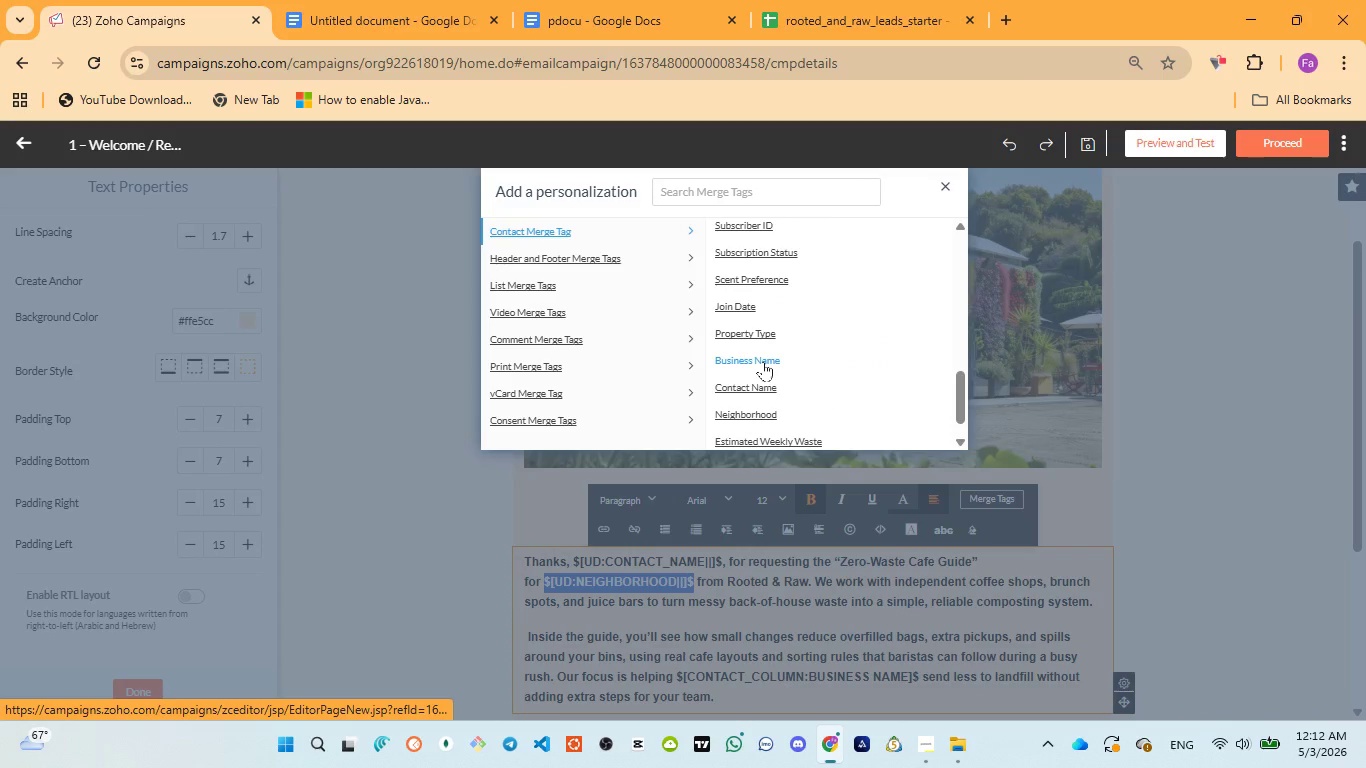 
left_click([750, 356])
 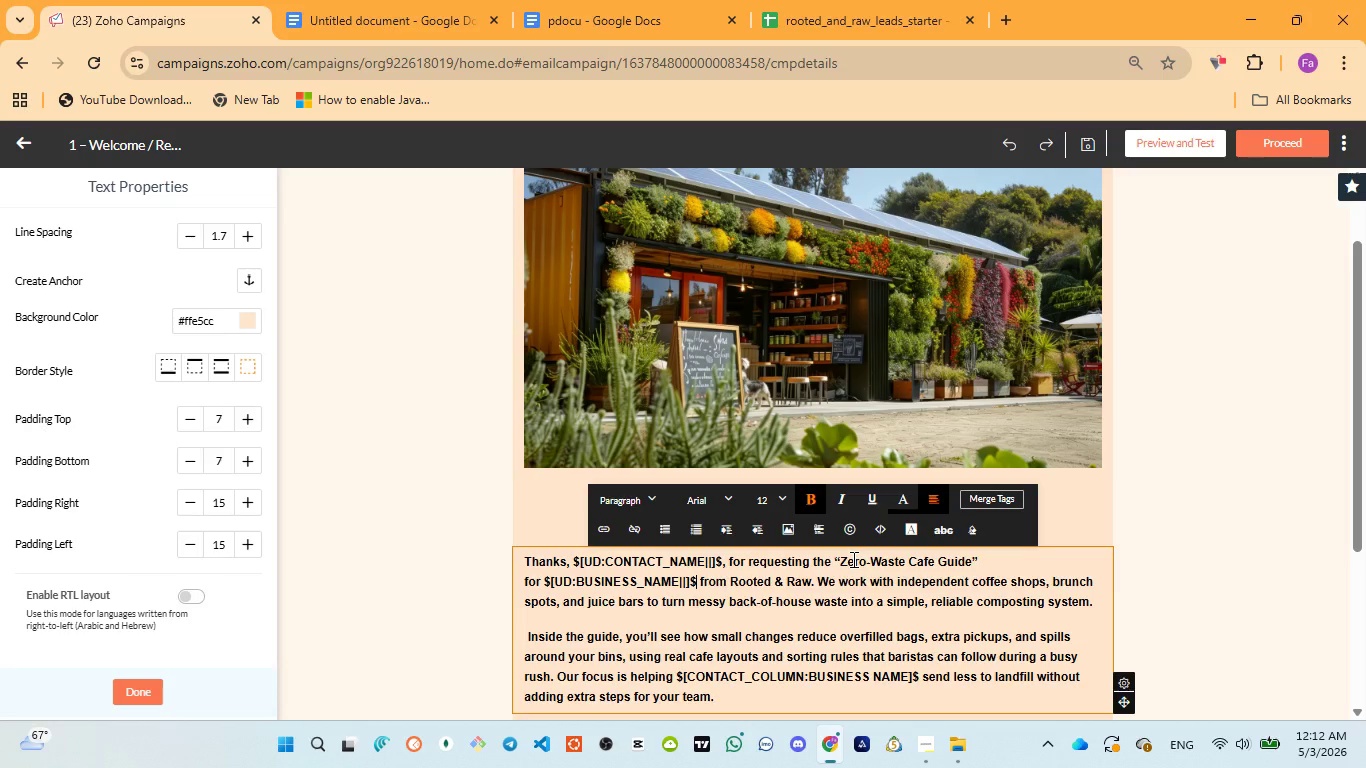 
wait(9.7)
 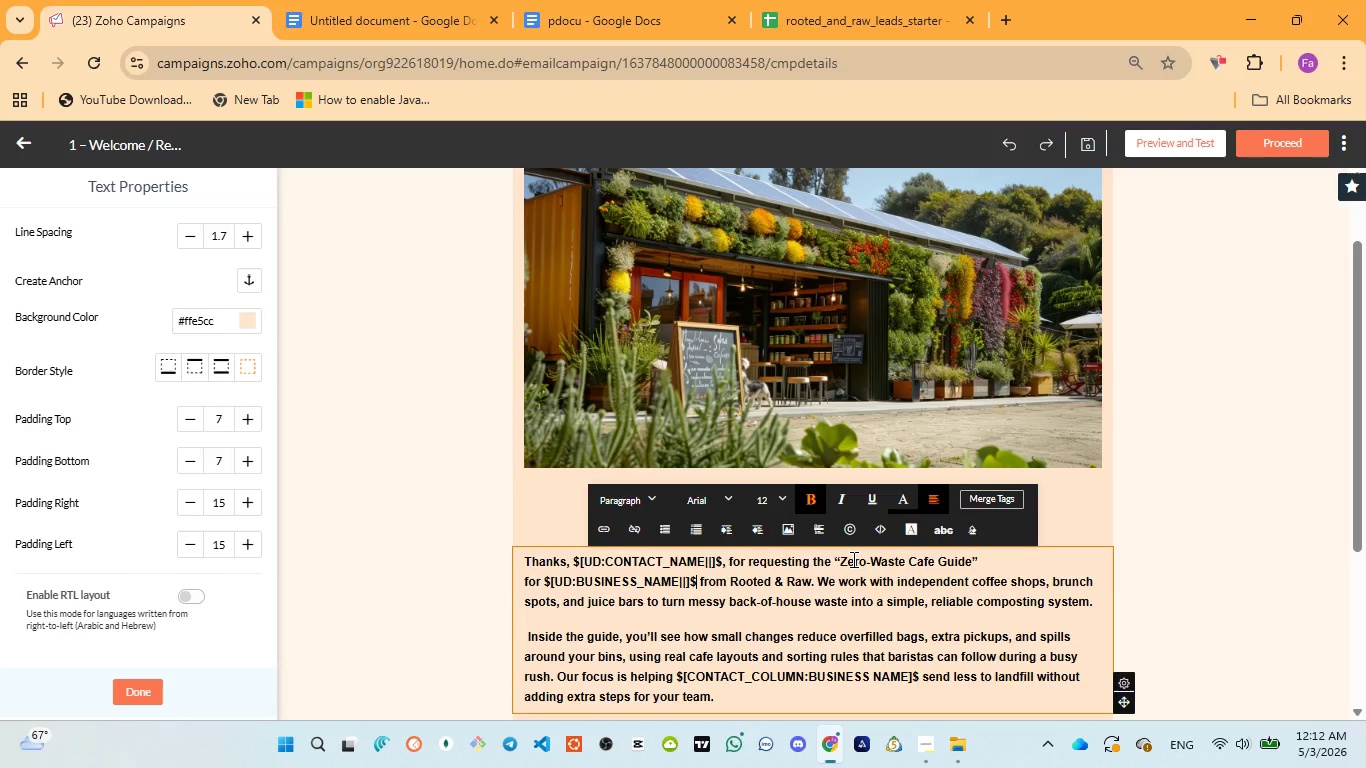 
scroll: coordinate [1262, 467], scroll_direction: down, amount: 2.0
 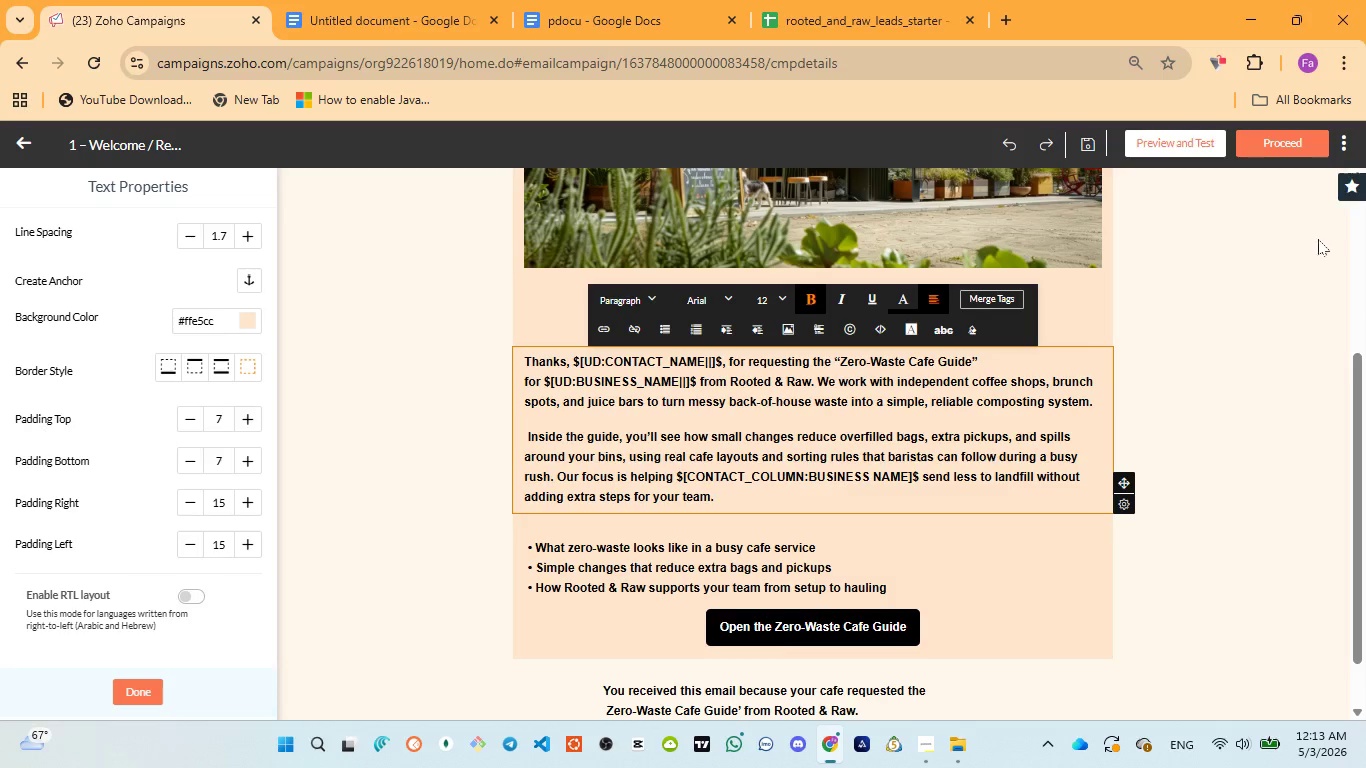 
wait(20.22)
 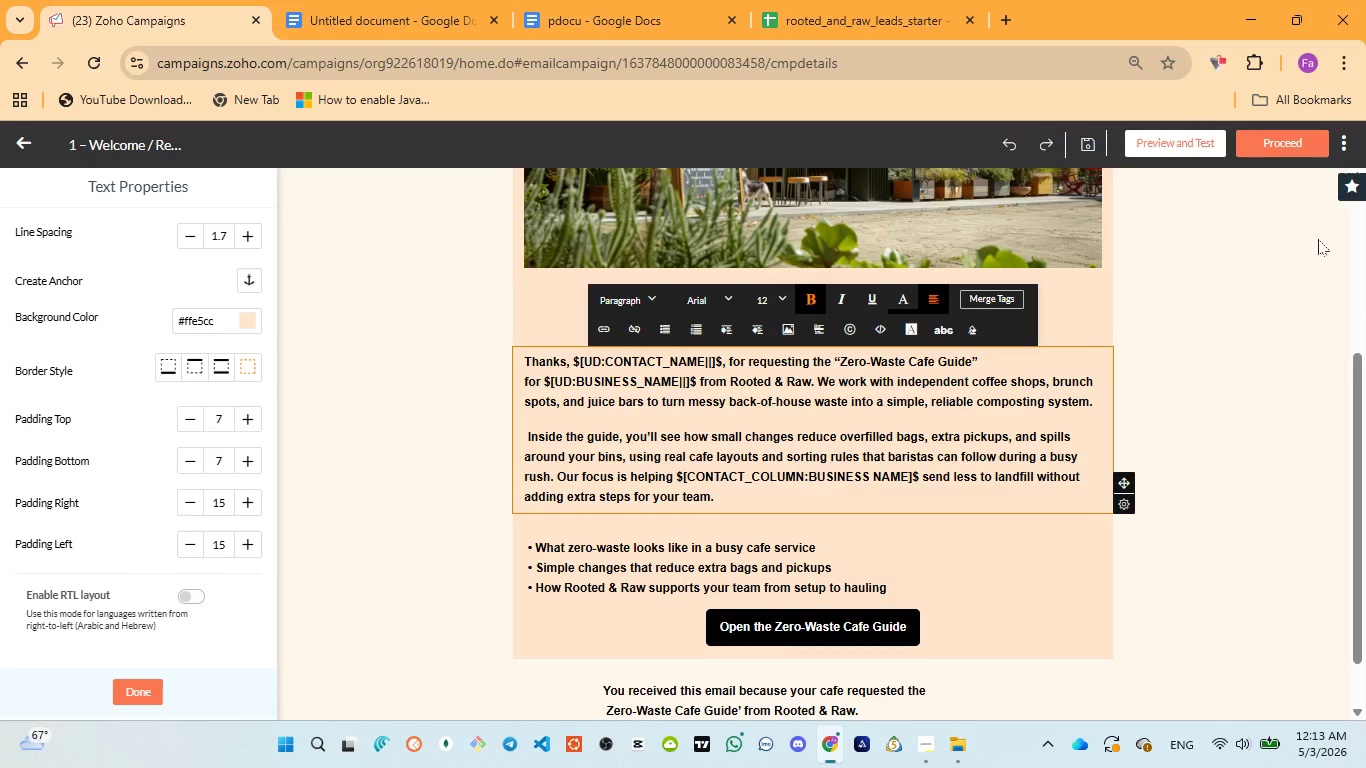 
left_click_drag(start_coordinate=[678, 473], to_coordinate=[921, 472])
 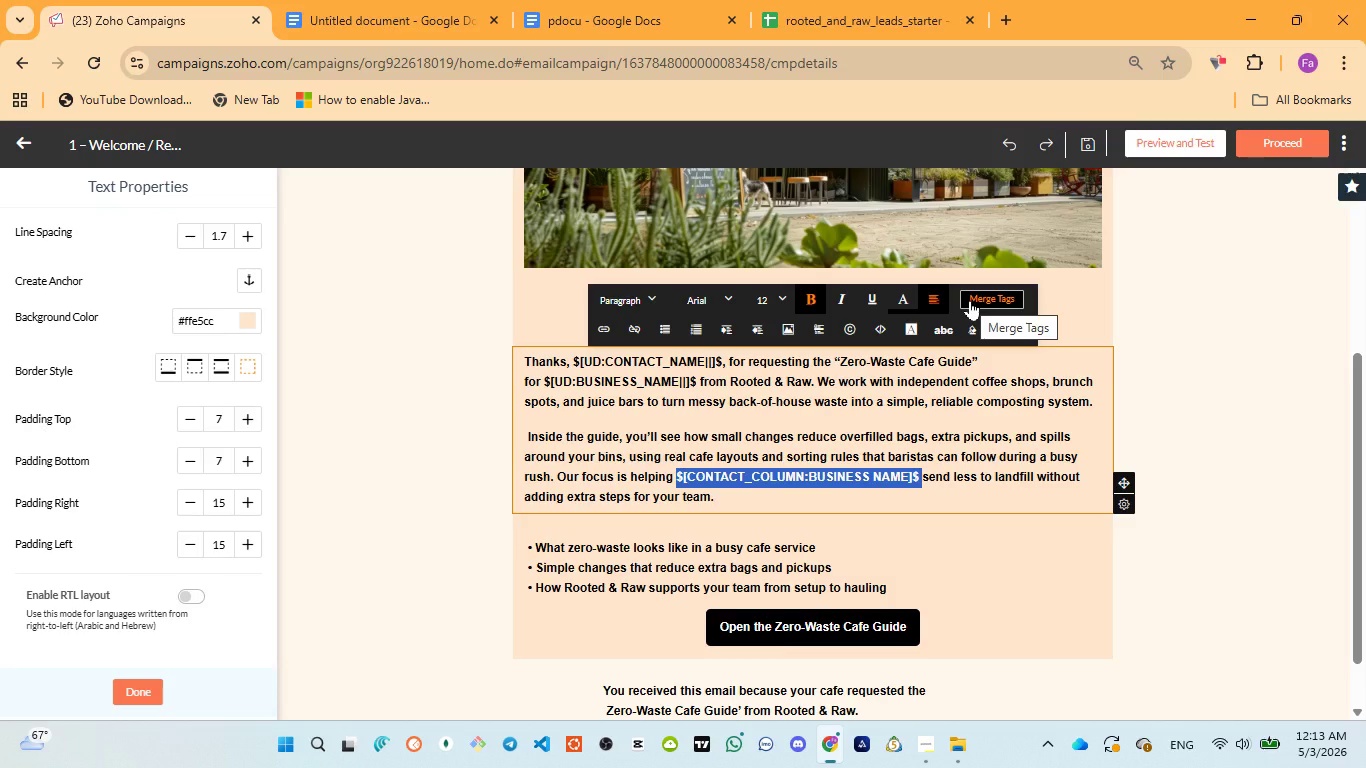 
left_click([970, 300])
 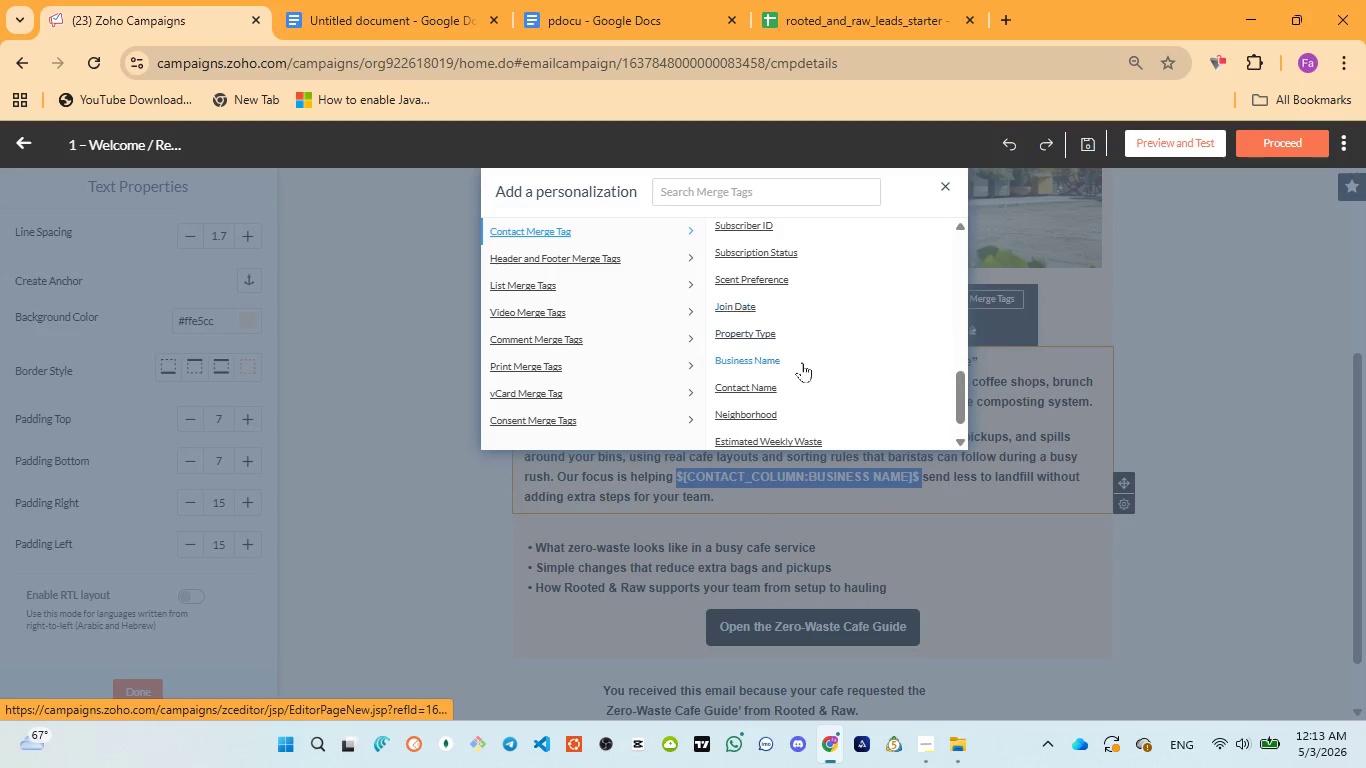 
scroll: coordinate [787, 395], scroll_direction: down, amount: 3.0
 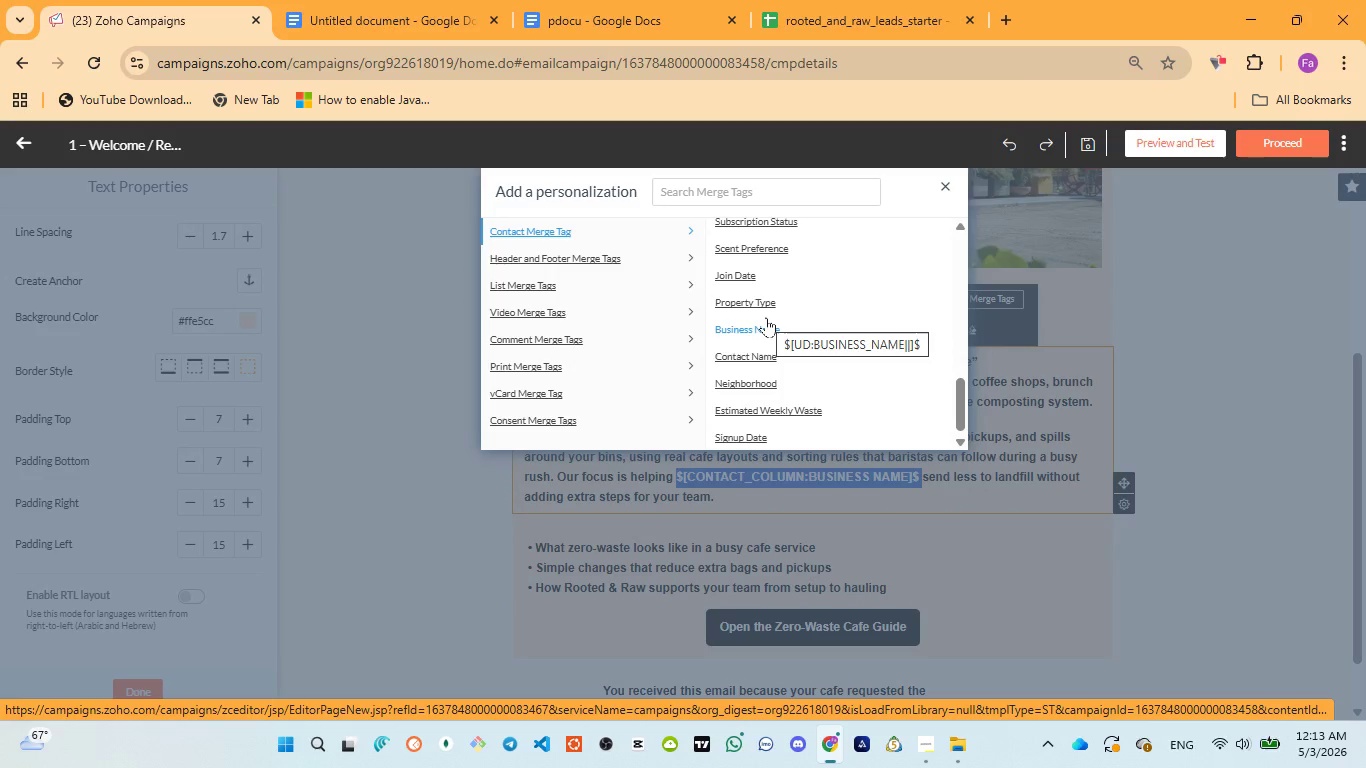 
double_click([765, 318])
 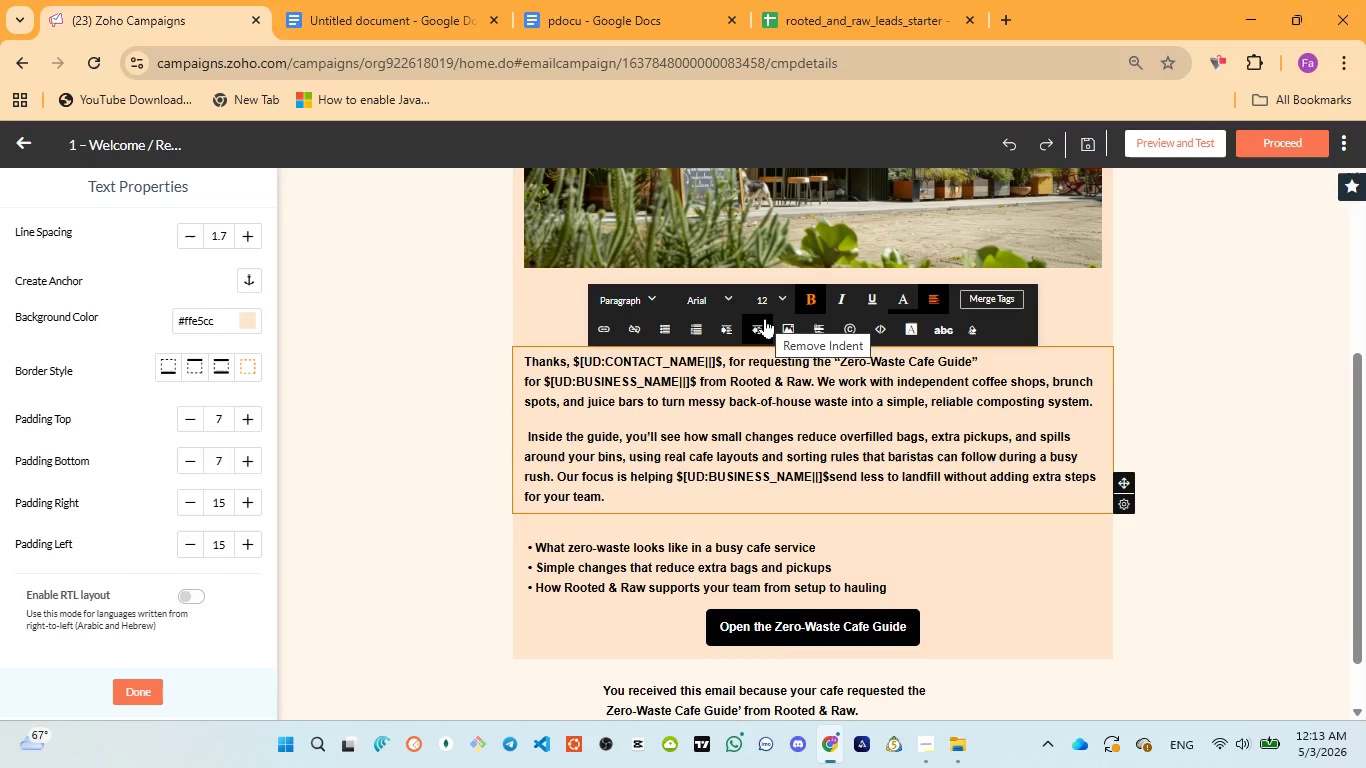 
wait(22.73)
 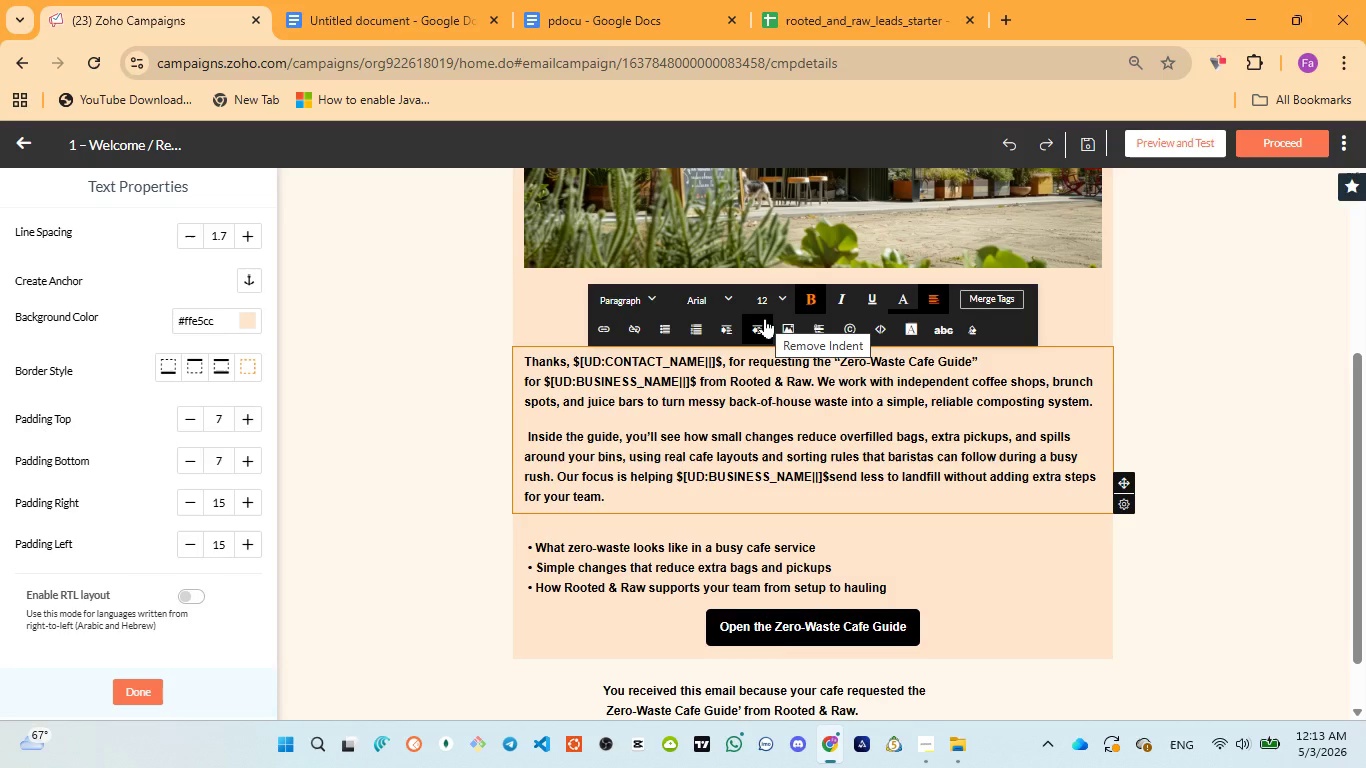 
left_click([1165, 137])
 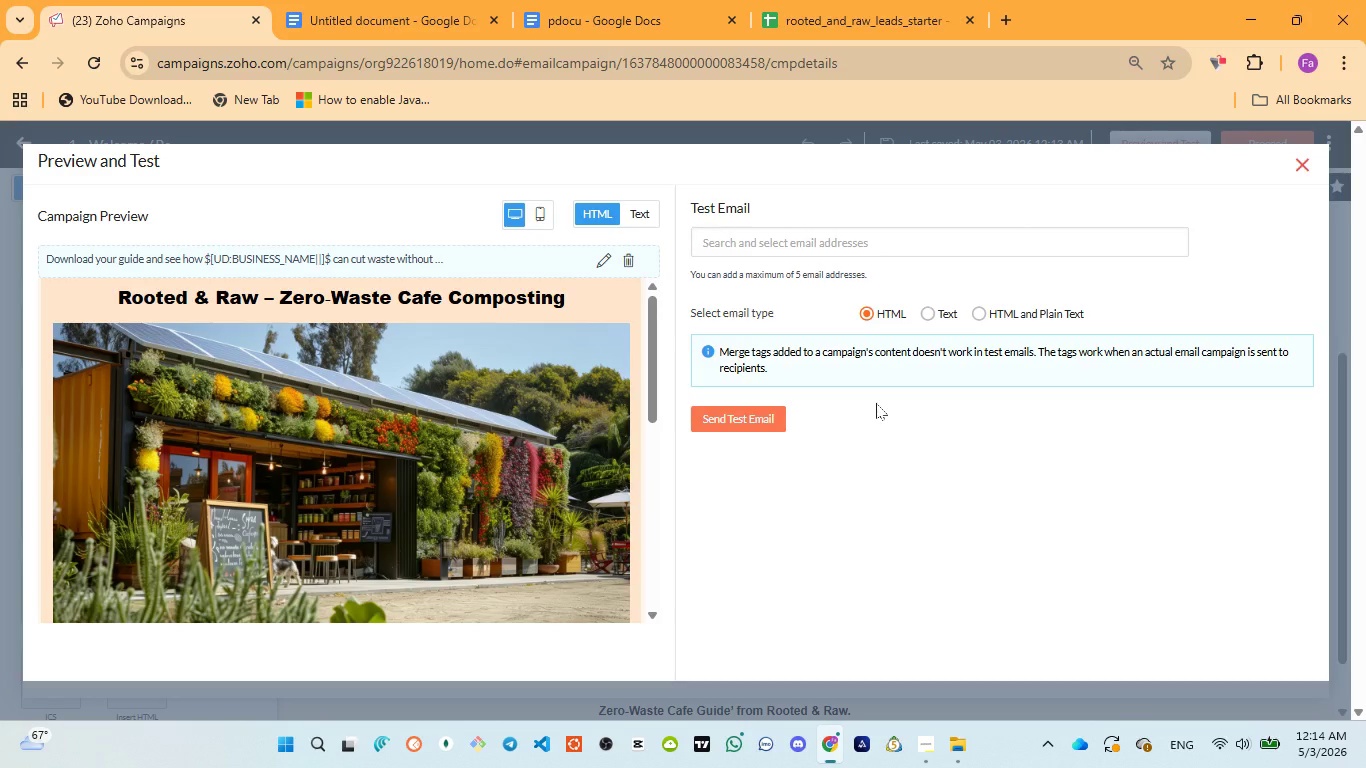 
wait(26.86)
 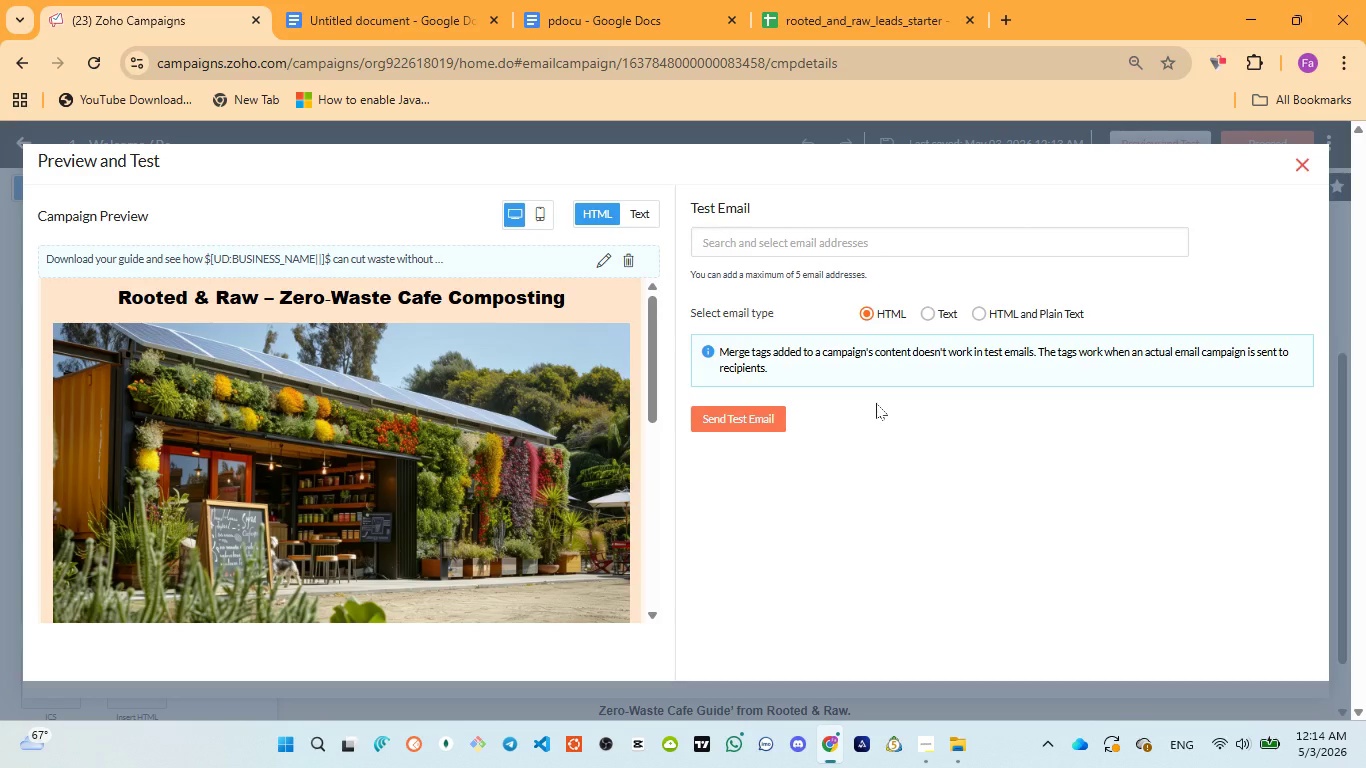 
scroll: coordinate [600, 471], scroll_direction: down, amount: 4.0
 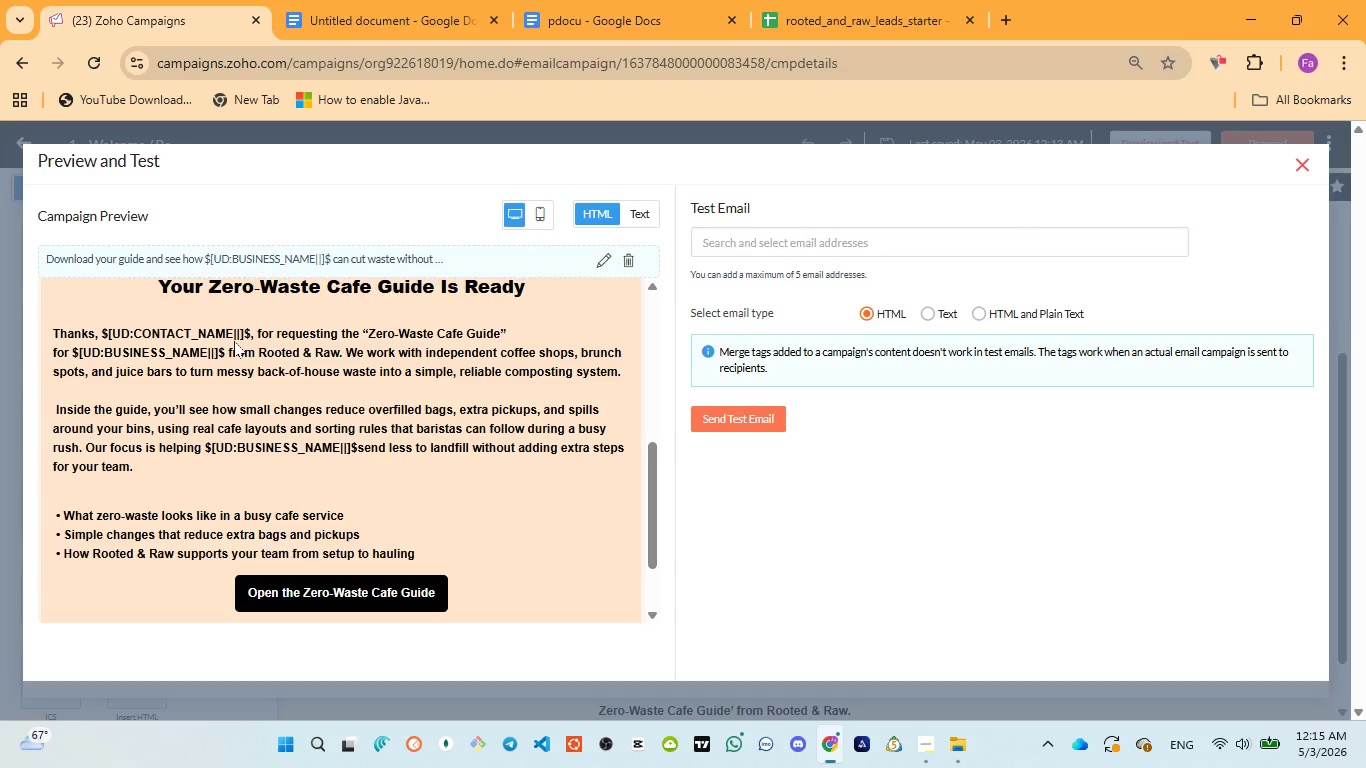 
wait(56.21)
 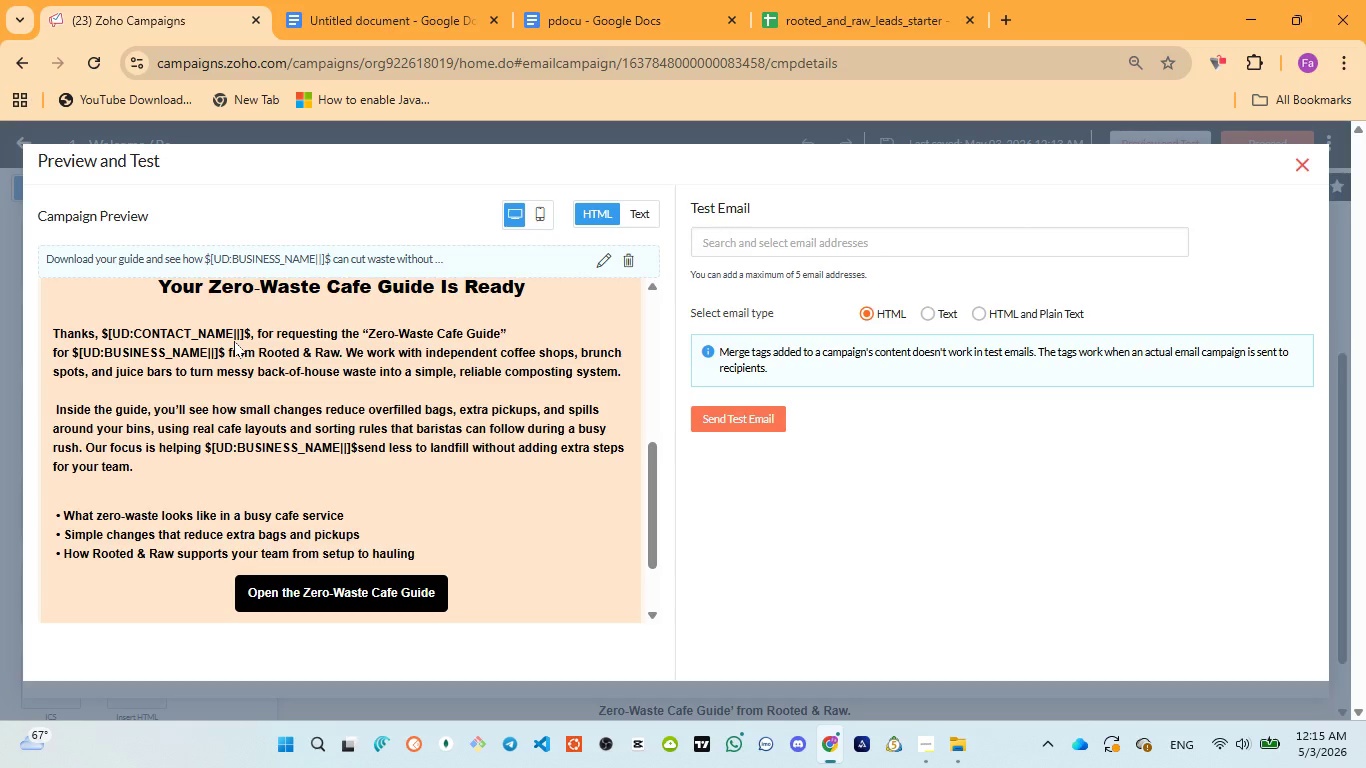 
left_click_drag(start_coordinate=[98, 325], to_coordinate=[259, 328])
 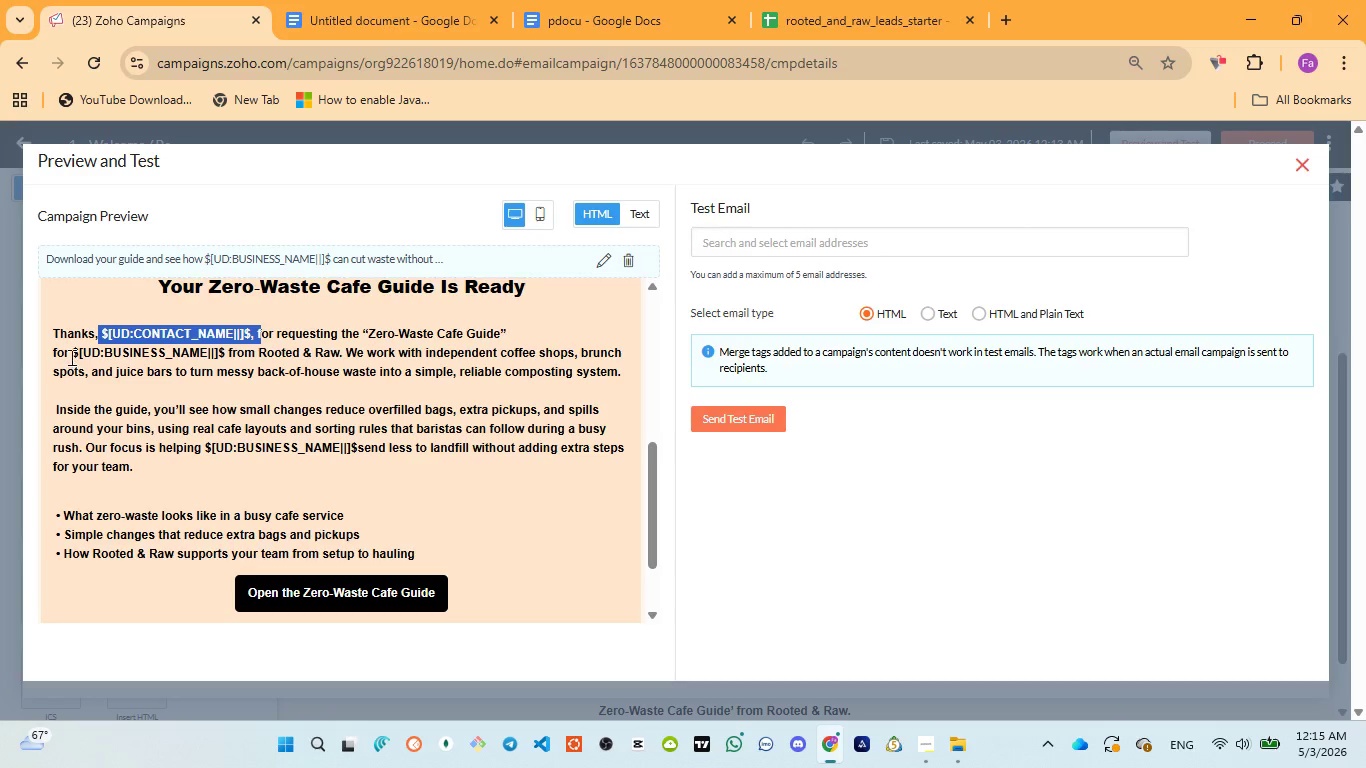 
left_click_drag(start_coordinate=[73, 351], to_coordinate=[225, 346])
 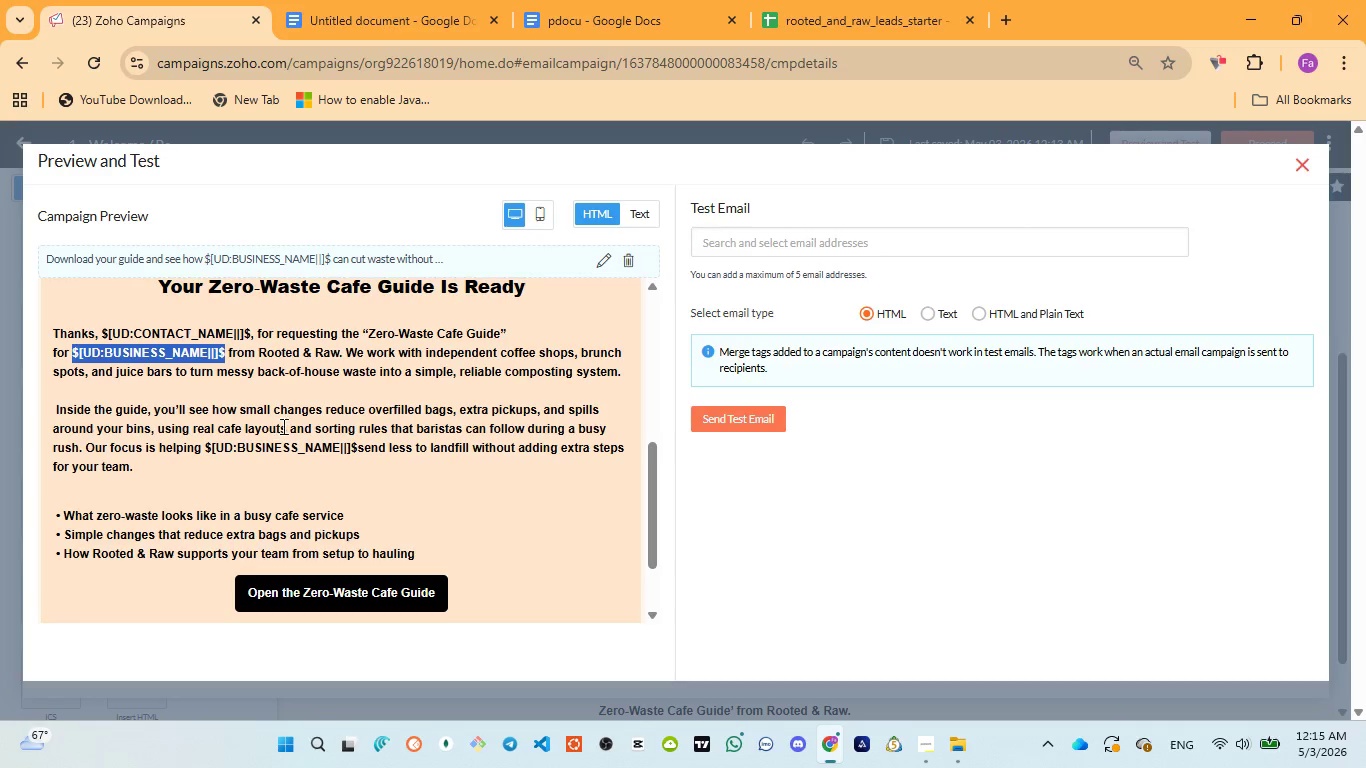 
left_click([355, 443])
 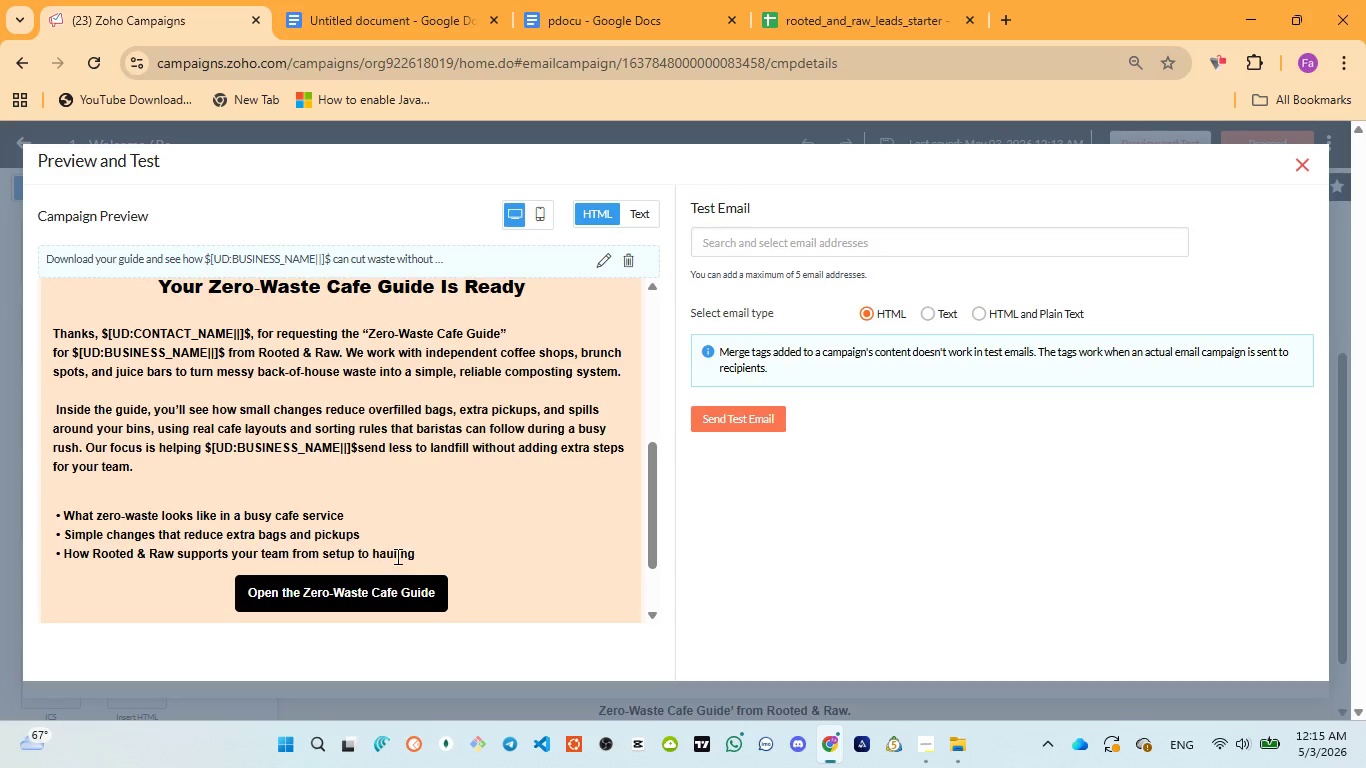 
left_click([366, 596])
 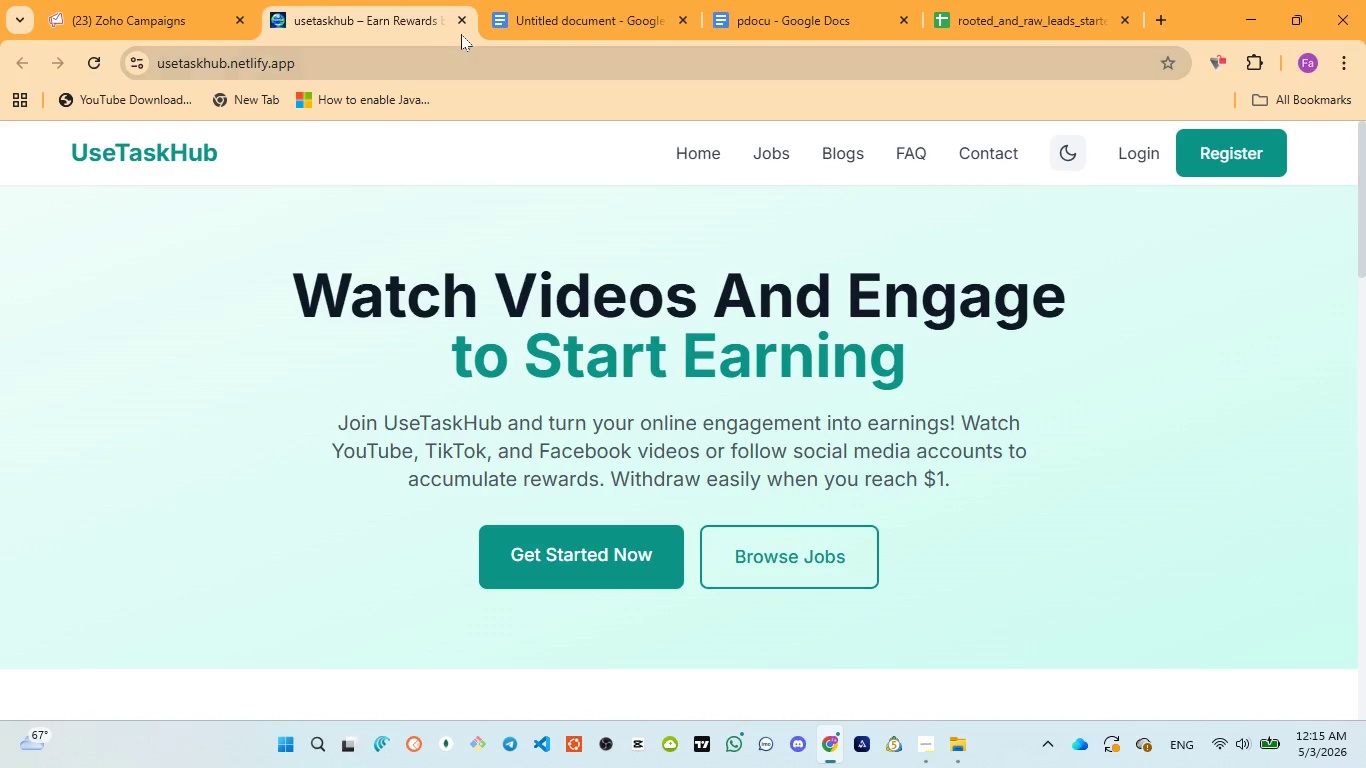 
wait(6.52)
 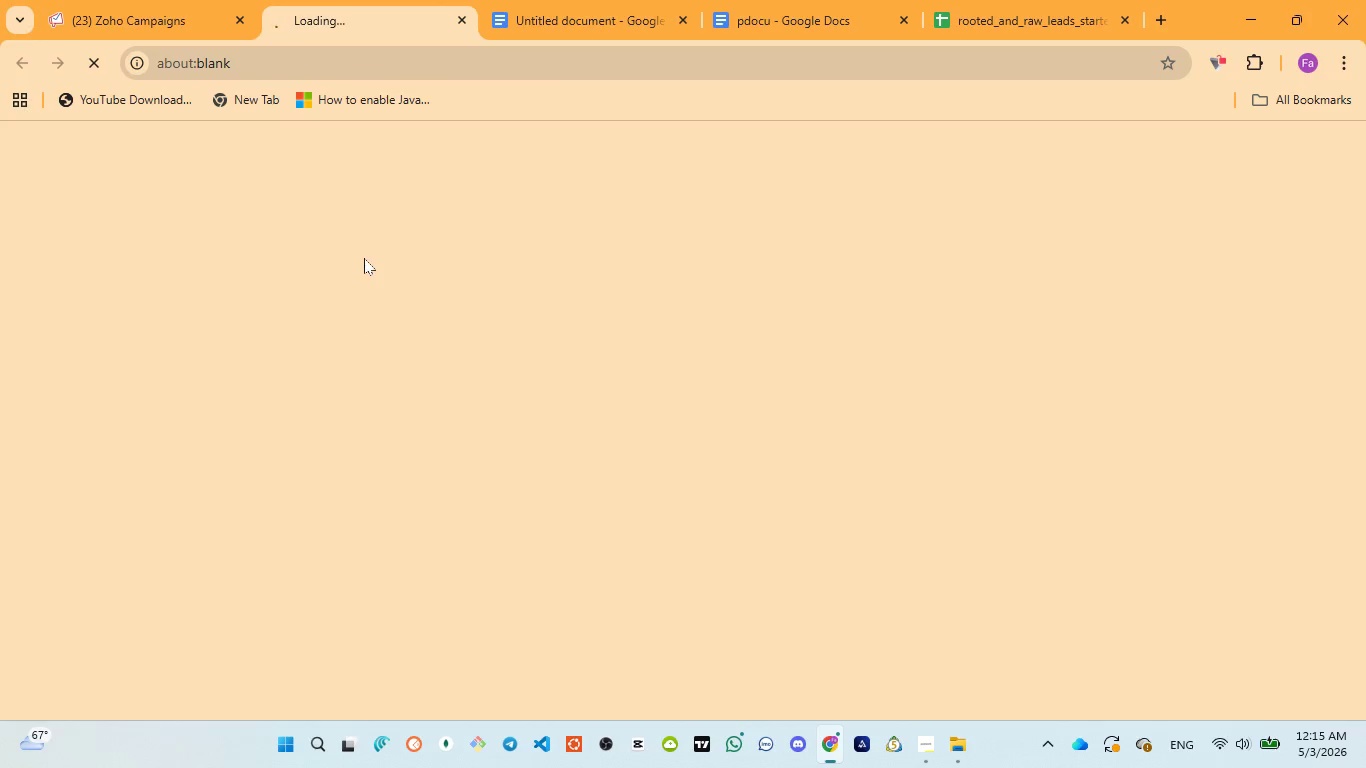 
left_click([462, 24])
 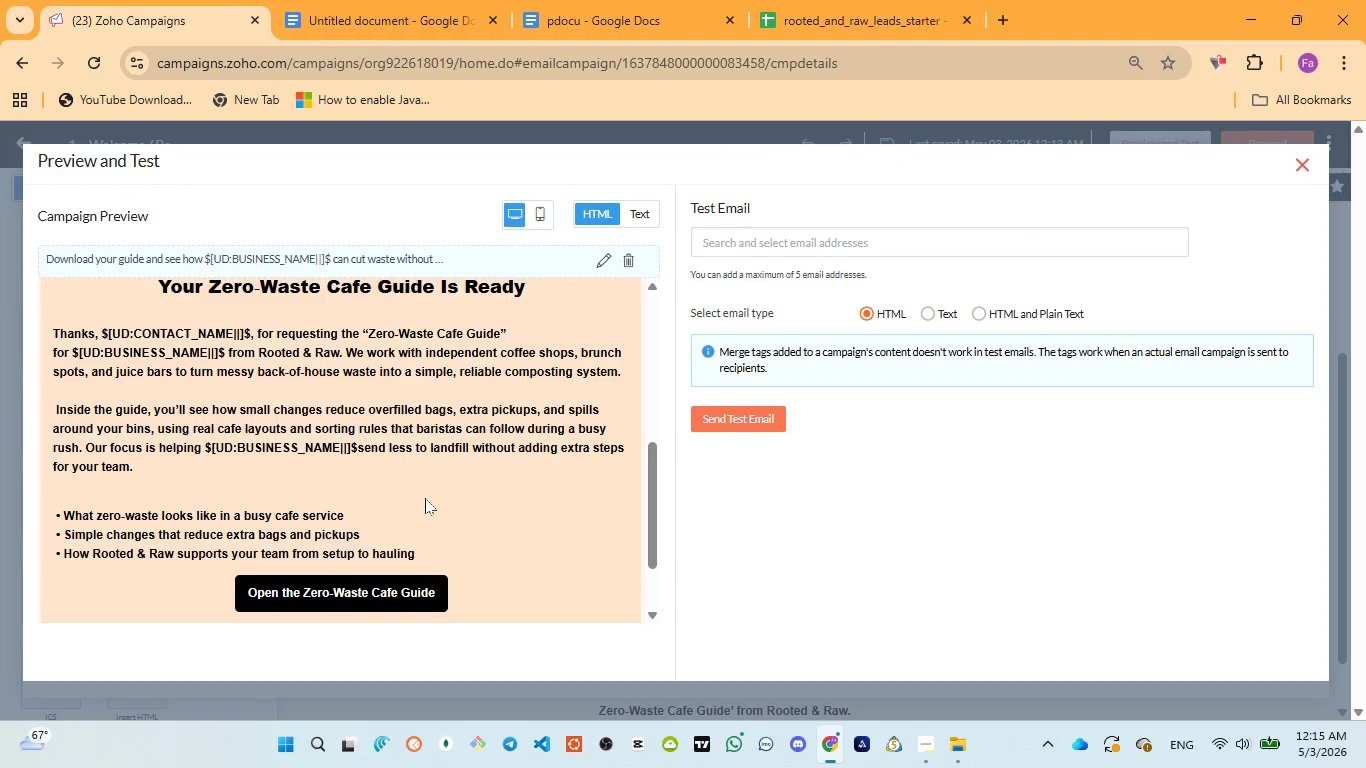 
scroll: coordinate [427, 499], scroll_direction: up, amount: 1.0
 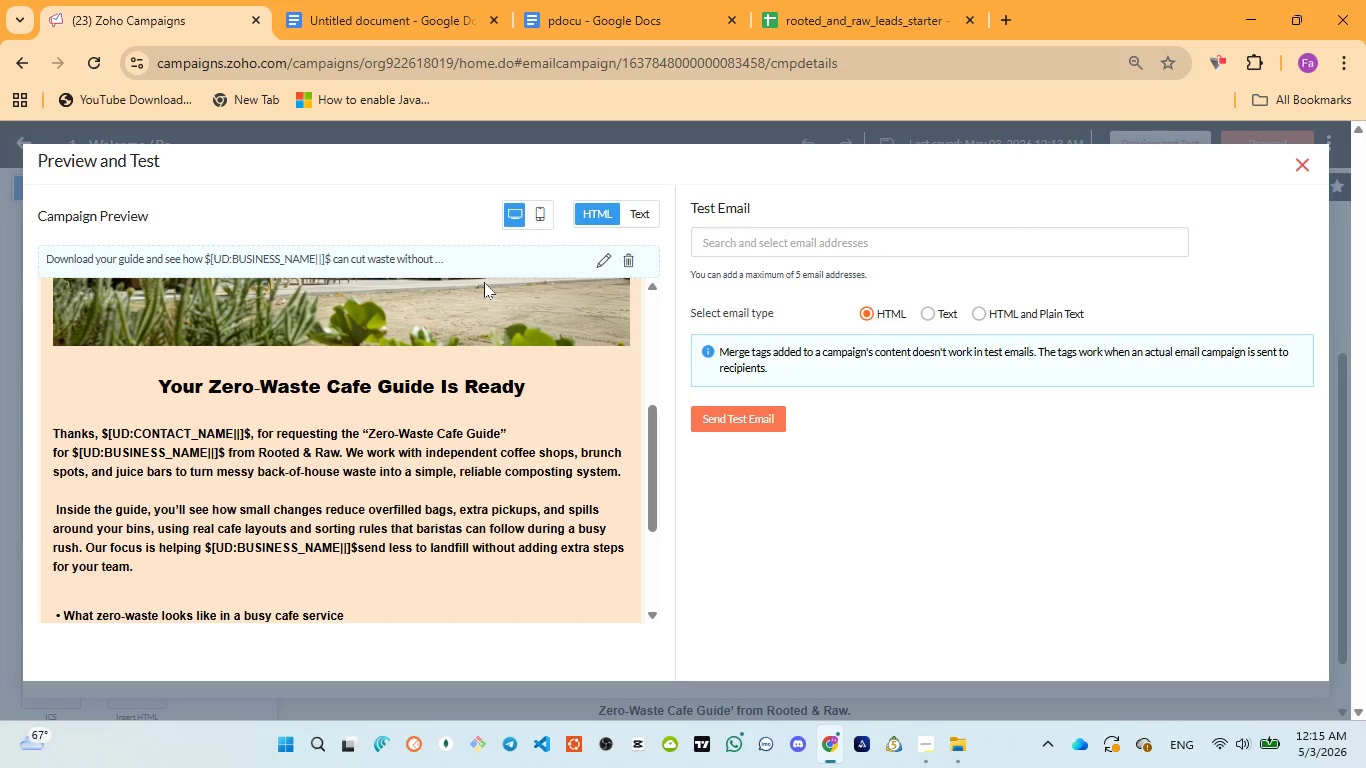 
wait(19.1)
 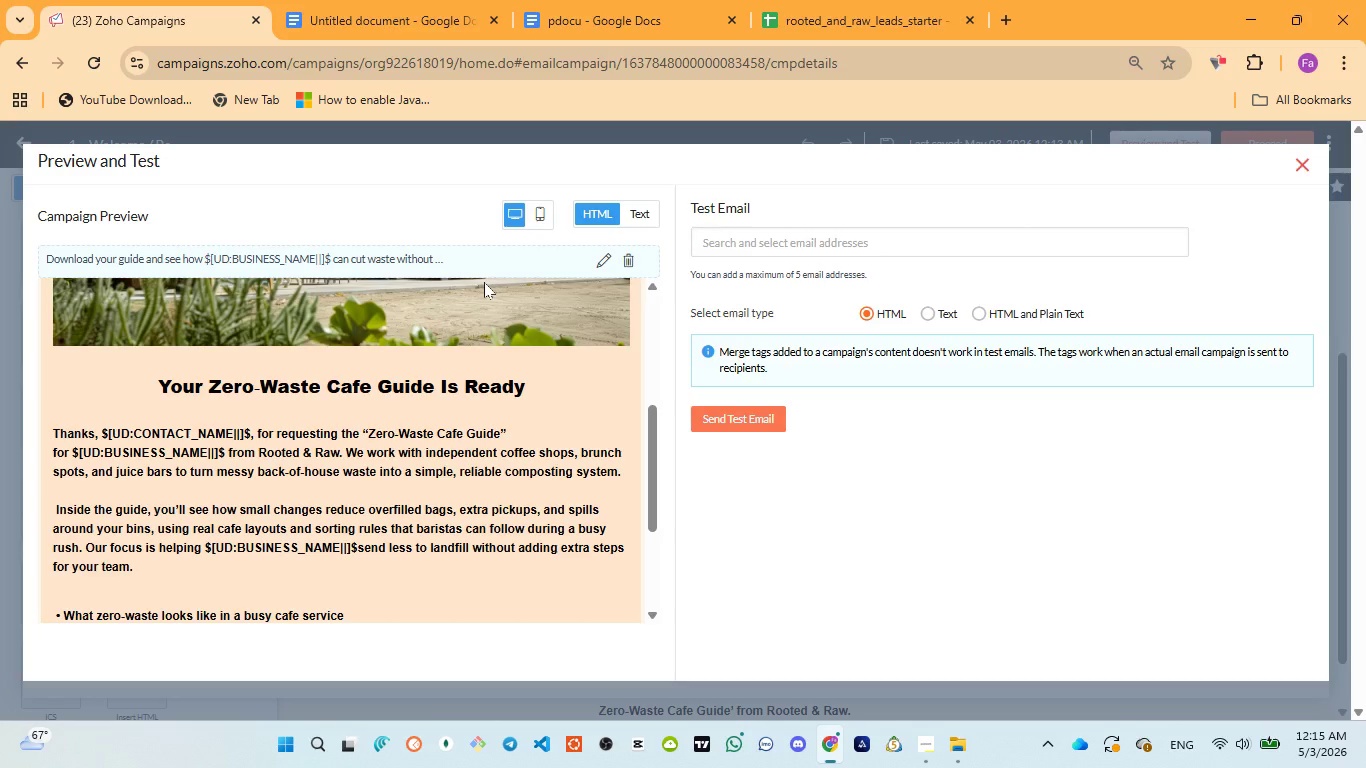 
scroll: coordinate [286, 533], scroll_direction: down, amount: 3.0
 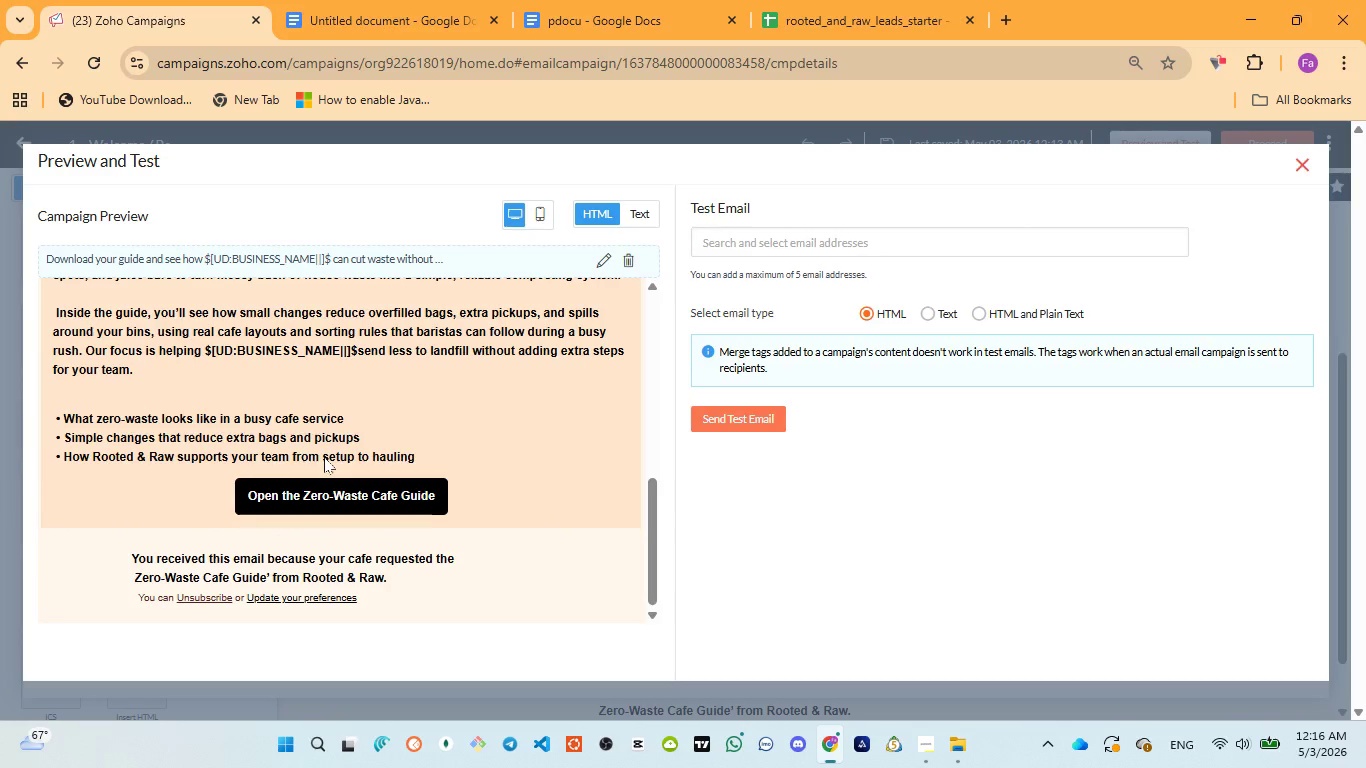 
scroll: coordinate [357, 397], scroll_direction: up, amount: 1.0
 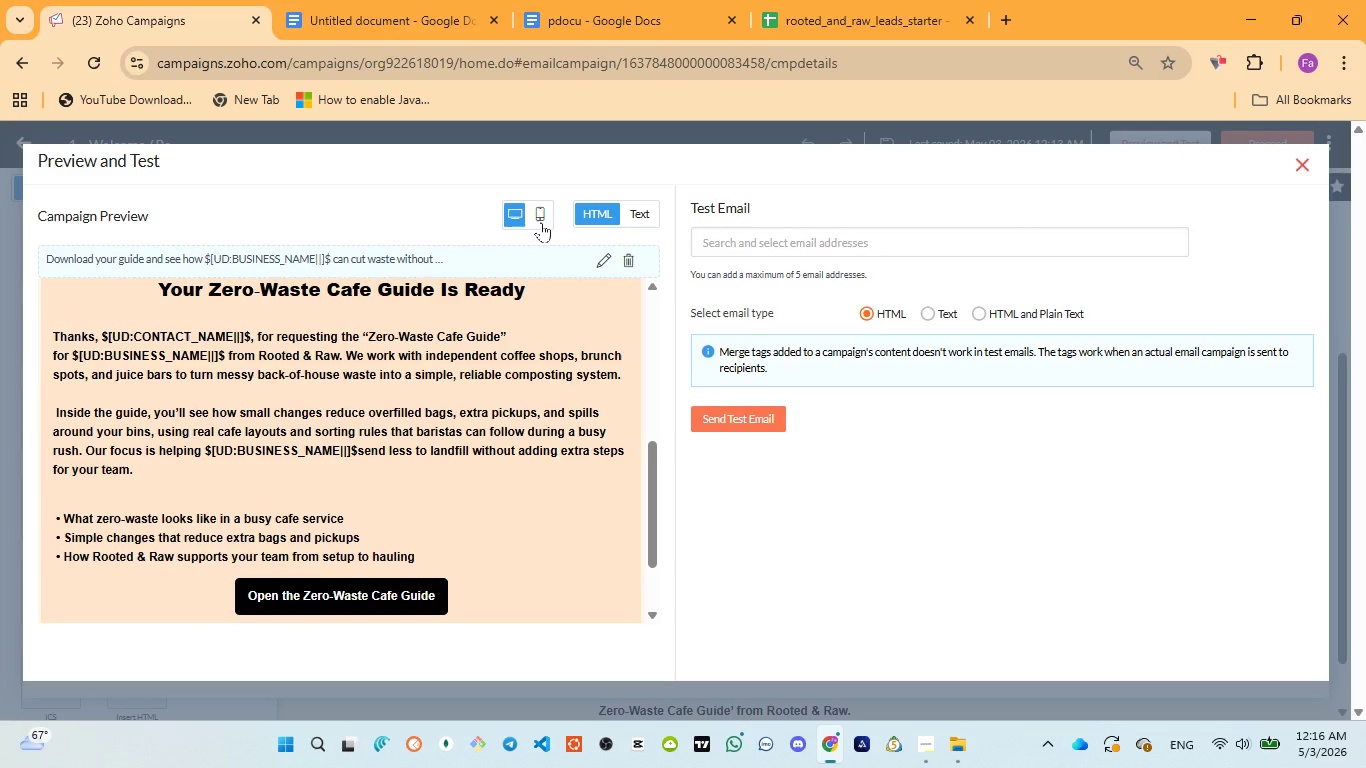 
left_click([541, 222])
 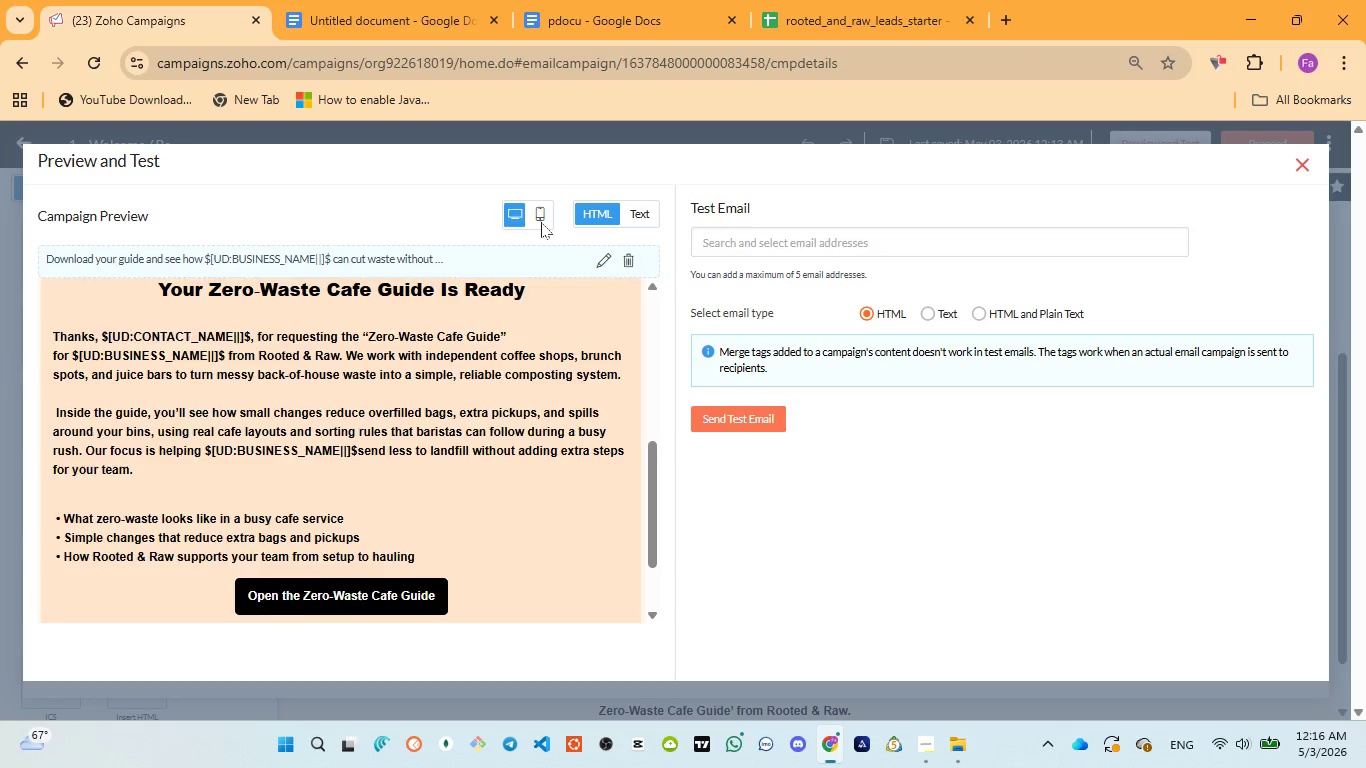 
scroll: coordinate [541, 222], scroll_direction: up, amount: 1.0
 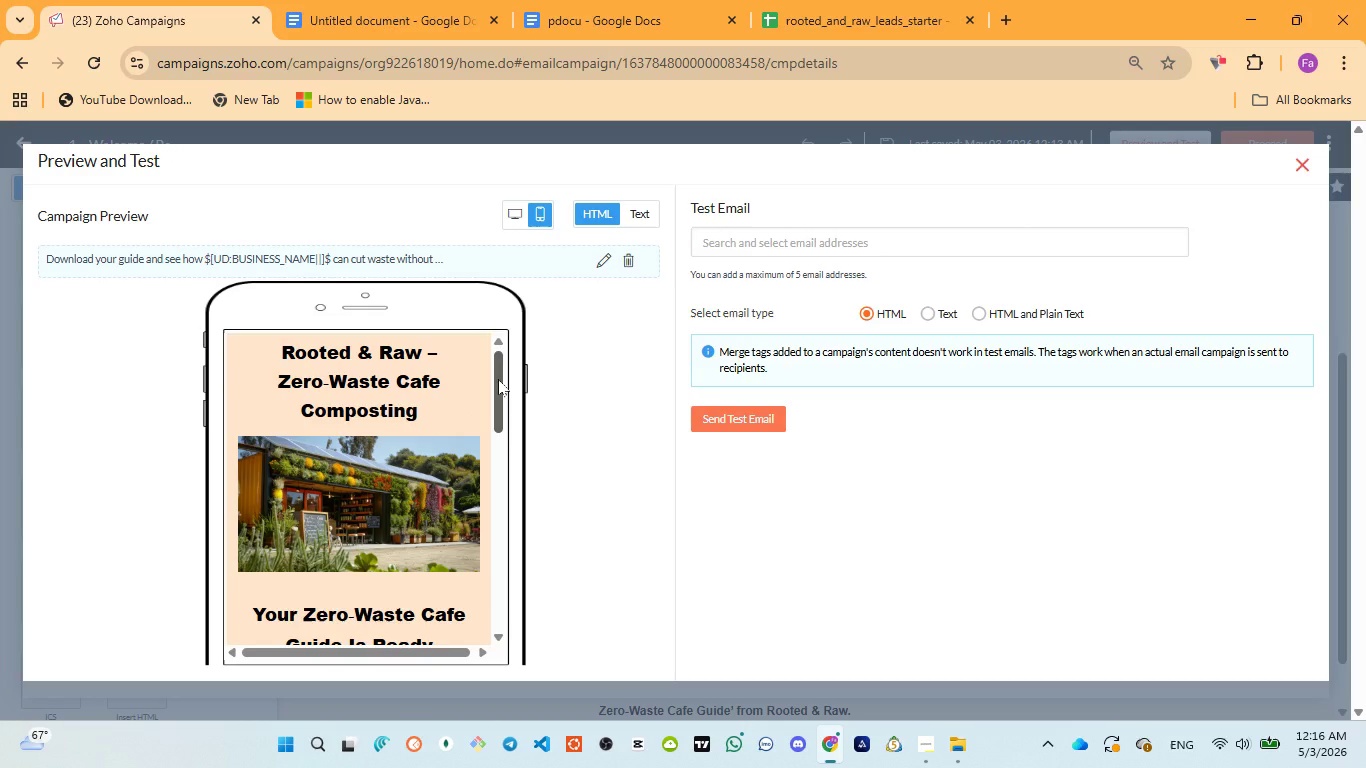 
left_click([498, 379])
 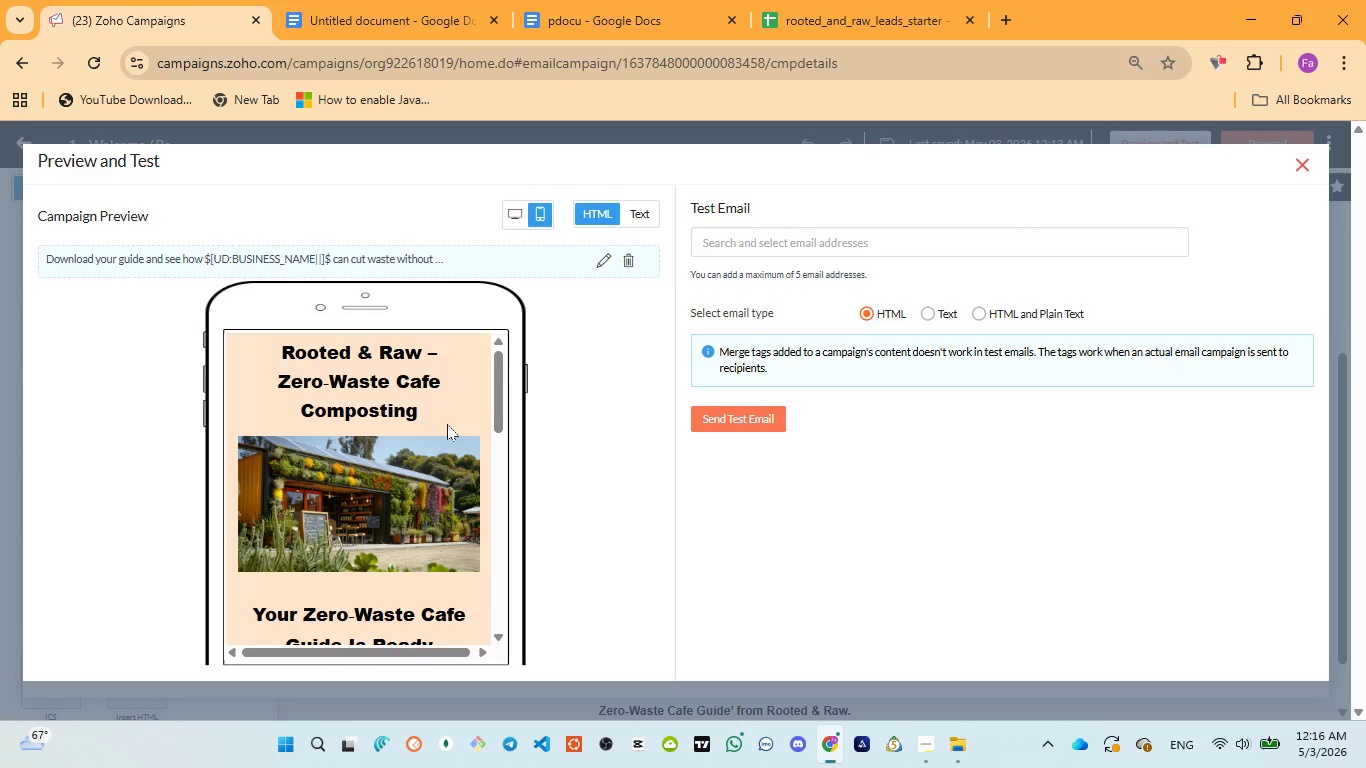 
scroll: coordinate [447, 424], scroll_direction: down, amount: 1.0
 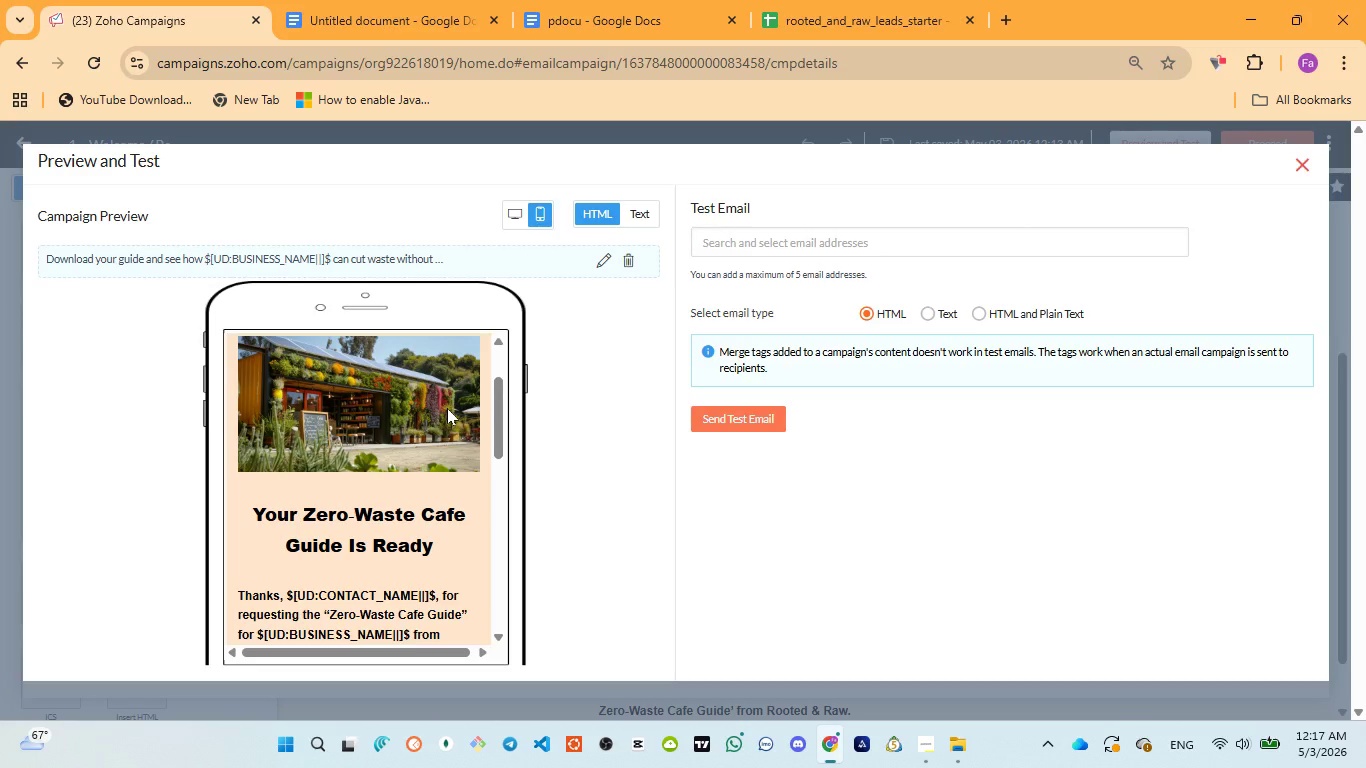 
wait(72.1)
 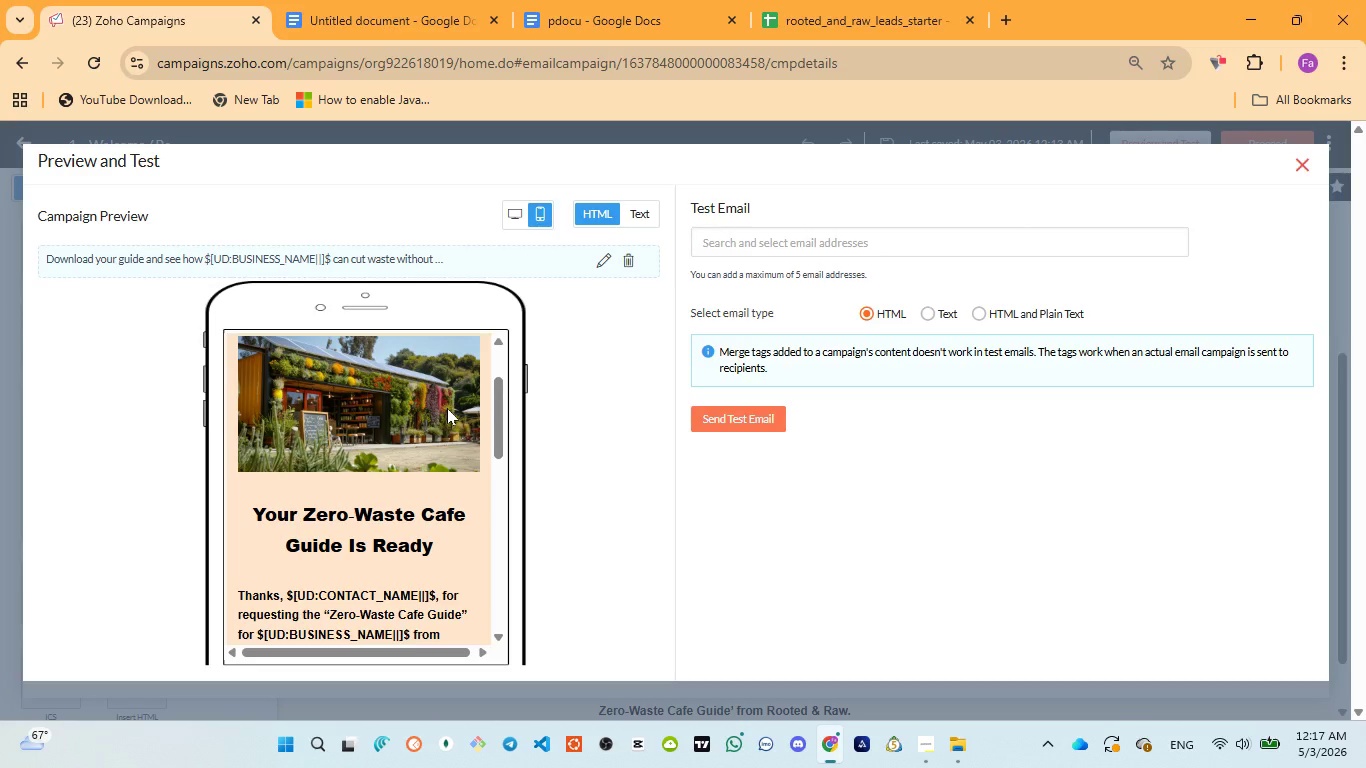 
scroll: coordinate [447, 408], scroll_direction: down, amount: 1.0
 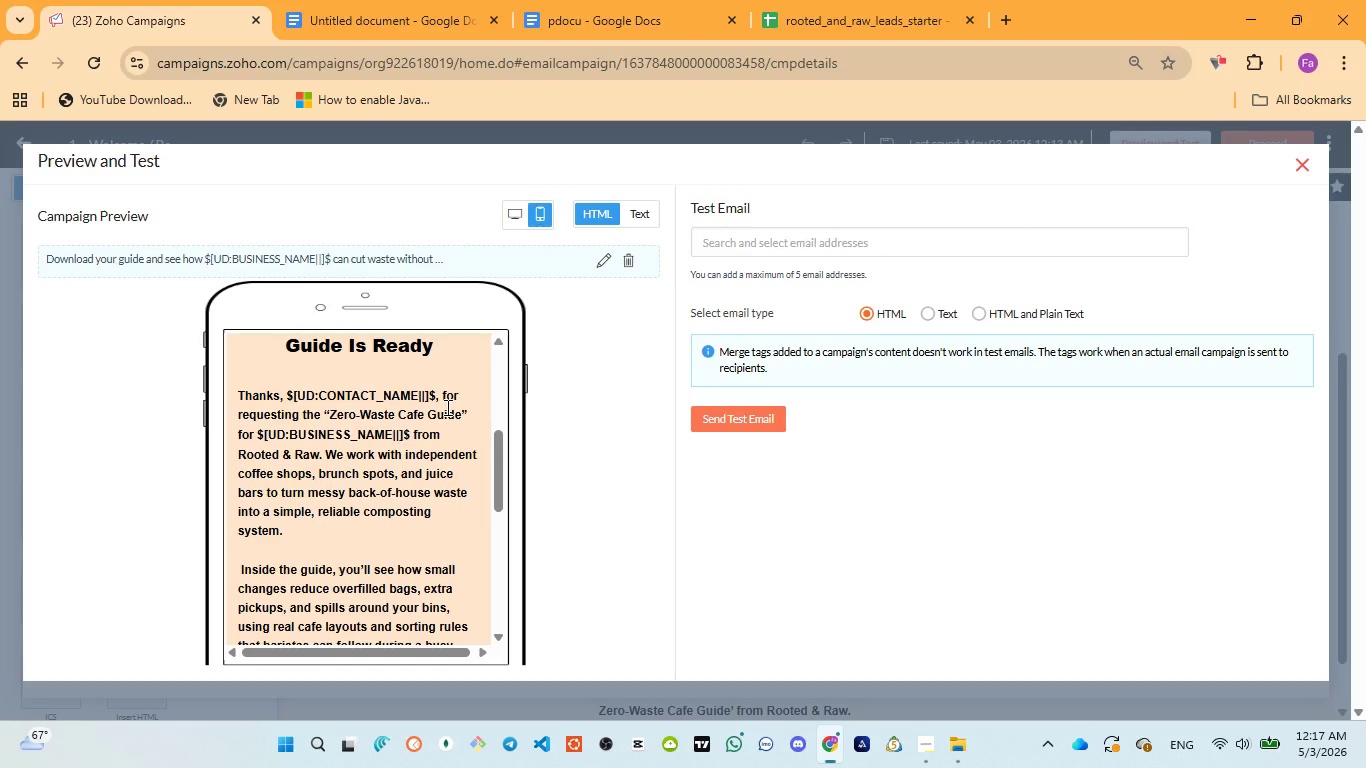 
wait(15.91)
 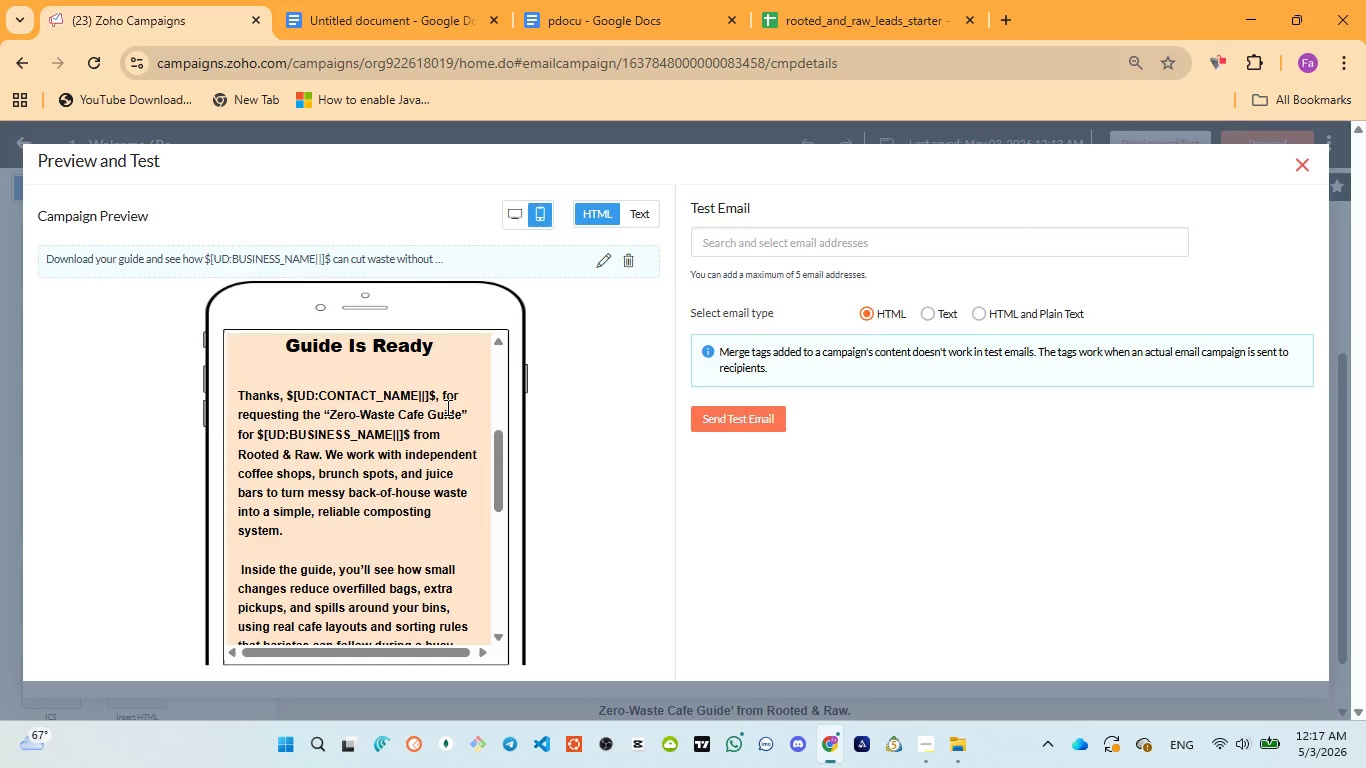 
scroll: coordinate [329, 518], scroll_direction: down, amount: 1.0
 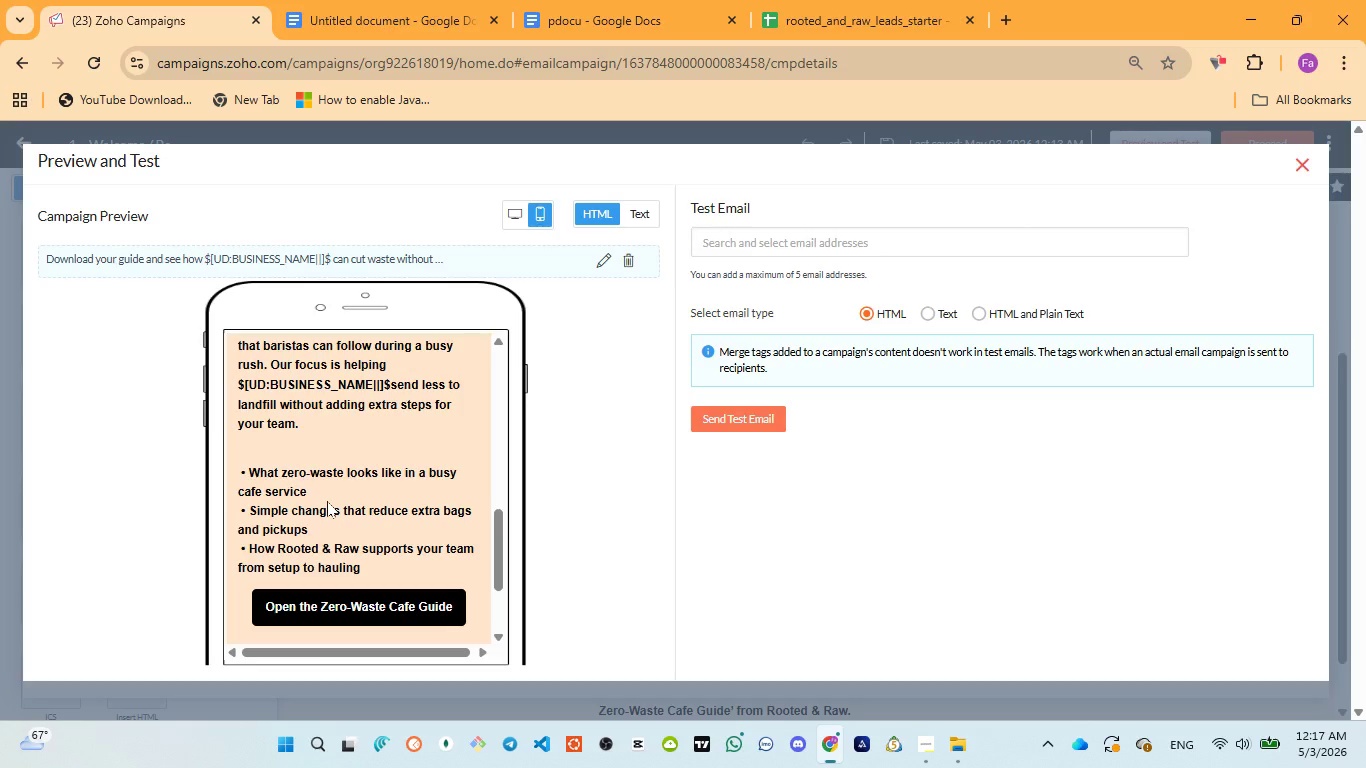 
wait(17.42)
 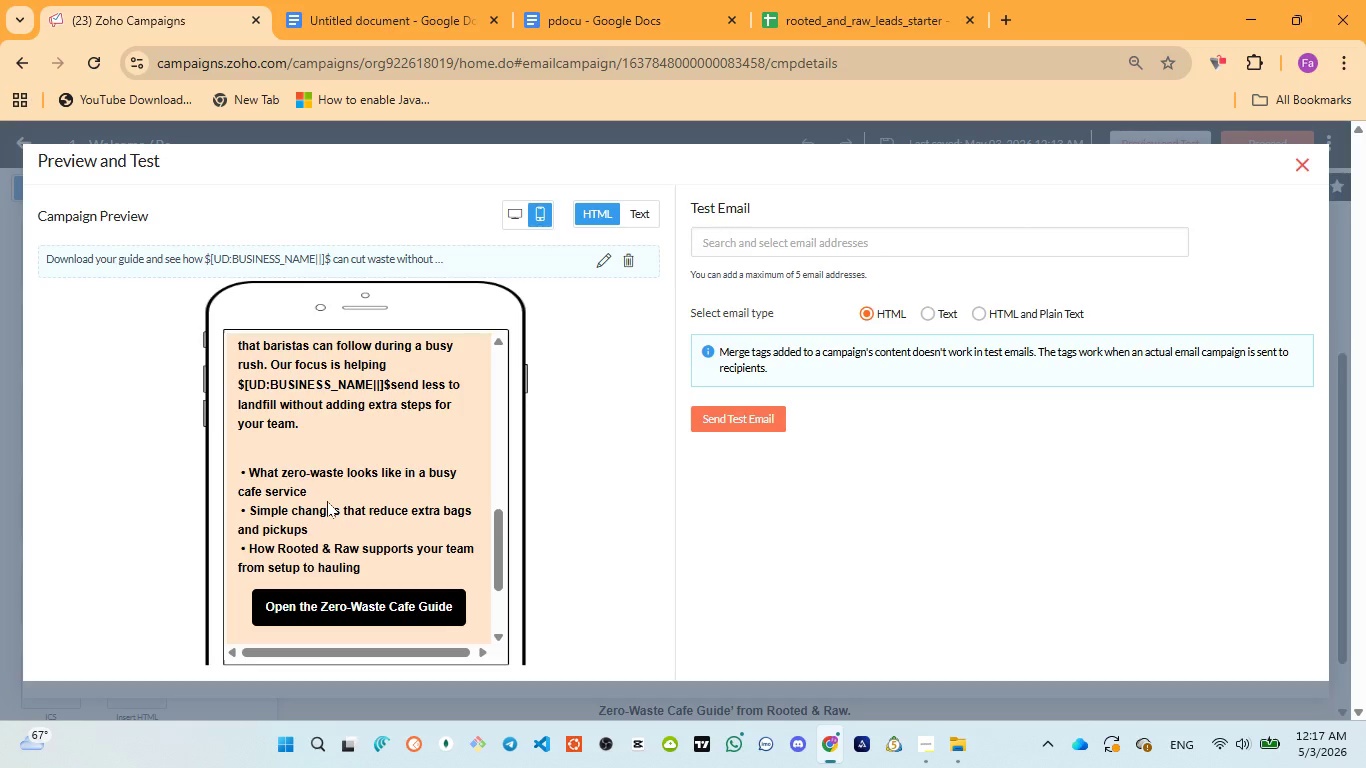 
scroll: coordinate [360, 428], scroll_direction: up, amount: 5.0
 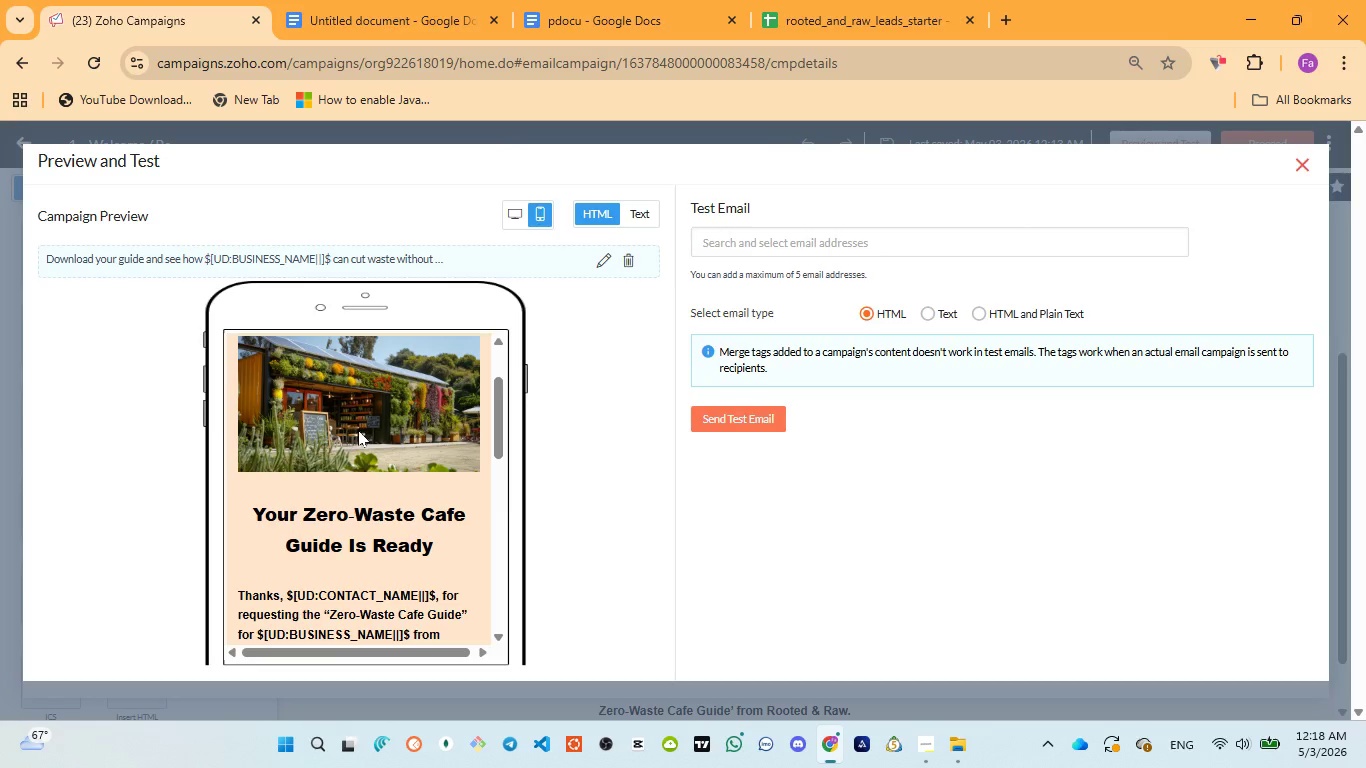 
scroll: coordinate [358, 431], scroll_direction: down, amount: 1.0
 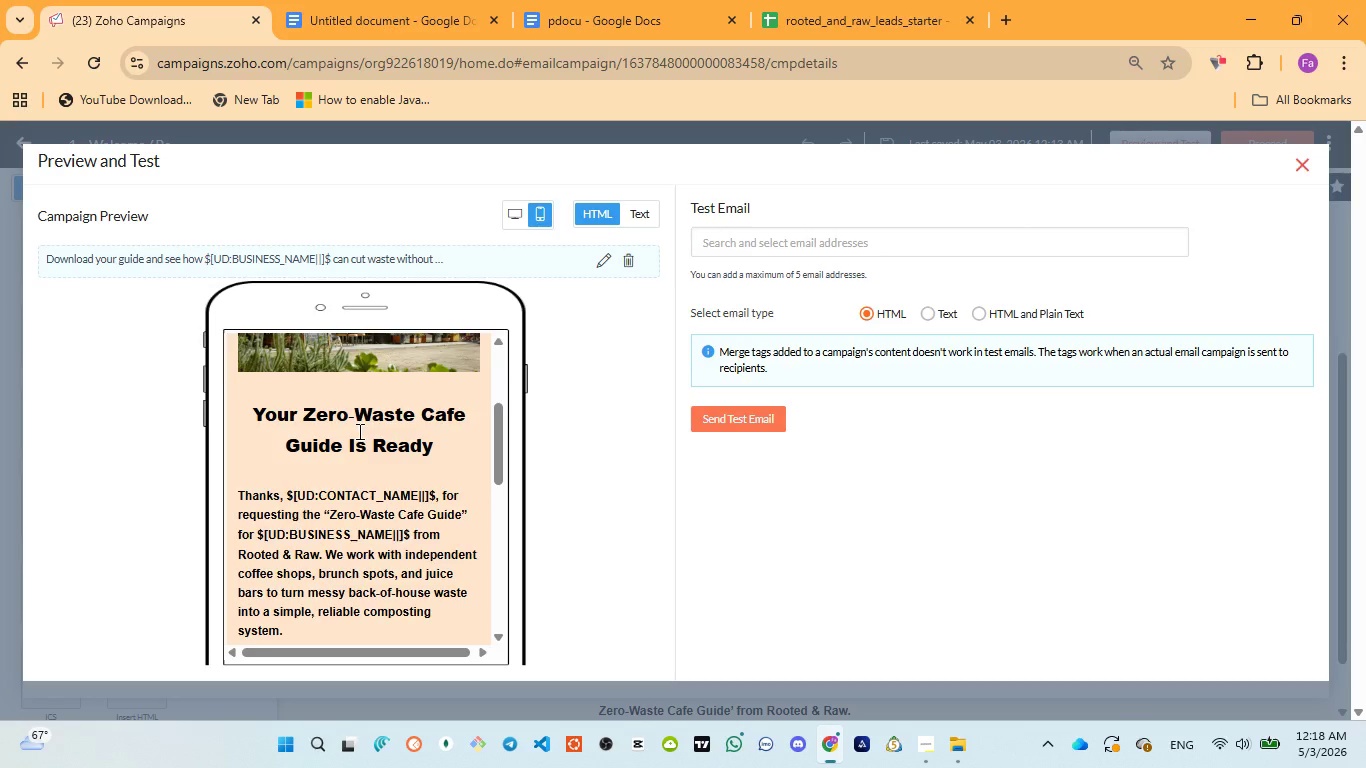 
scroll: coordinate [358, 431], scroll_direction: up, amount: 3.0
 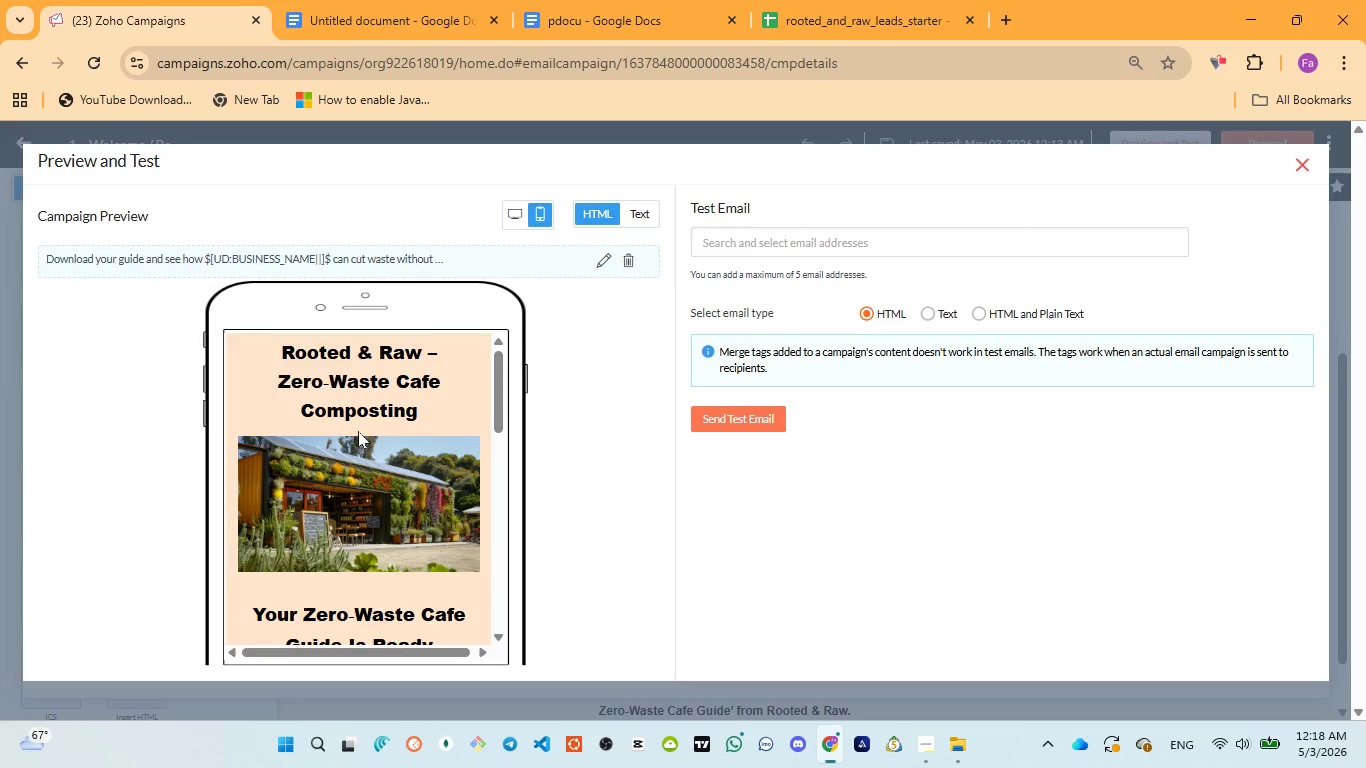 
scroll: coordinate [358, 432], scroll_direction: down, amount: 2.0
 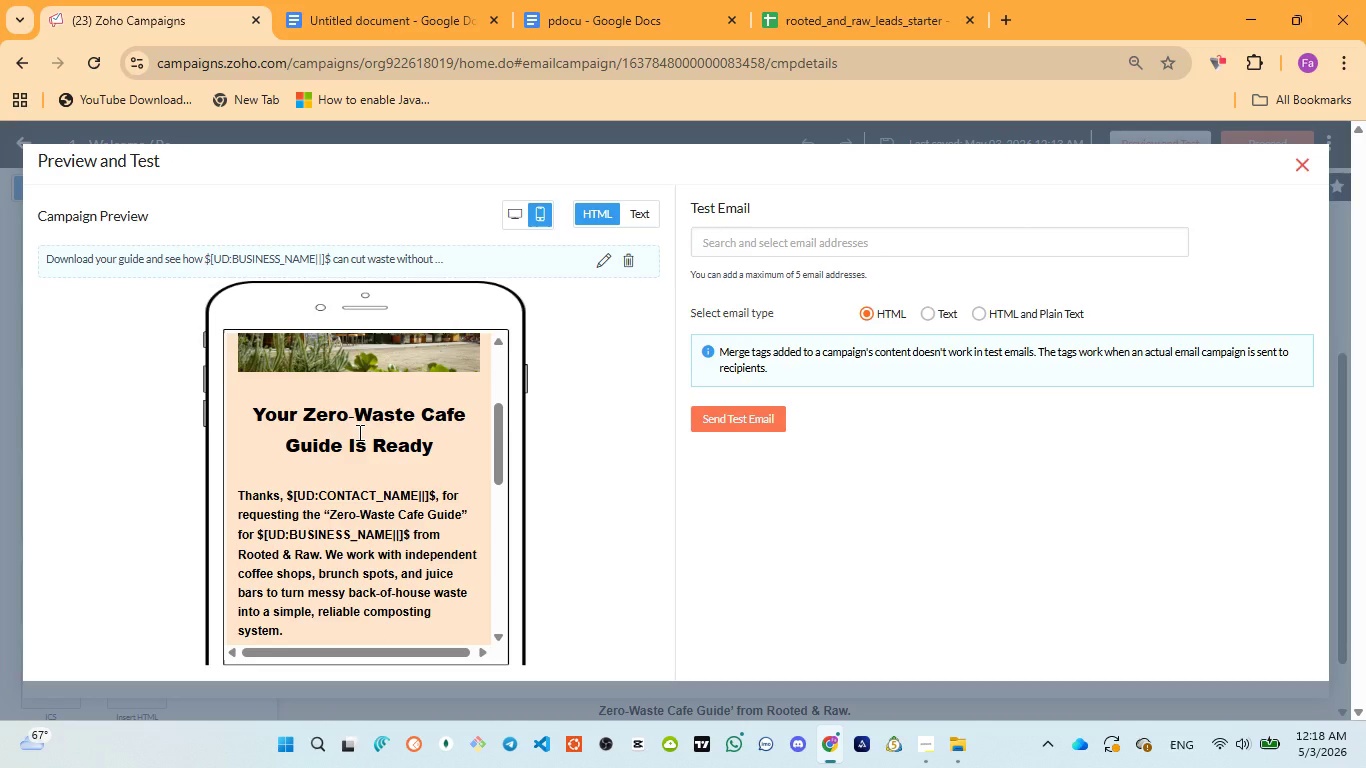 
wait(6.57)
 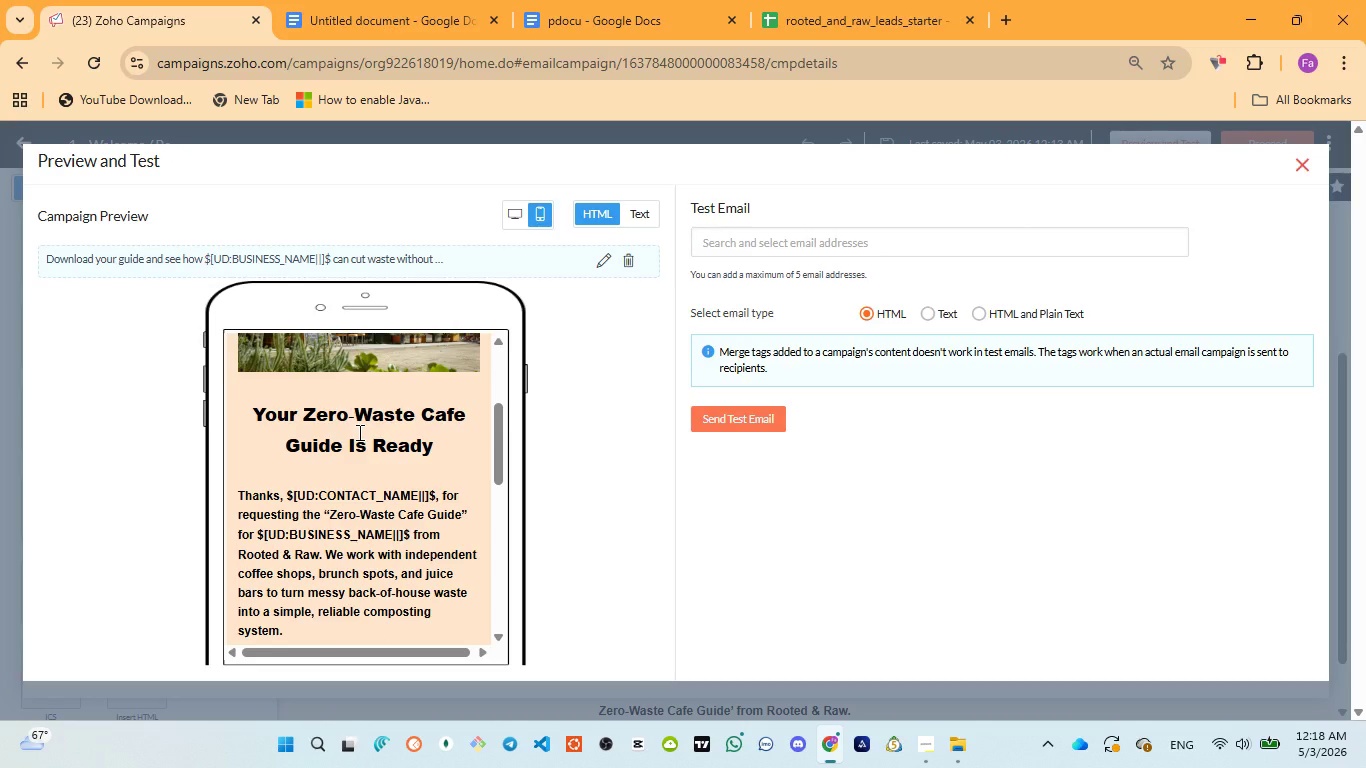 
scroll: coordinate [325, 601], scroll_direction: down, amount: 10.0
 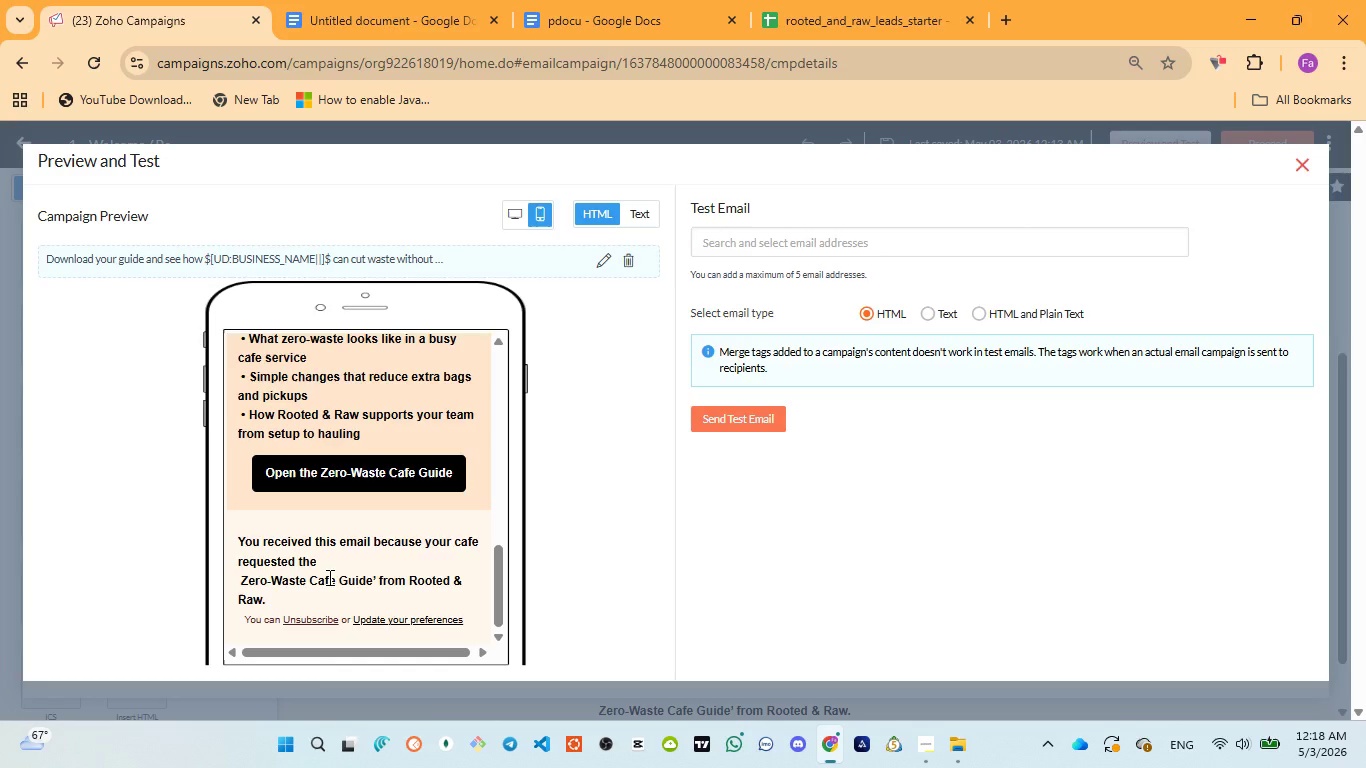 
wait(23.14)
 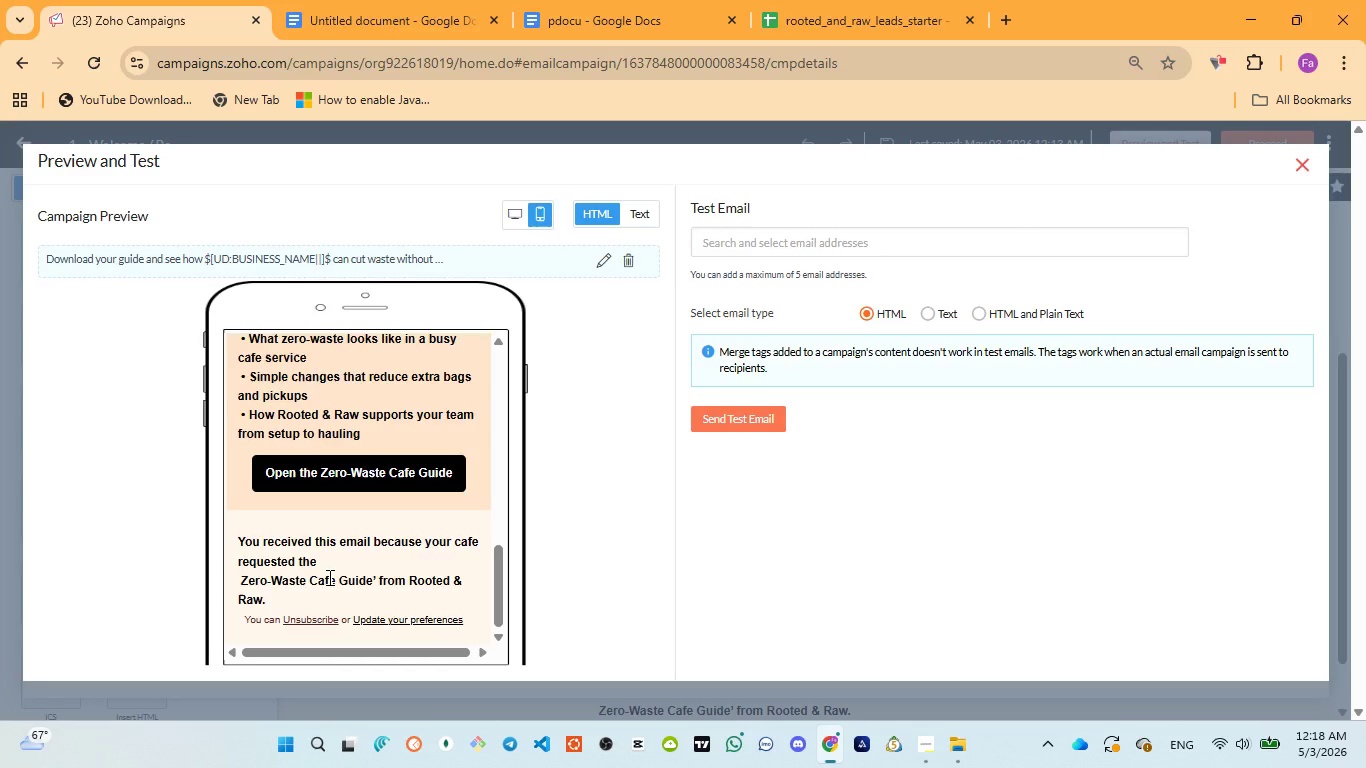 
scroll: coordinate [328, 577], scroll_direction: down, amount: 2.0
 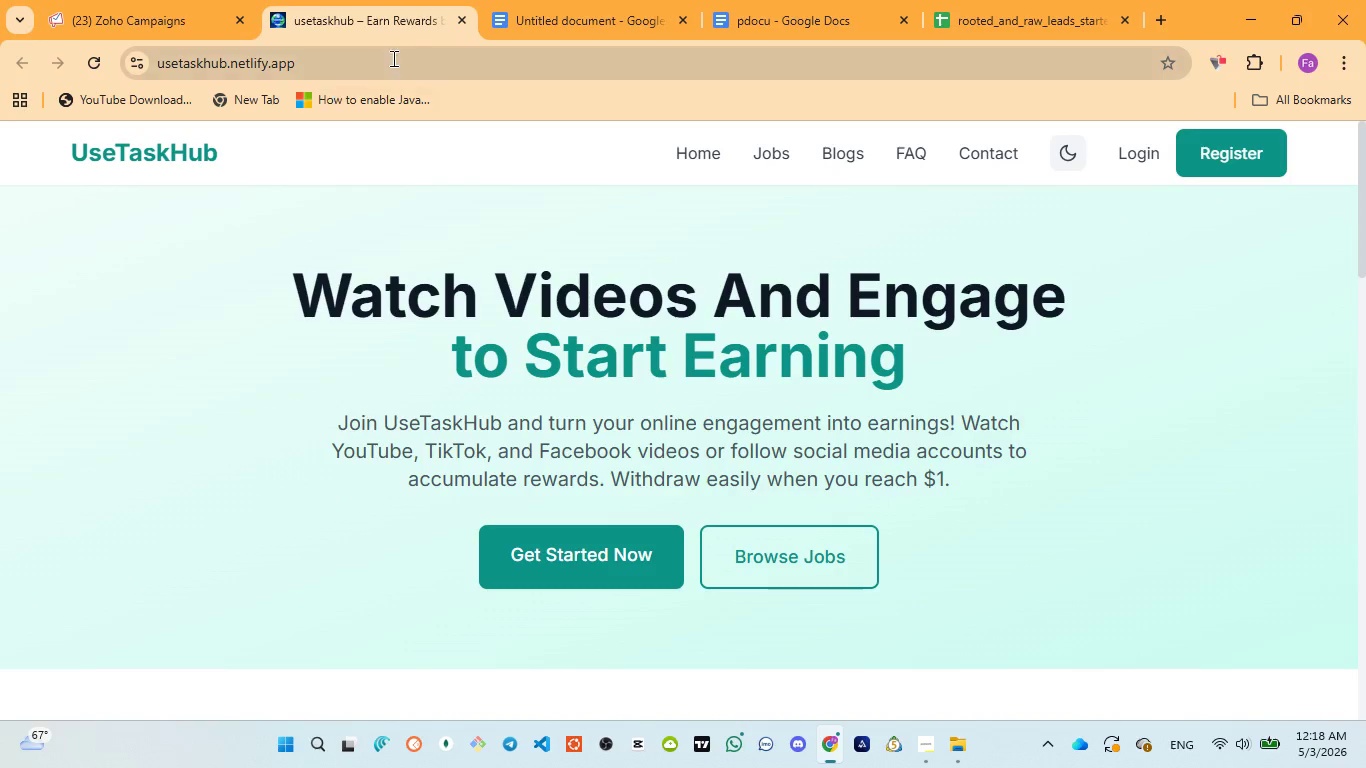 
left_click([463, 17])
 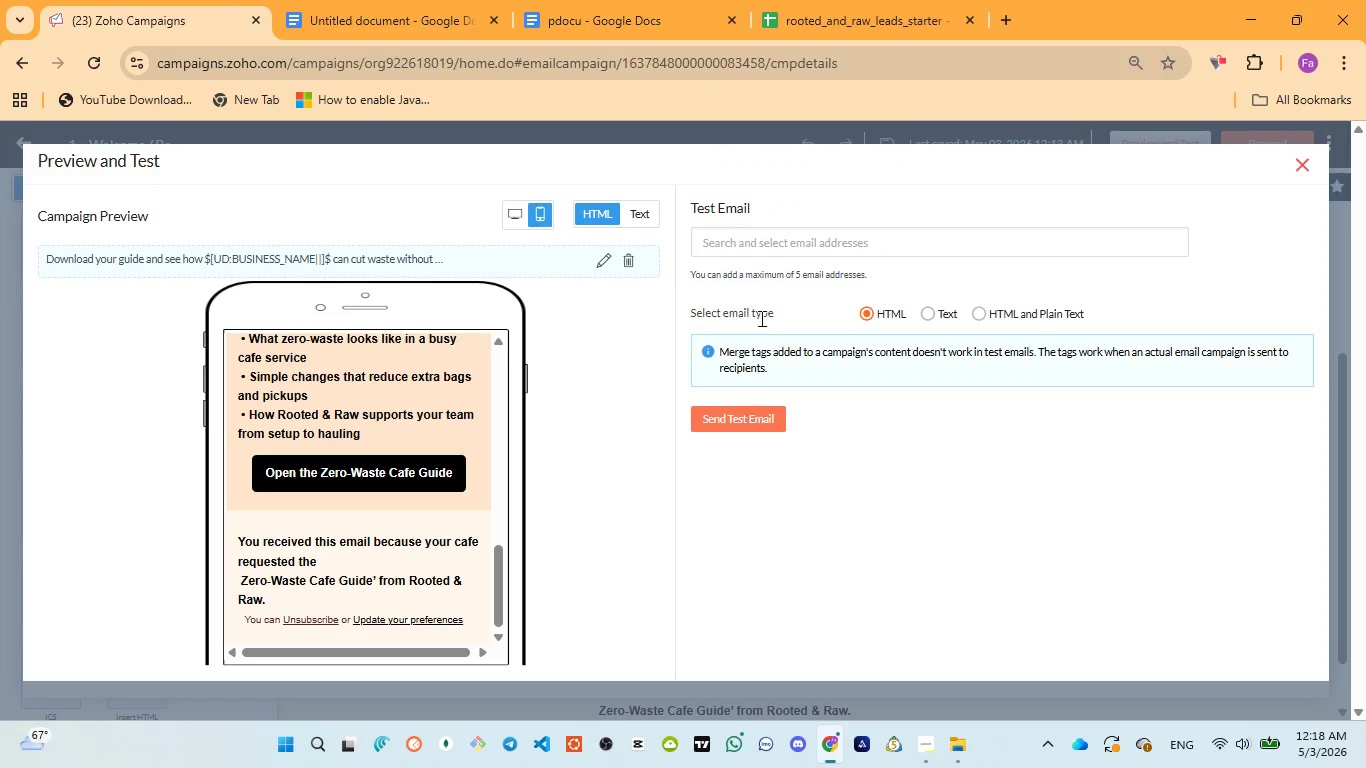 
scroll: coordinate [373, 536], scroll_direction: up, amount: 6.0
 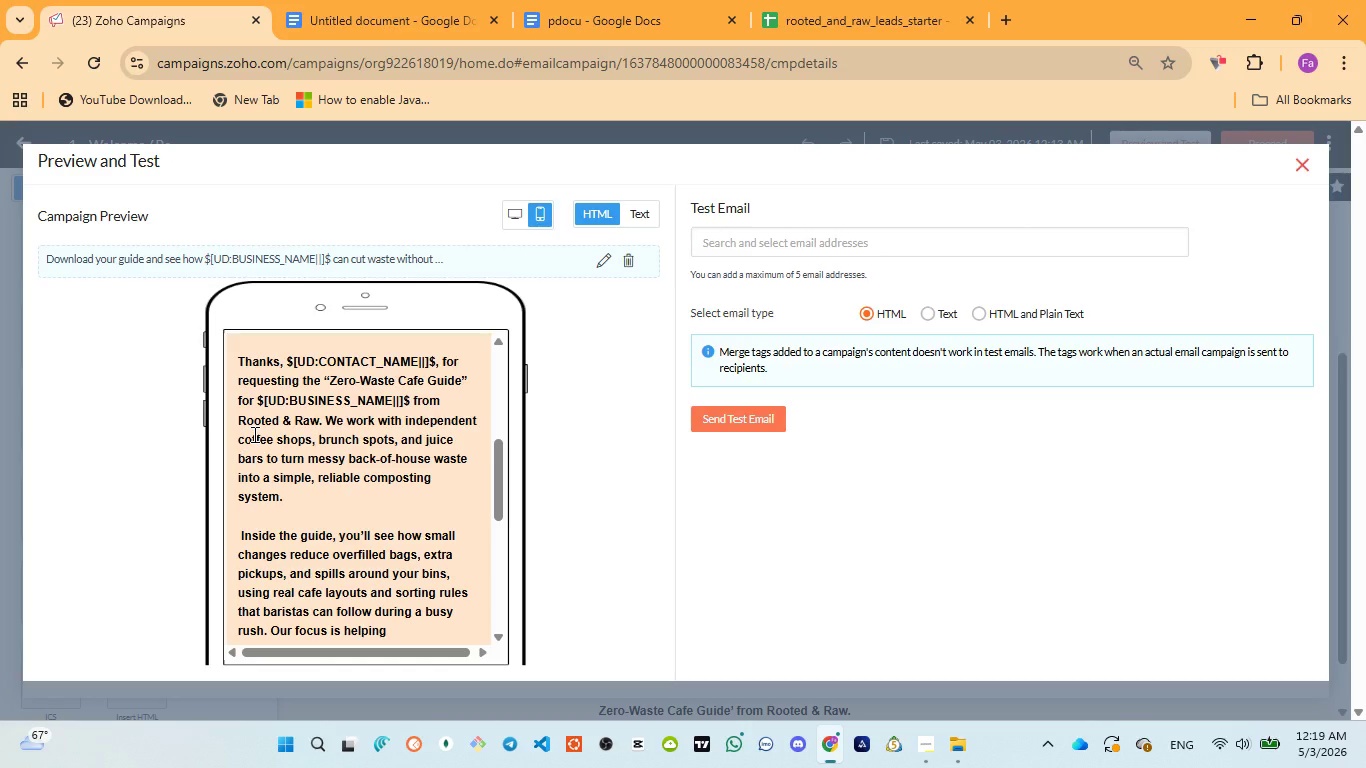 
wait(69.76)
 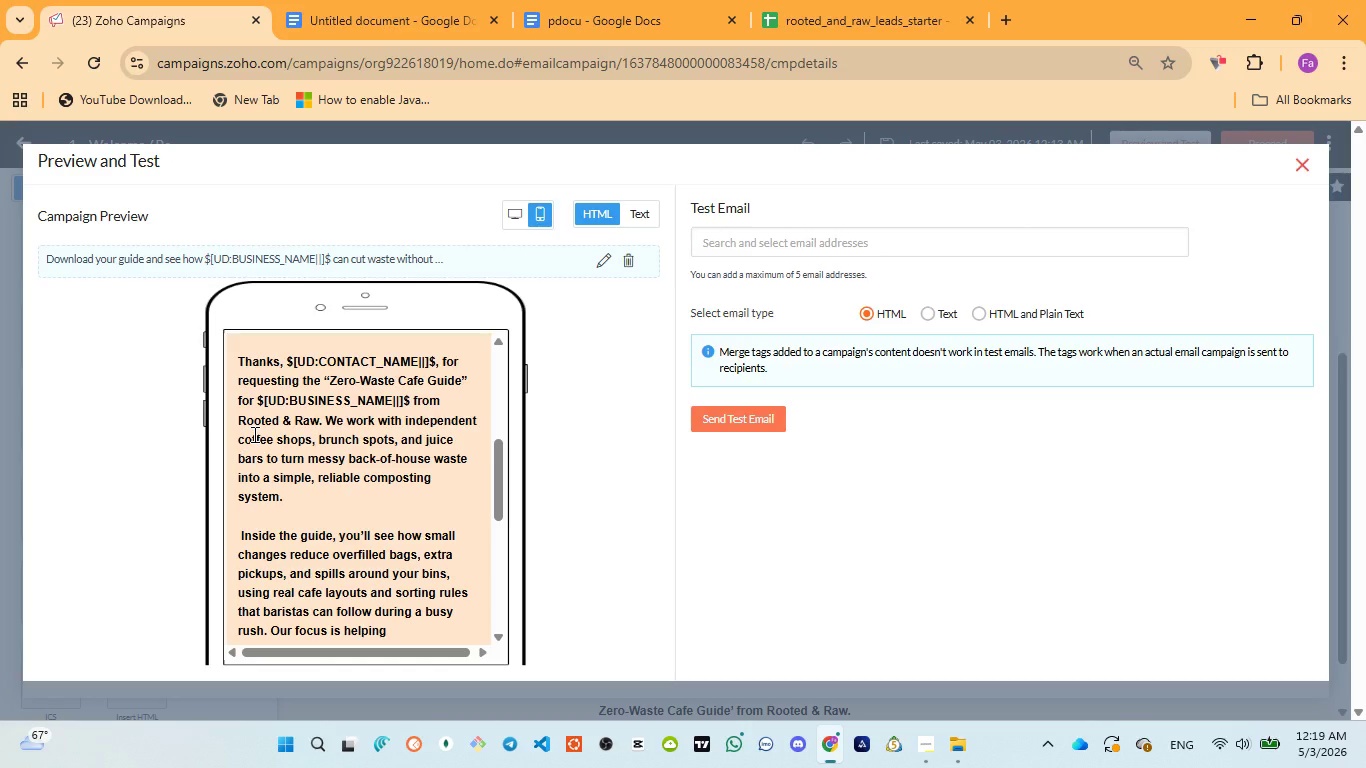 
scroll: coordinate [329, 451], scroll_direction: up, amount: 1.0
 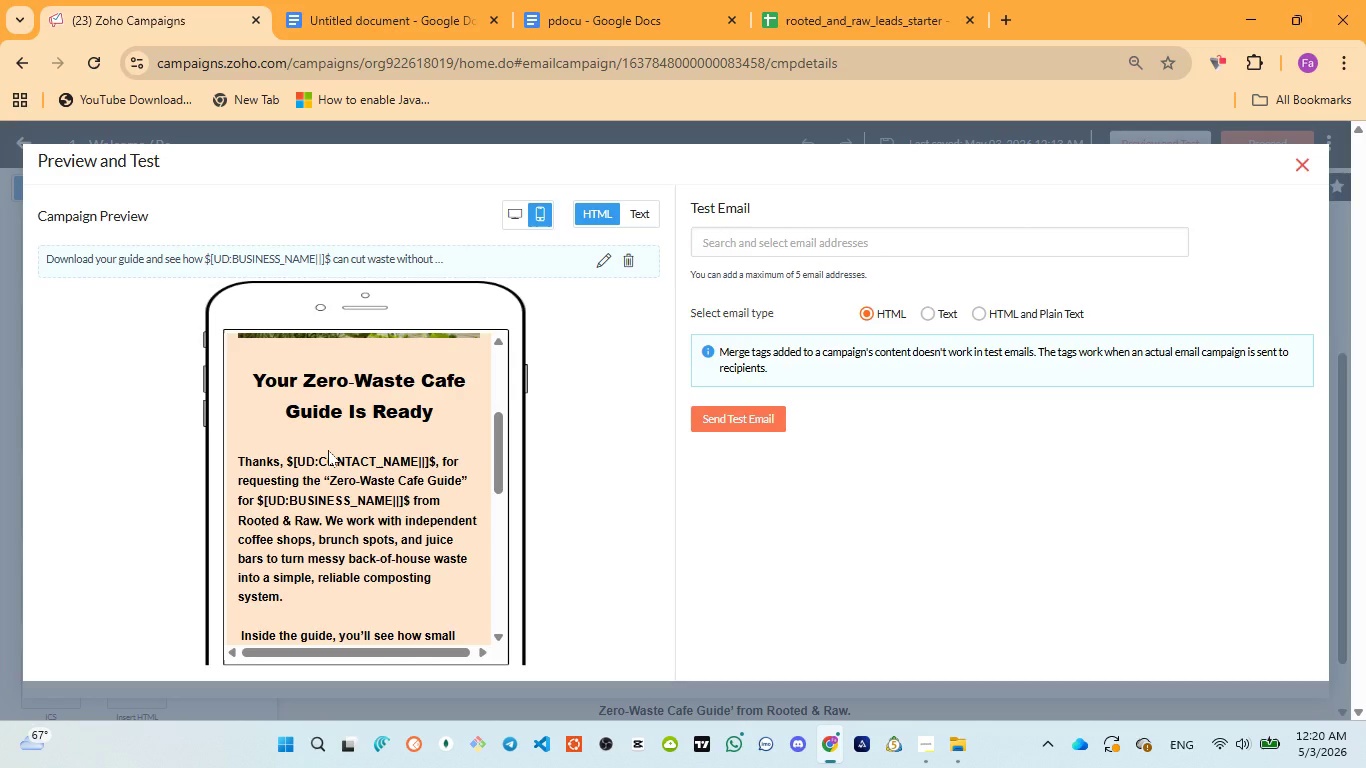 
wait(24.26)
 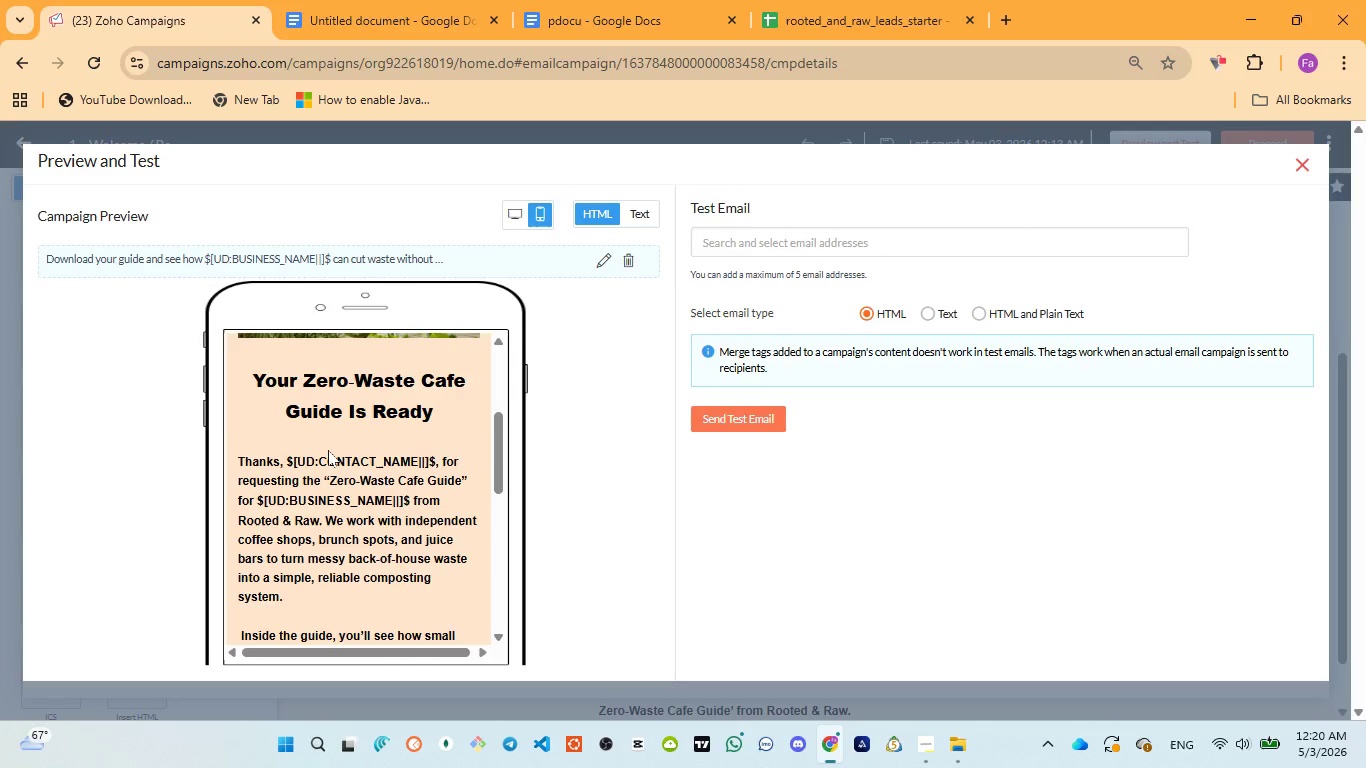 
scroll: coordinate [330, 527], scroll_direction: down, amount: 6.0
 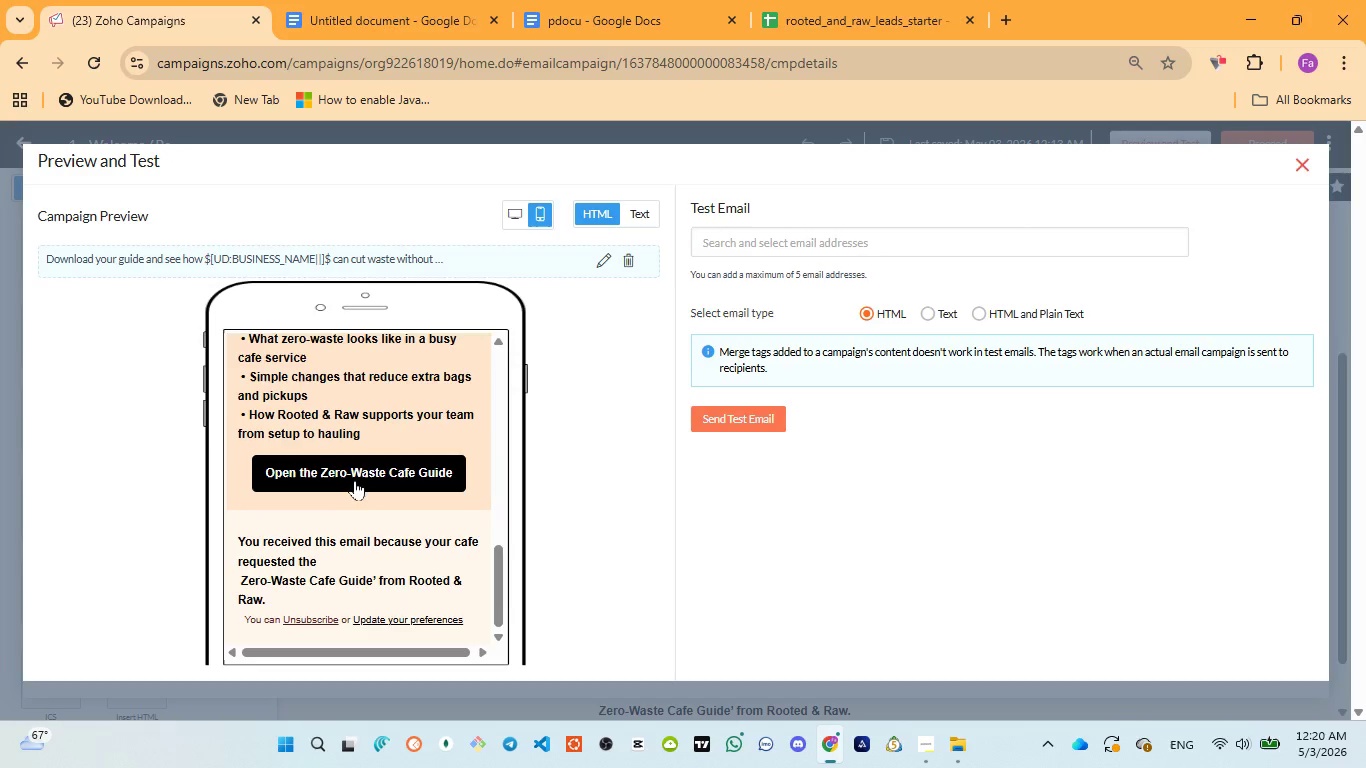 
left_click([360, 475])
 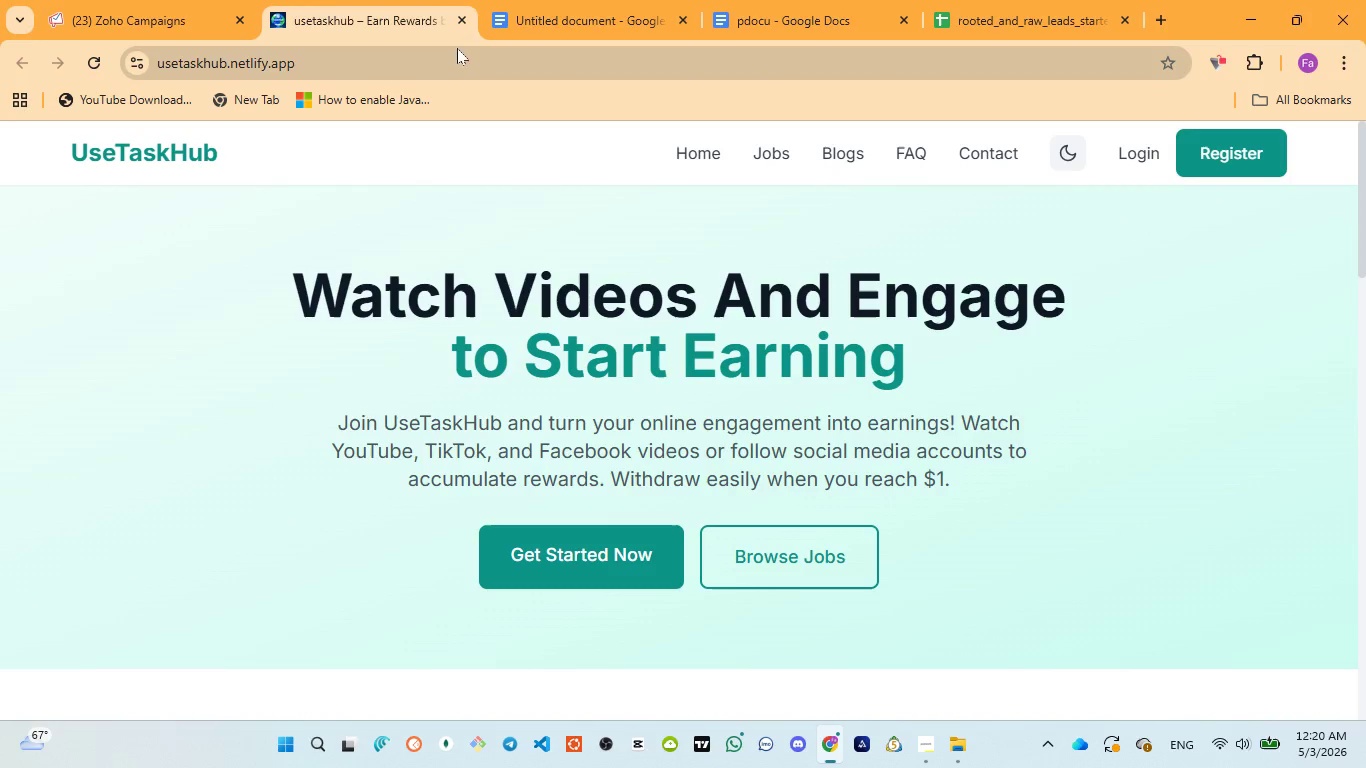 
left_click([461, 22])
 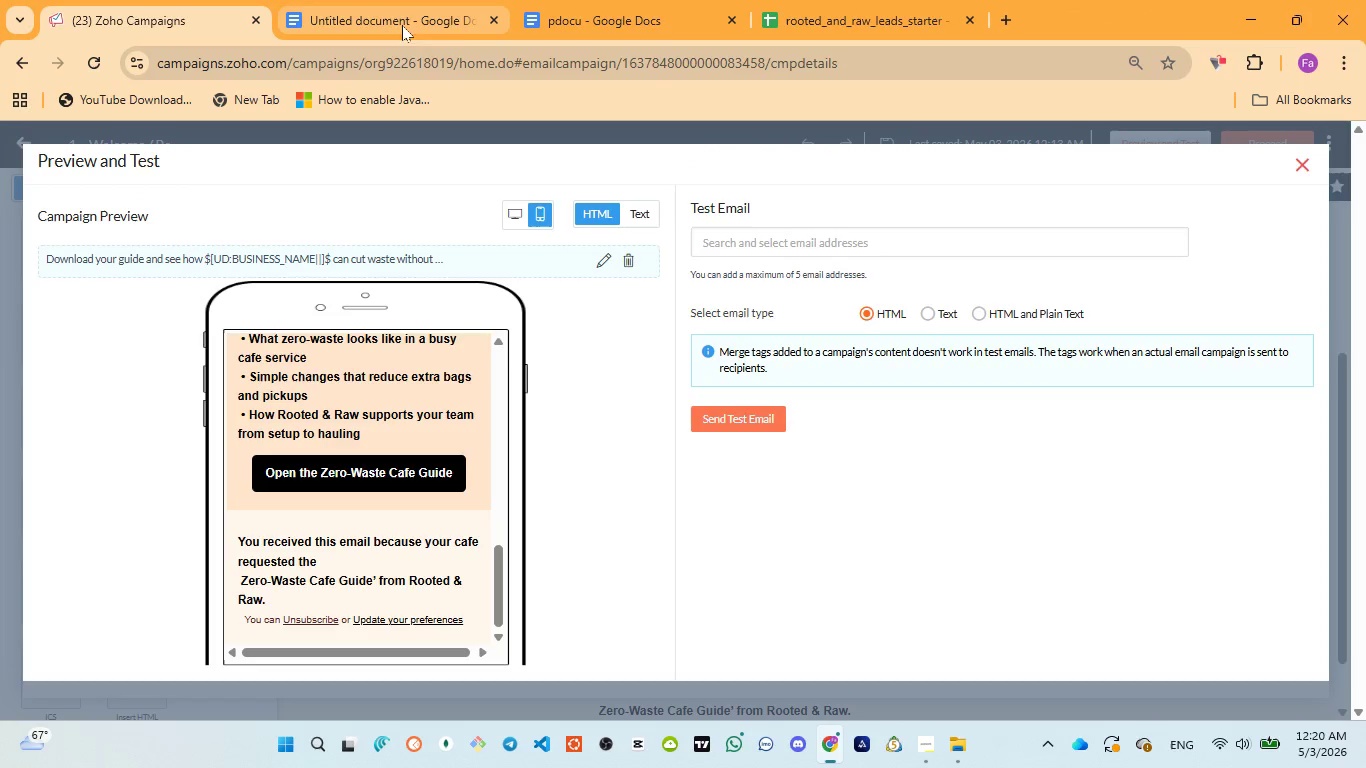 
left_click([642, 8])
 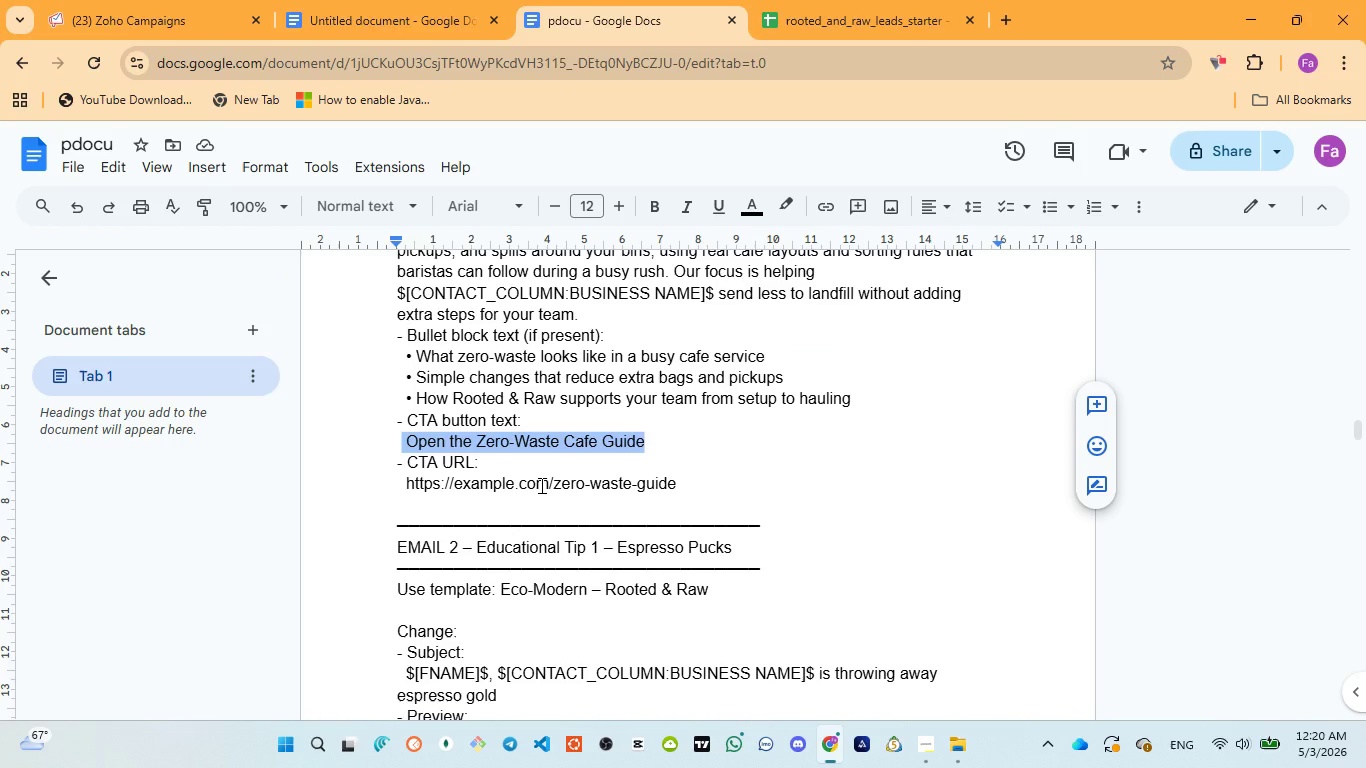 
scroll: coordinate [540, 485], scroll_direction: down, amount: 1.0
 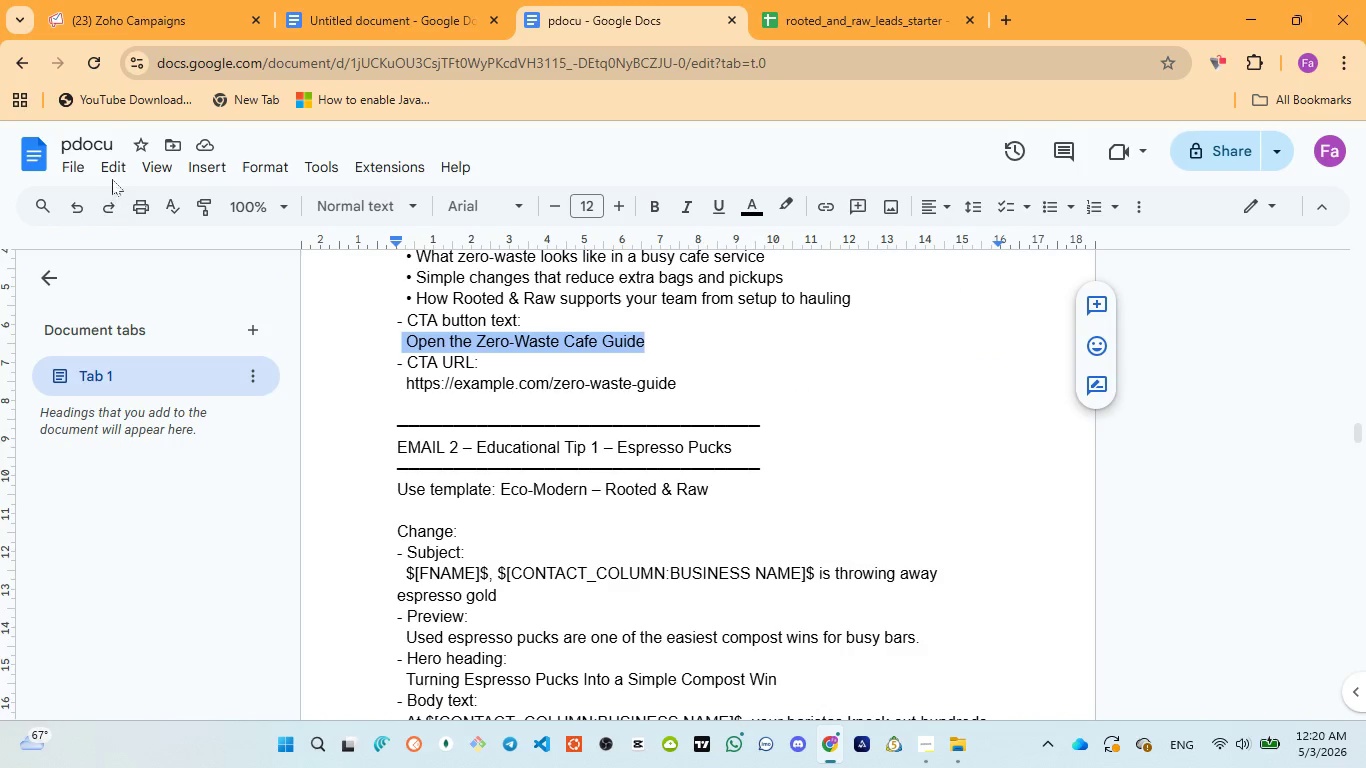 
left_click([137, 0])
 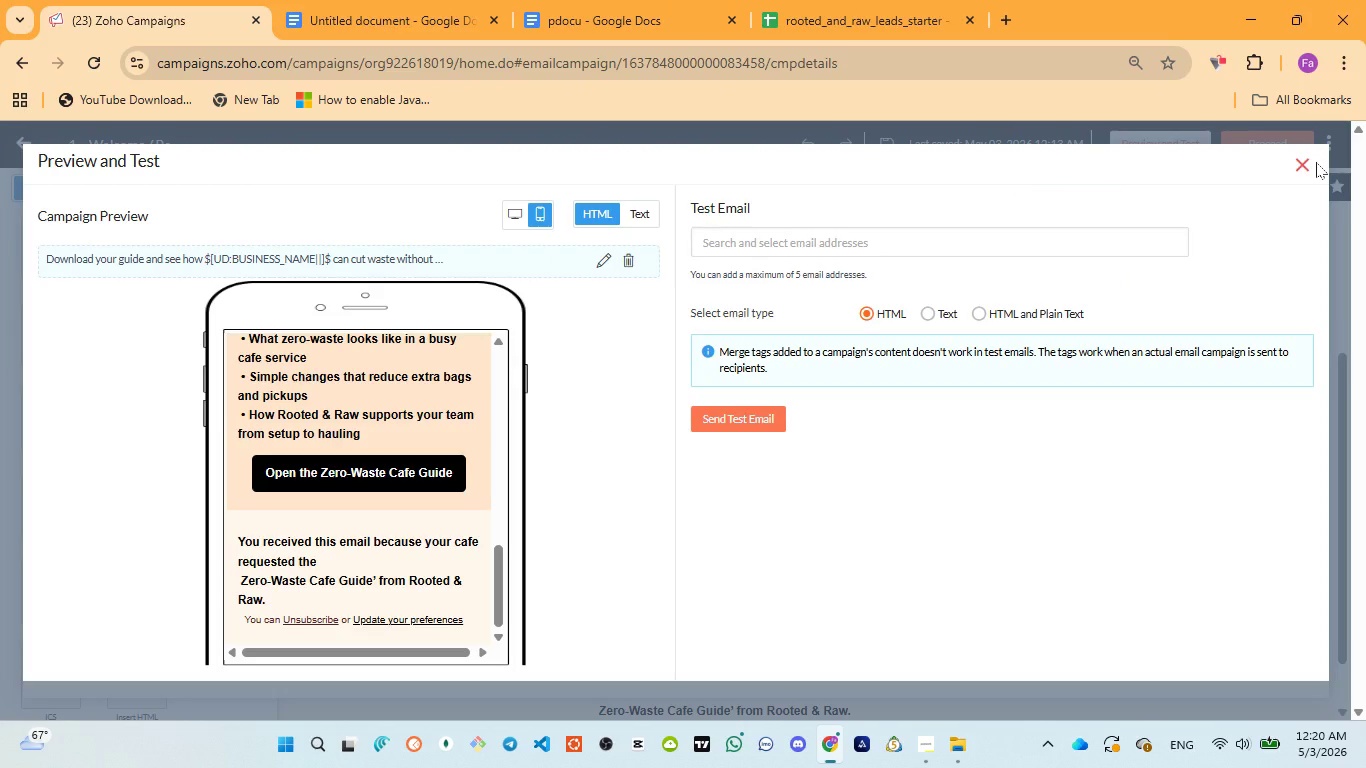 
left_click([1303, 168])
 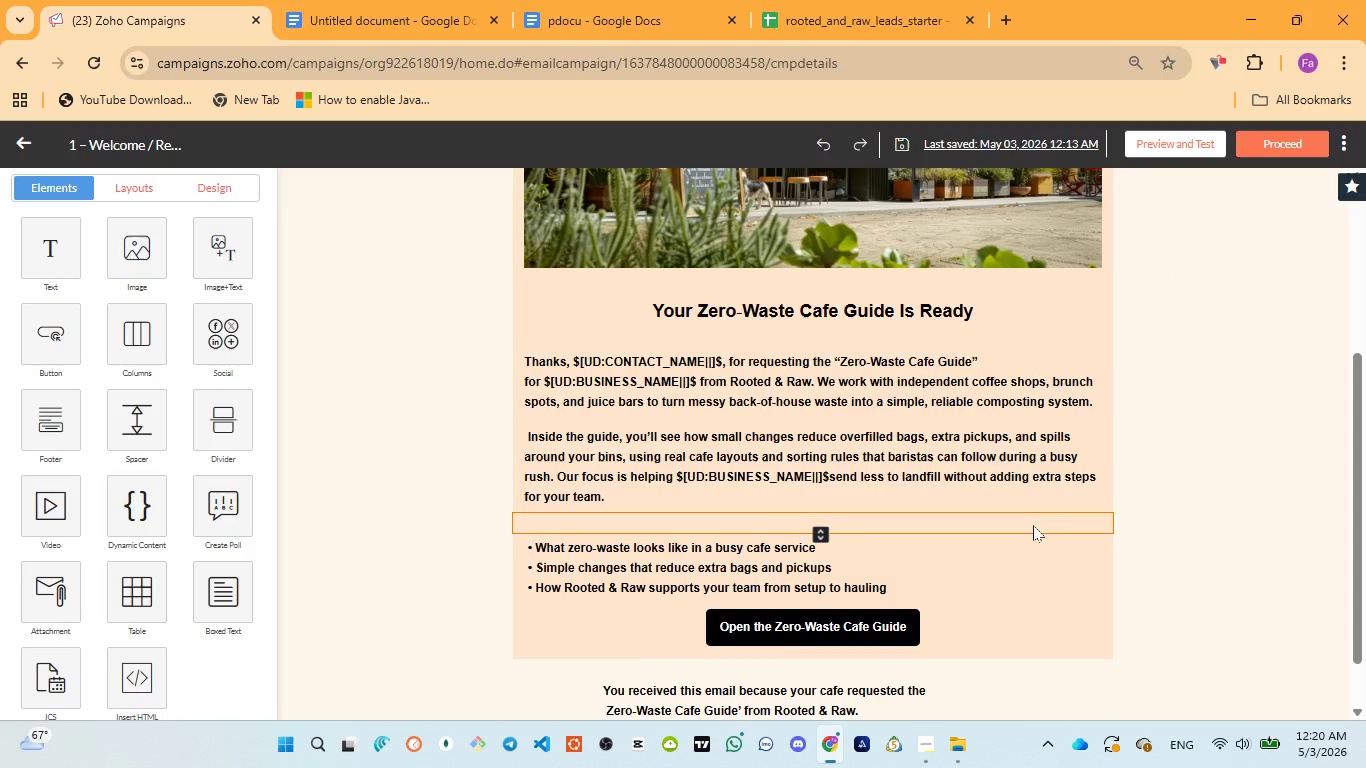 
scroll: coordinate [1033, 526], scroll_direction: down, amount: 1.0
 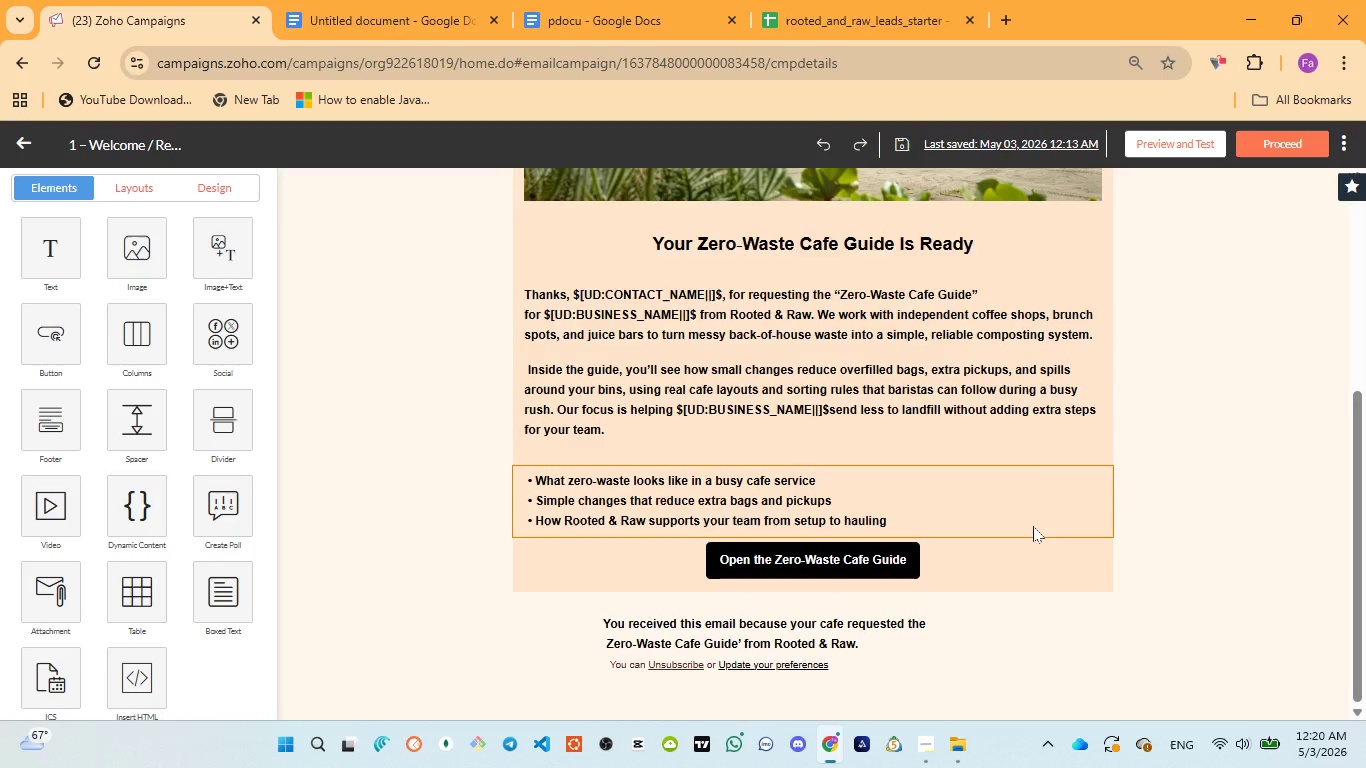 
scroll: coordinate [1033, 526], scroll_direction: up, amount: 3.0
 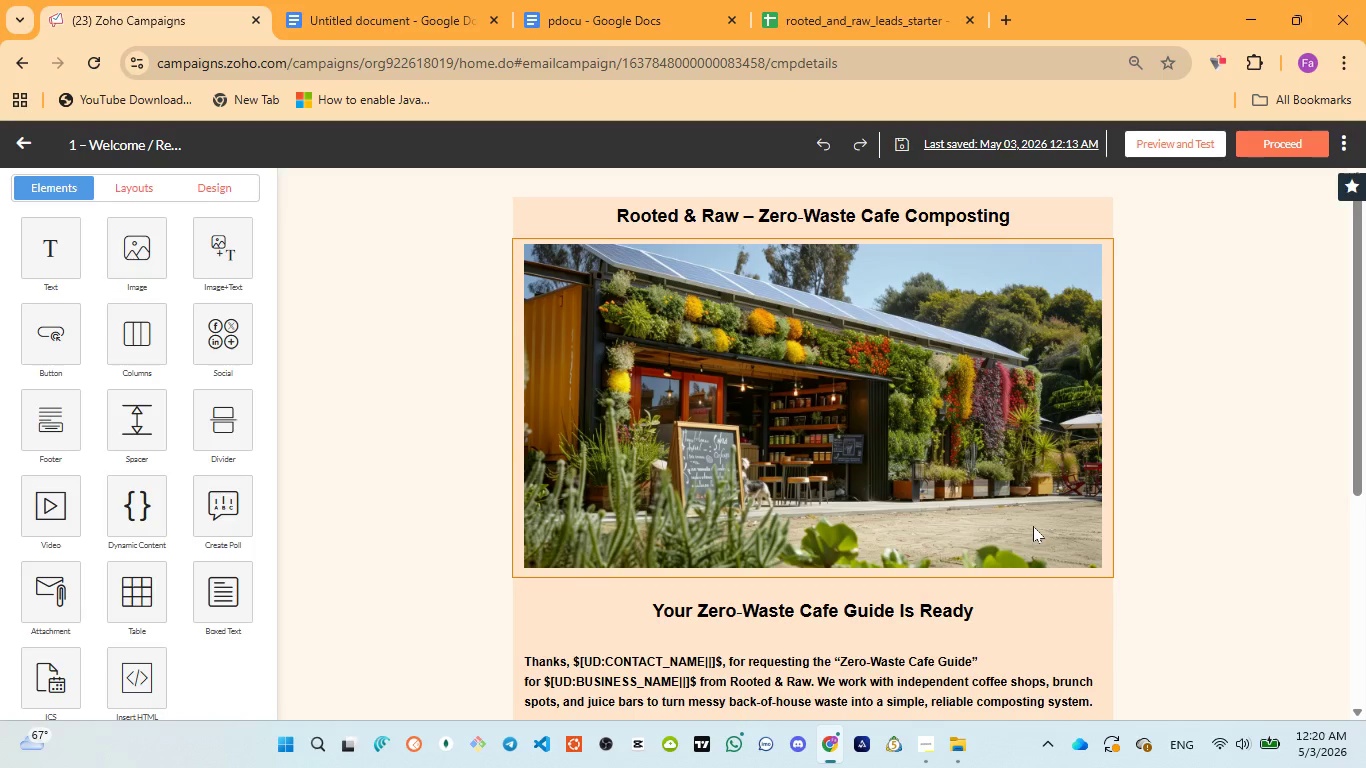 
scroll: coordinate [1033, 526], scroll_direction: down, amount: 2.0
 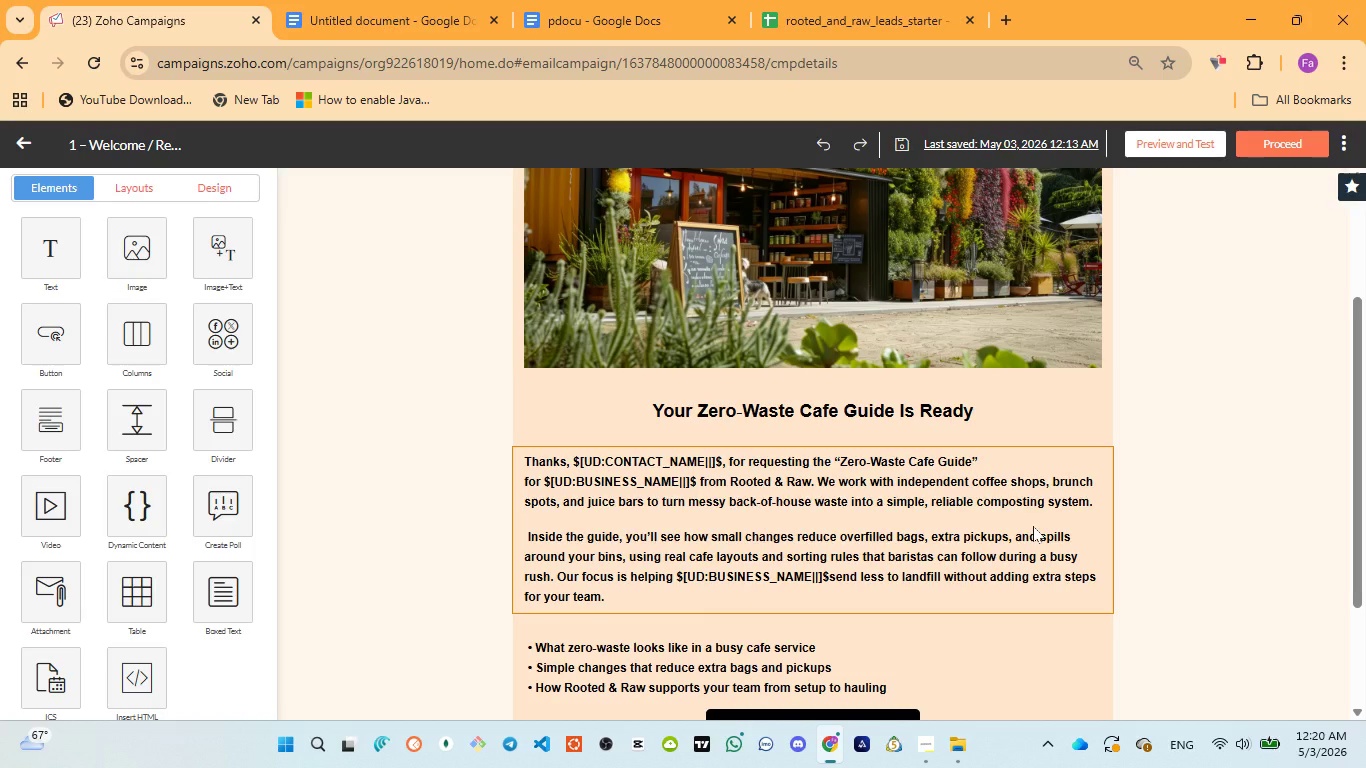 
wait(14.0)
 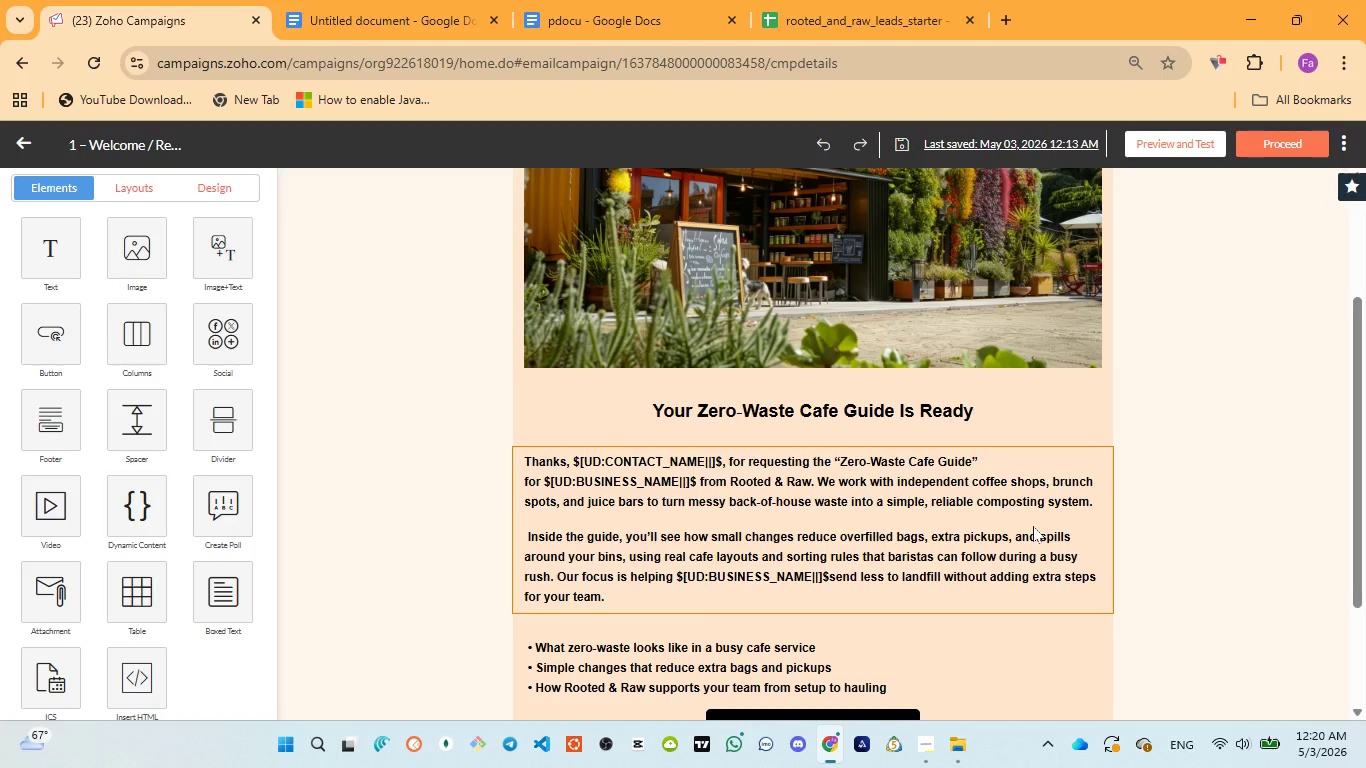 
scroll: coordinate [1030, 525], scroll_direction: up, amount: 4.0
 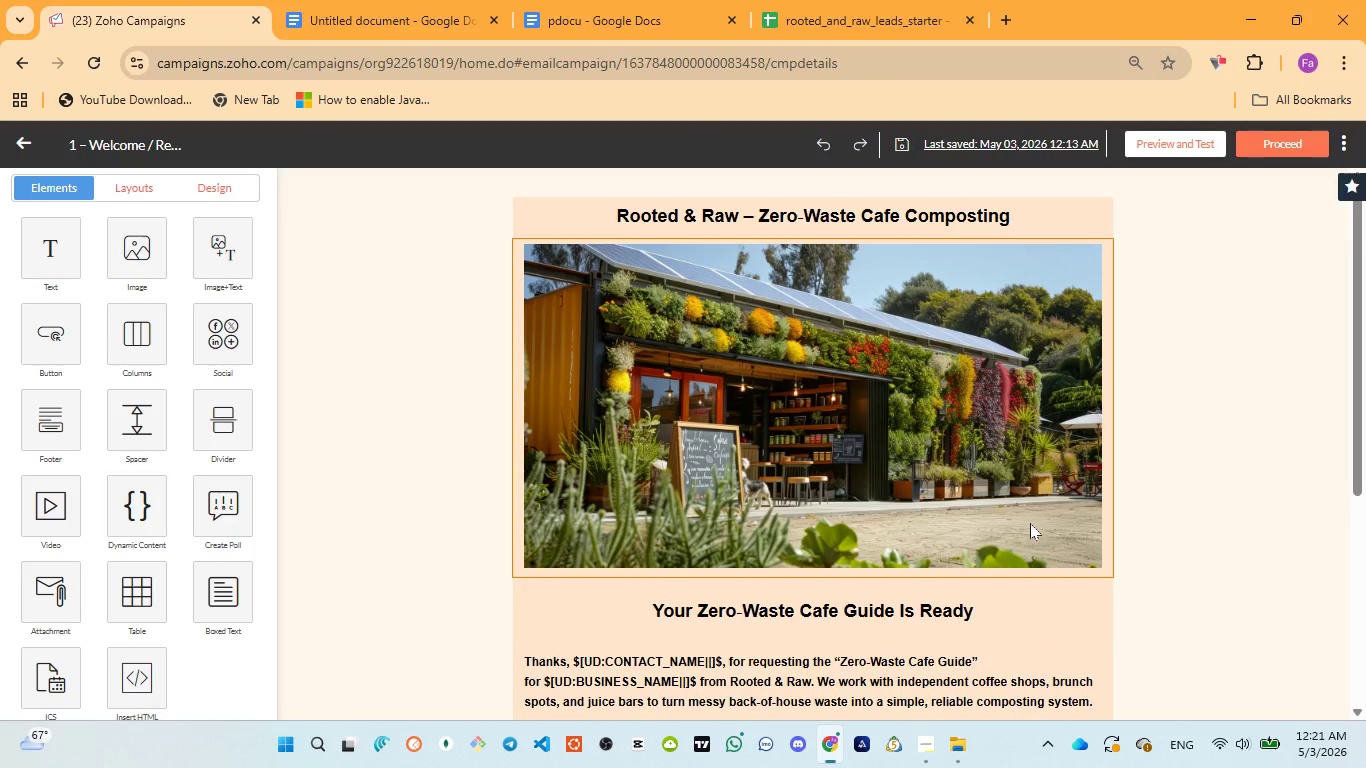 
wait(6.75)
 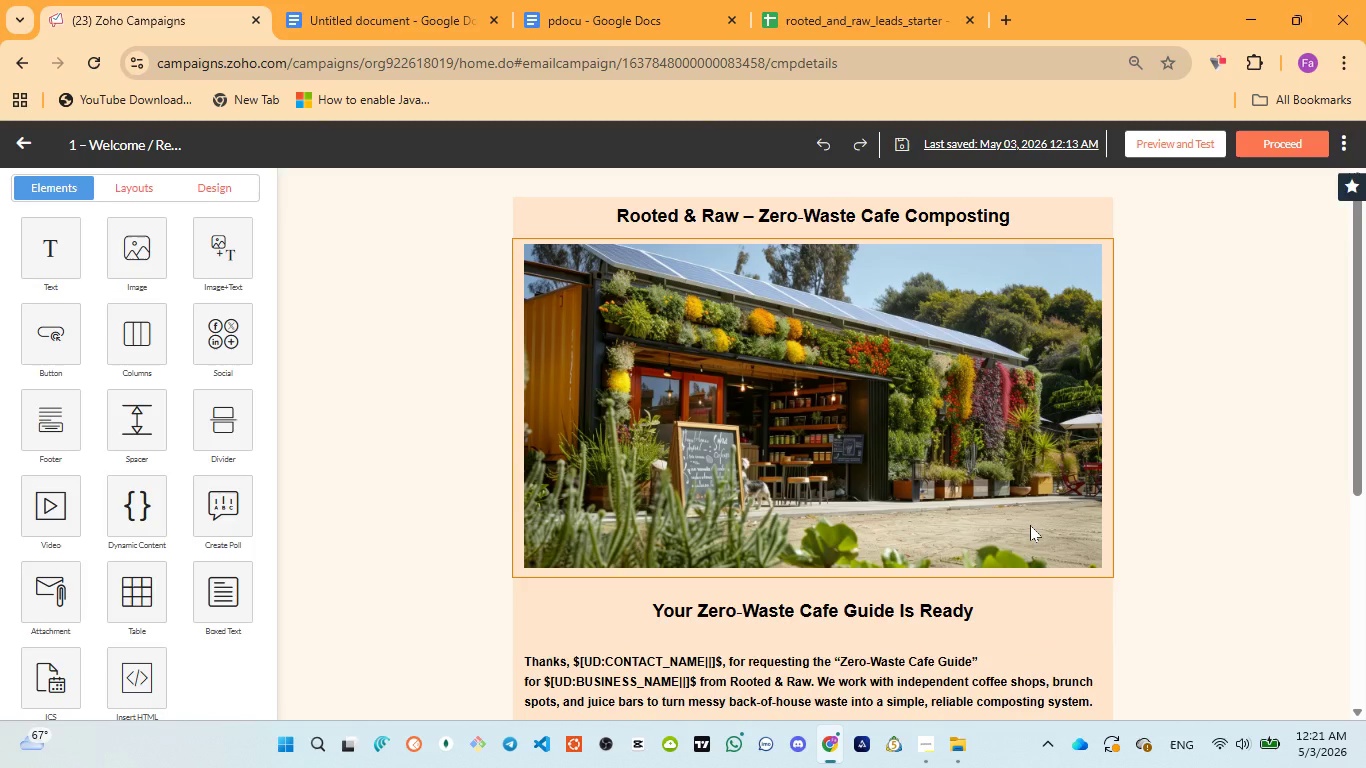 
scroll: coordinate [936, 416], scroll_direction: down, amount: 4.0
 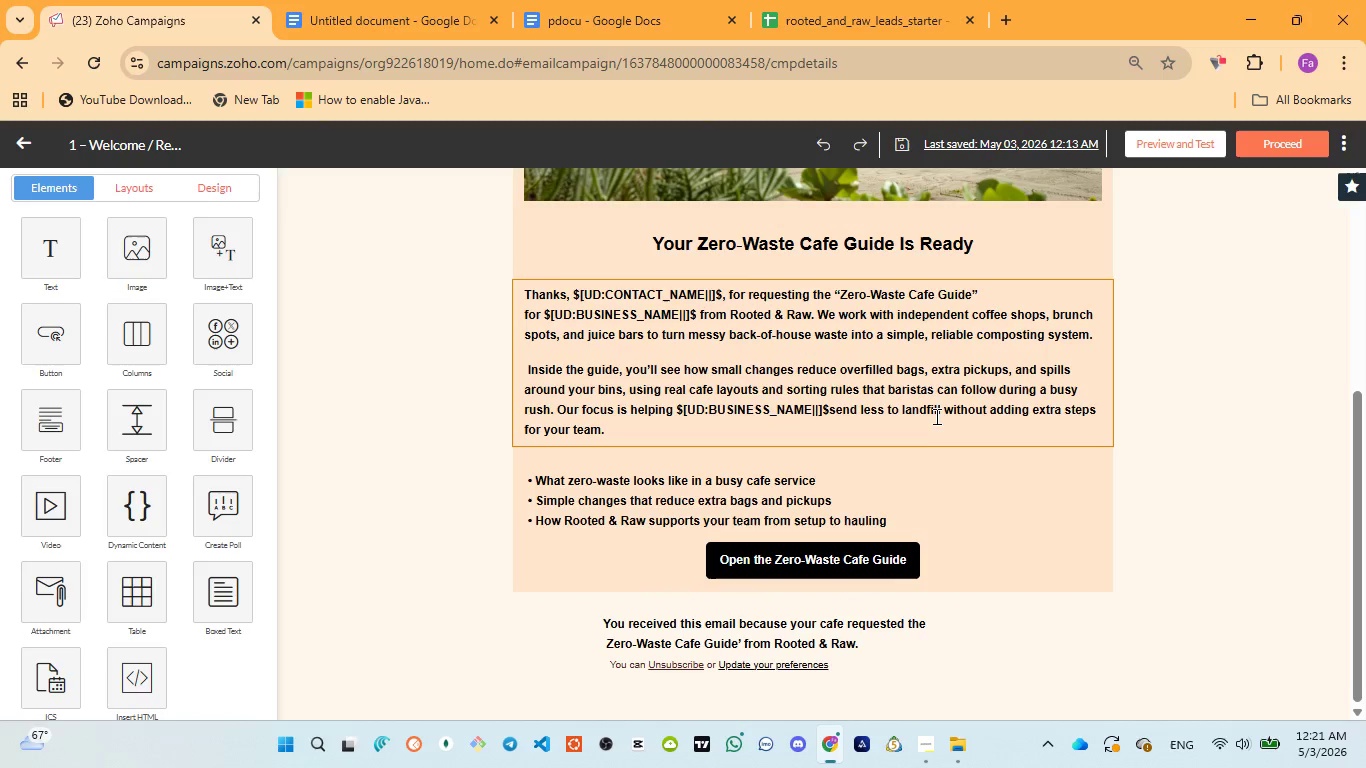 
wait(41.18)
 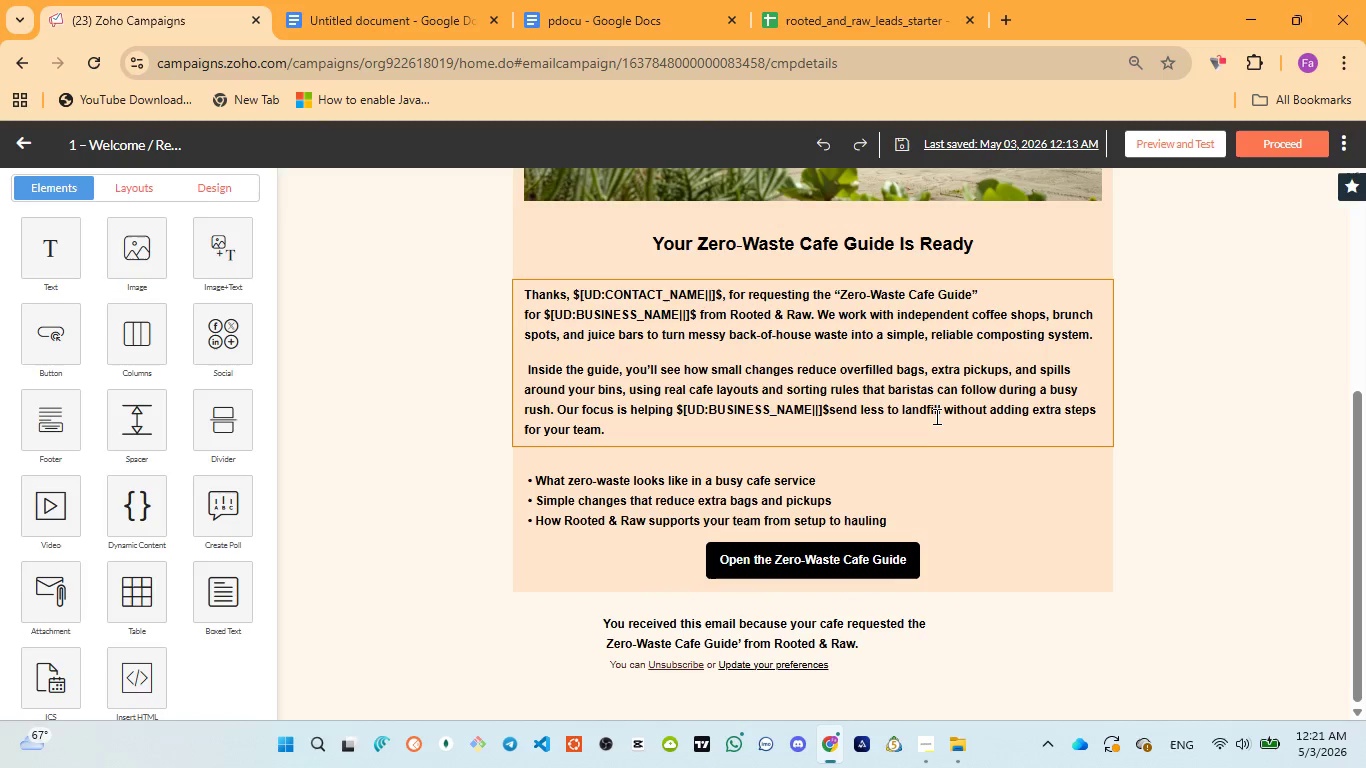 
scroll: coordinate [927, 435], scroll_direction: up, amount: 3.0
 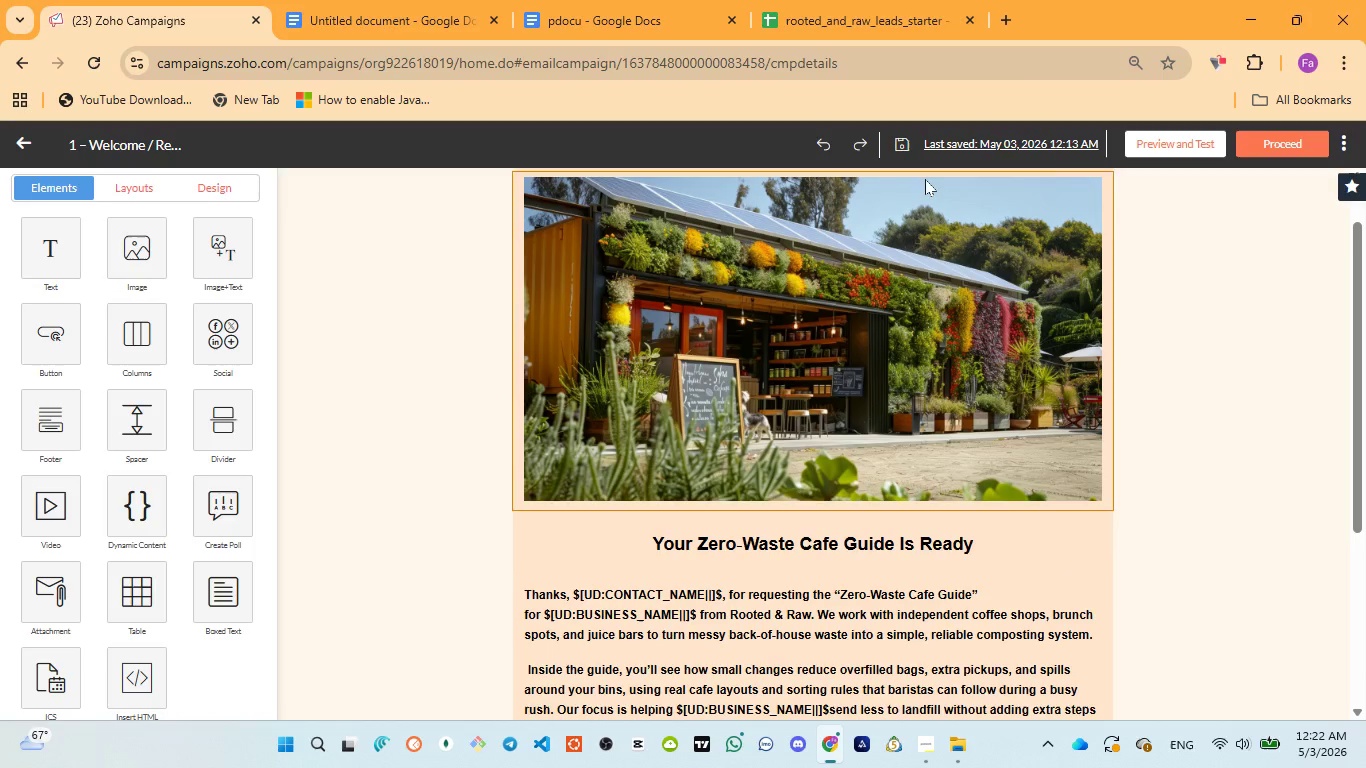 
wait(5.43)
 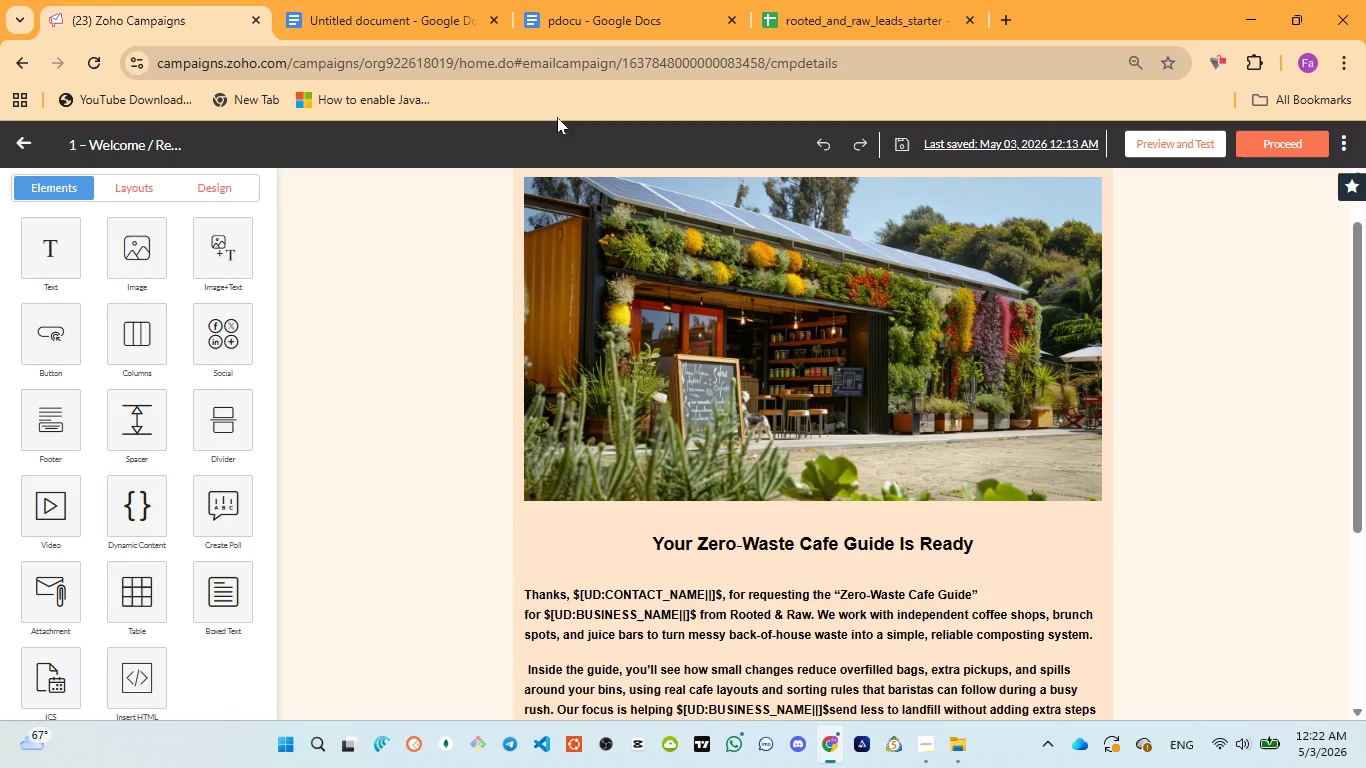 
left_click([1268, 140])
 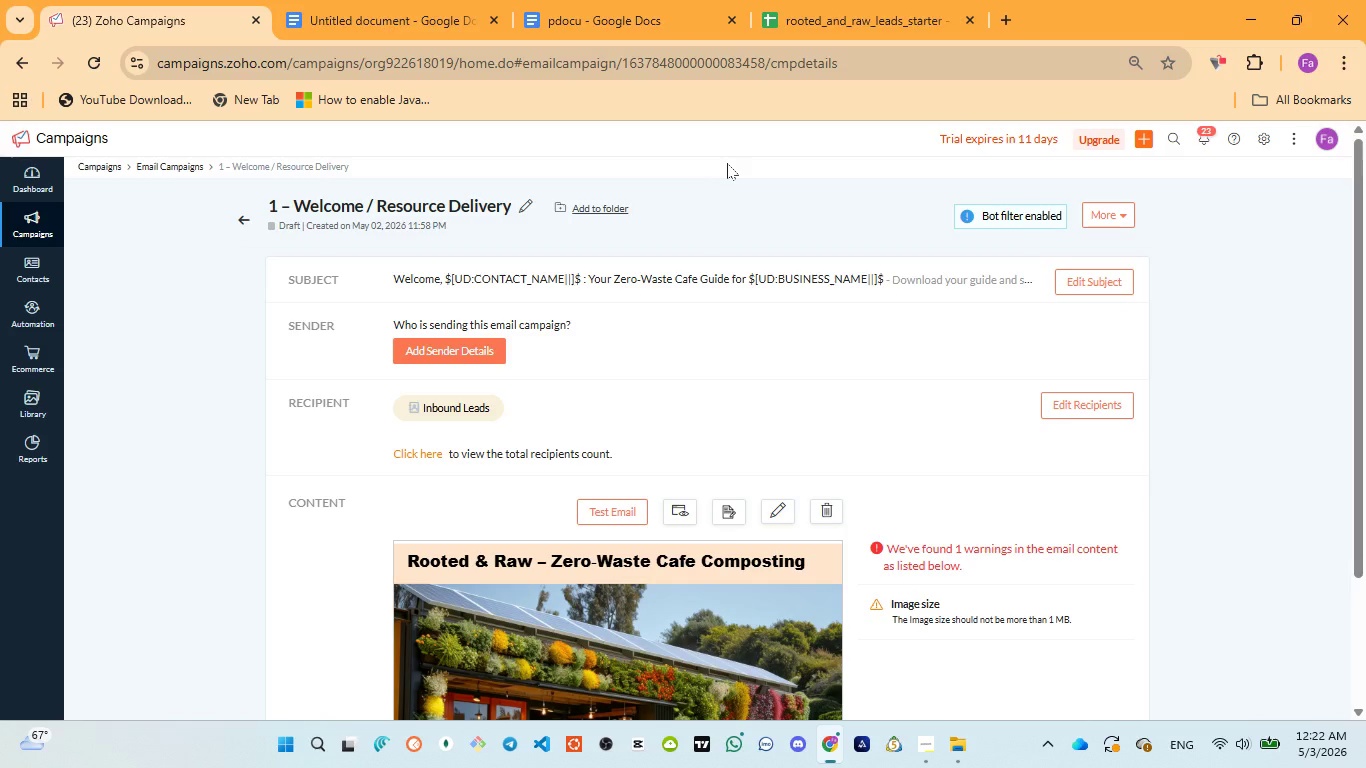 
wait(33.89)
 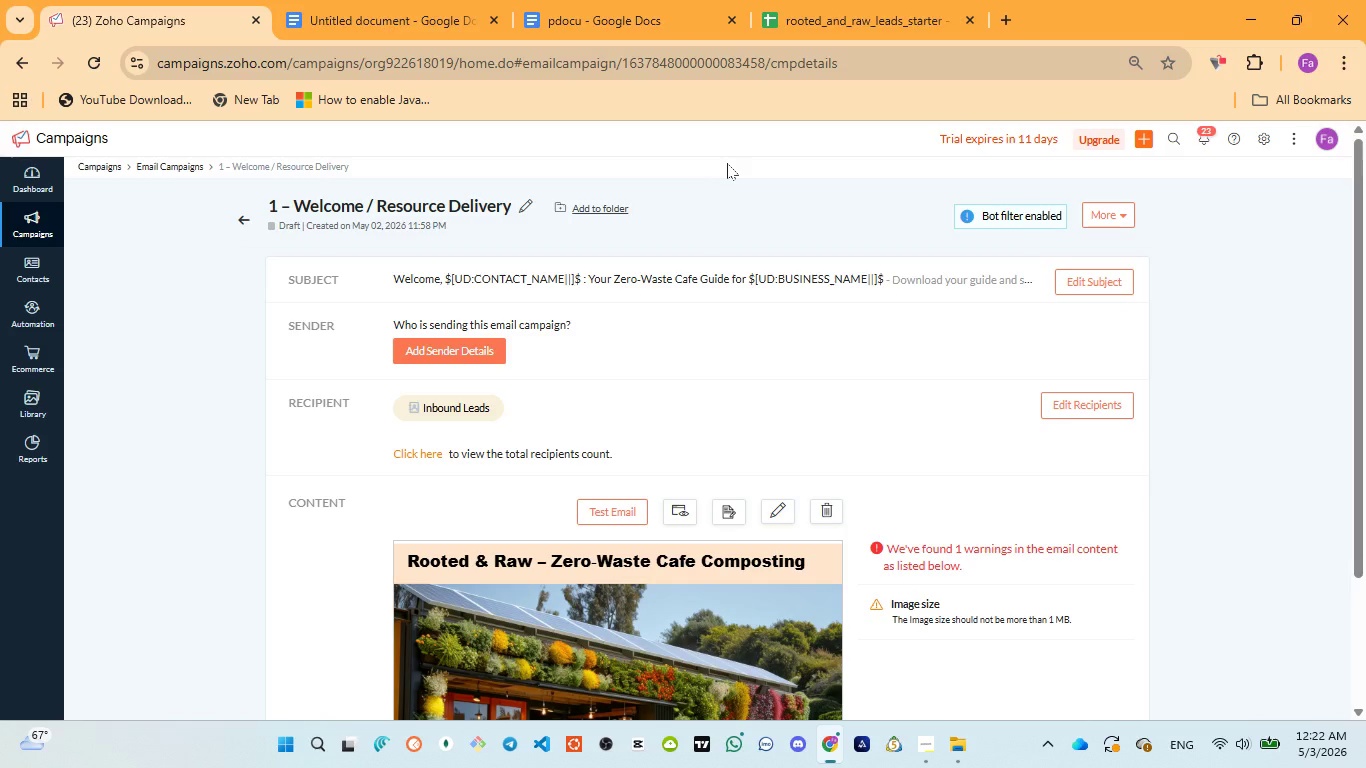 
scroll: coordinate [469, 286], scroll_direction: down, amount: 2.0
 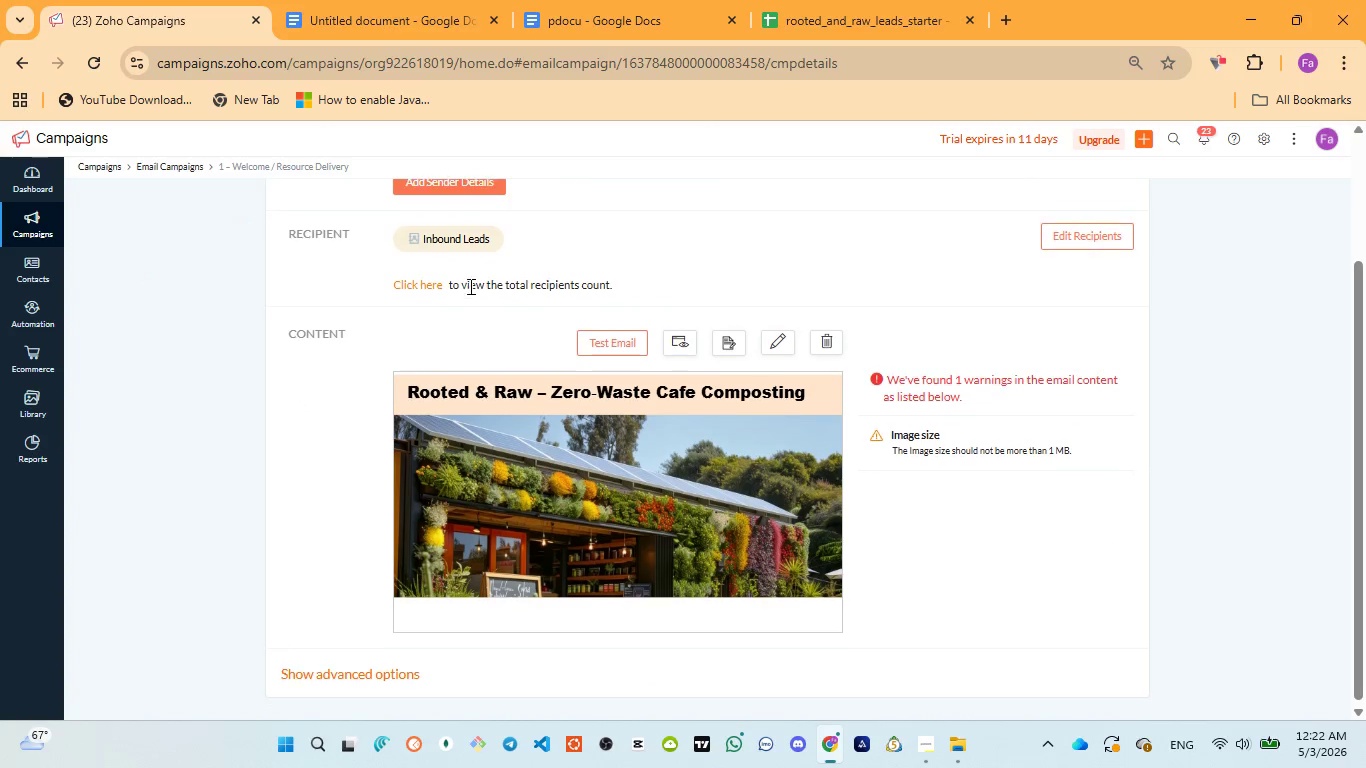 
scroll: coordinate [469, 286], scroll_direction: up, amount: 4.0
 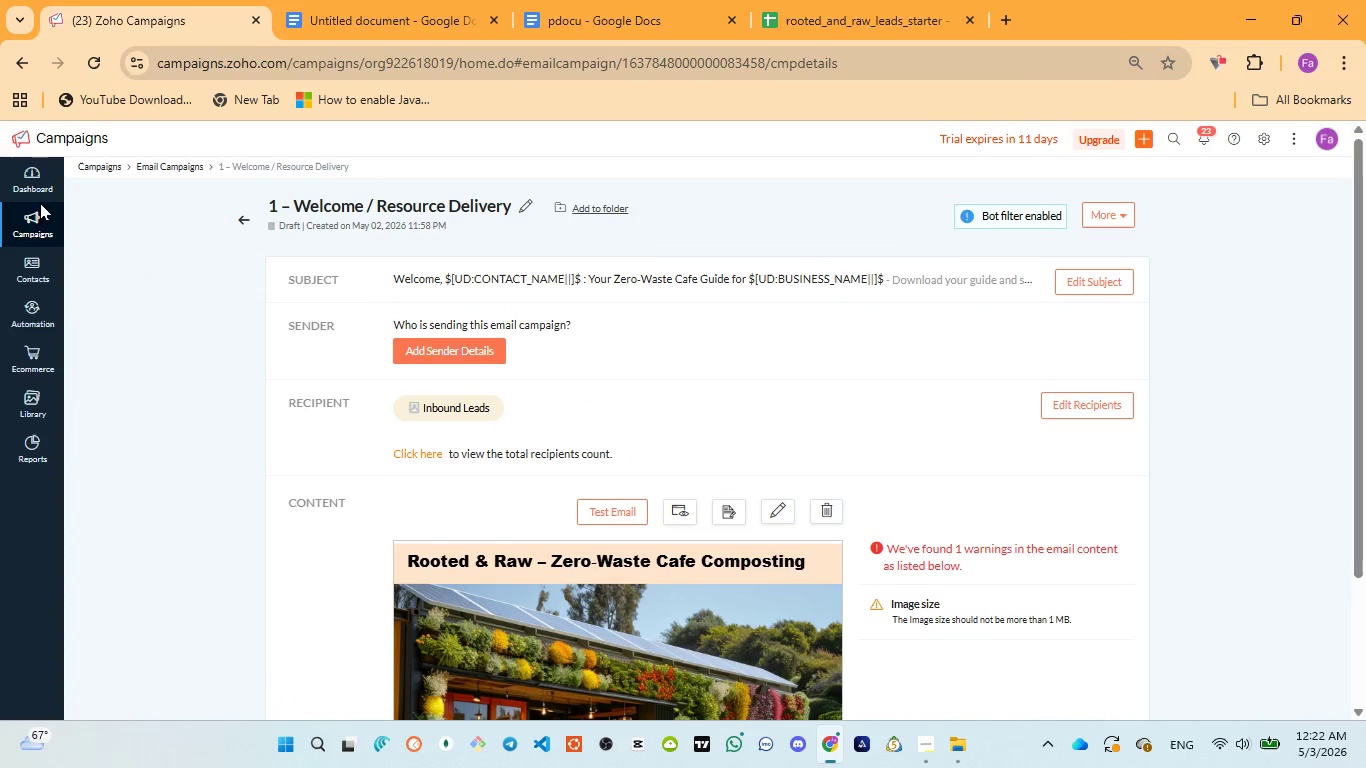 
left_click([36, 218])
 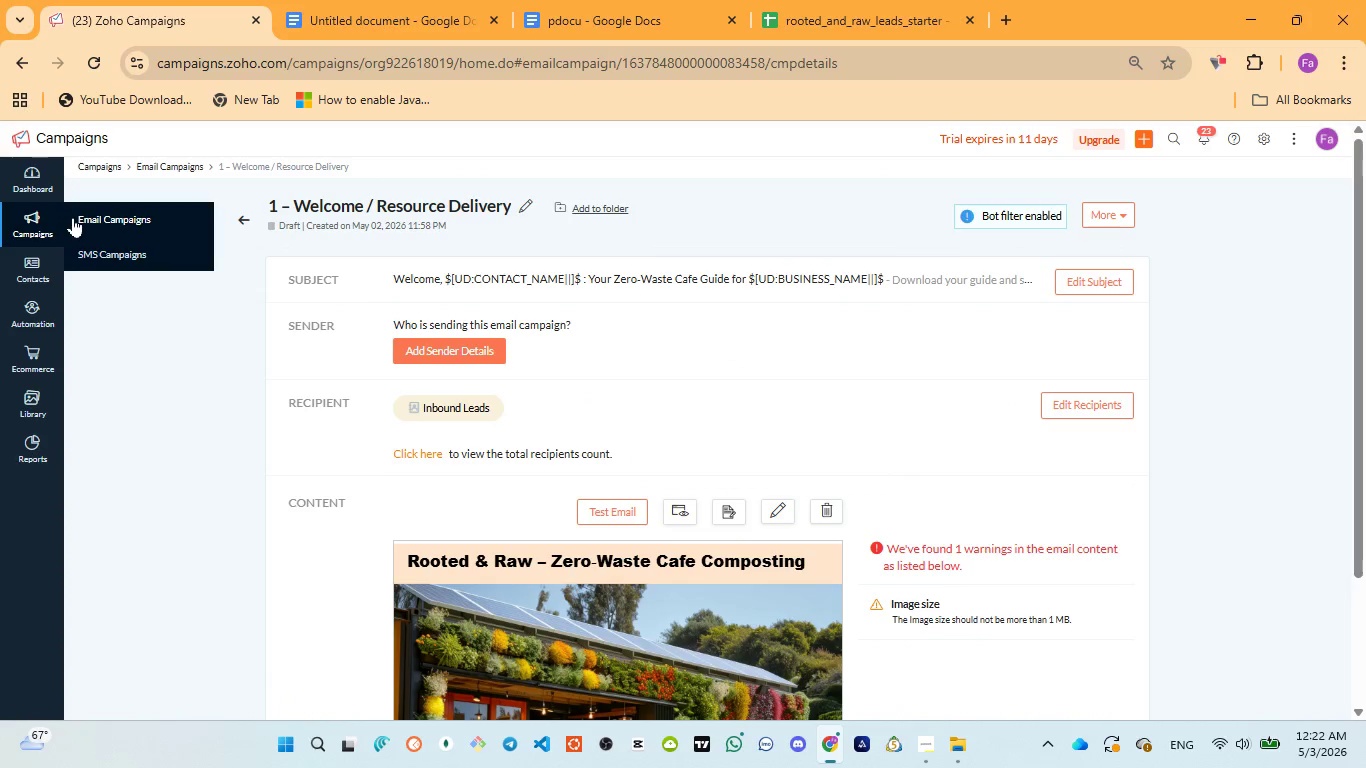 
left_click([95, 217])
 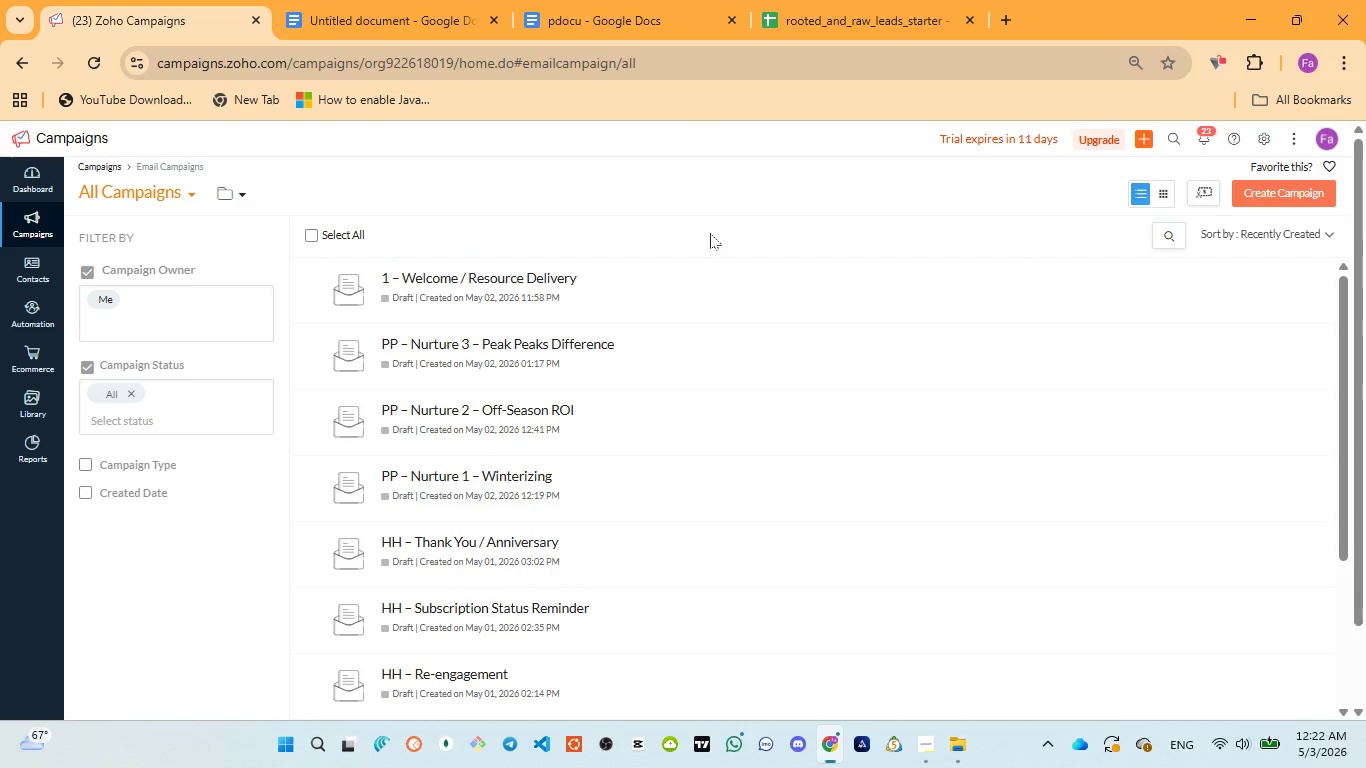 
left_click([1267, 192])
 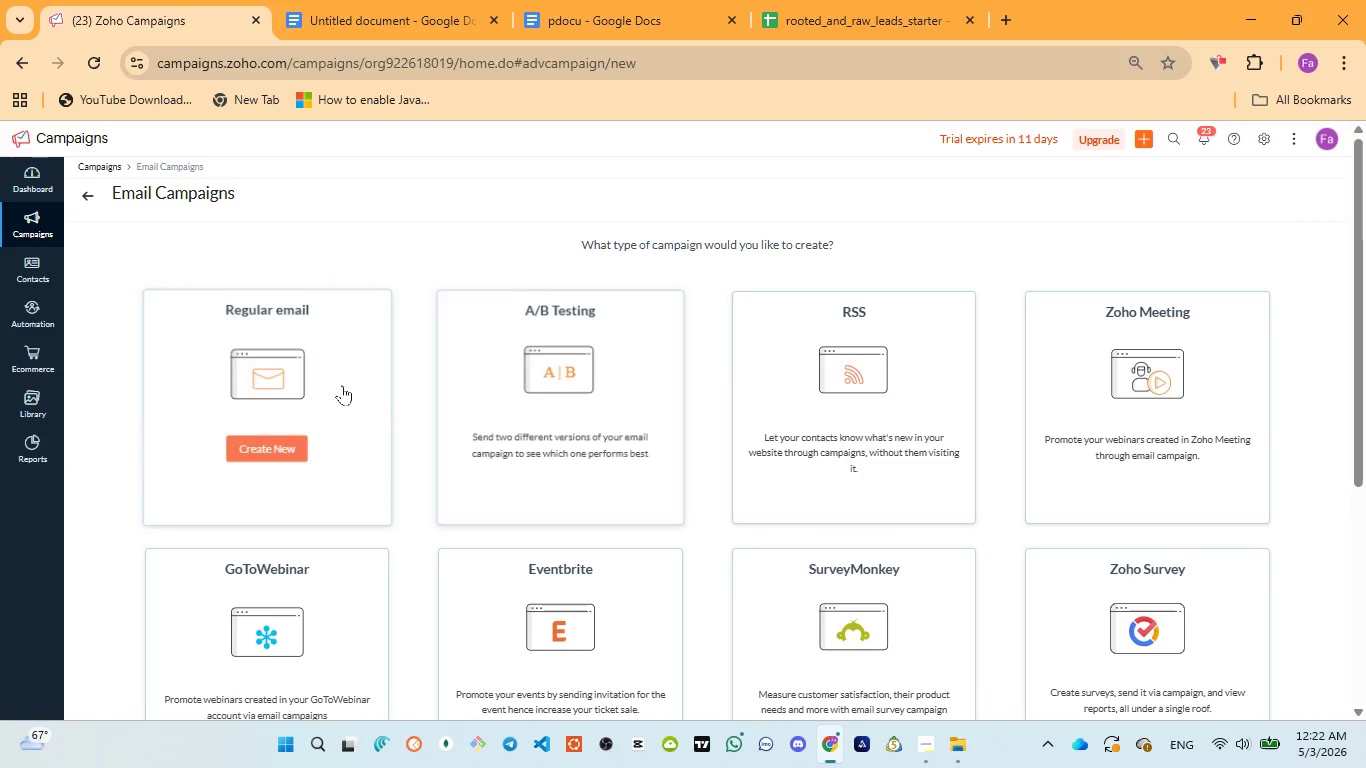 
left_click([265, 442])
 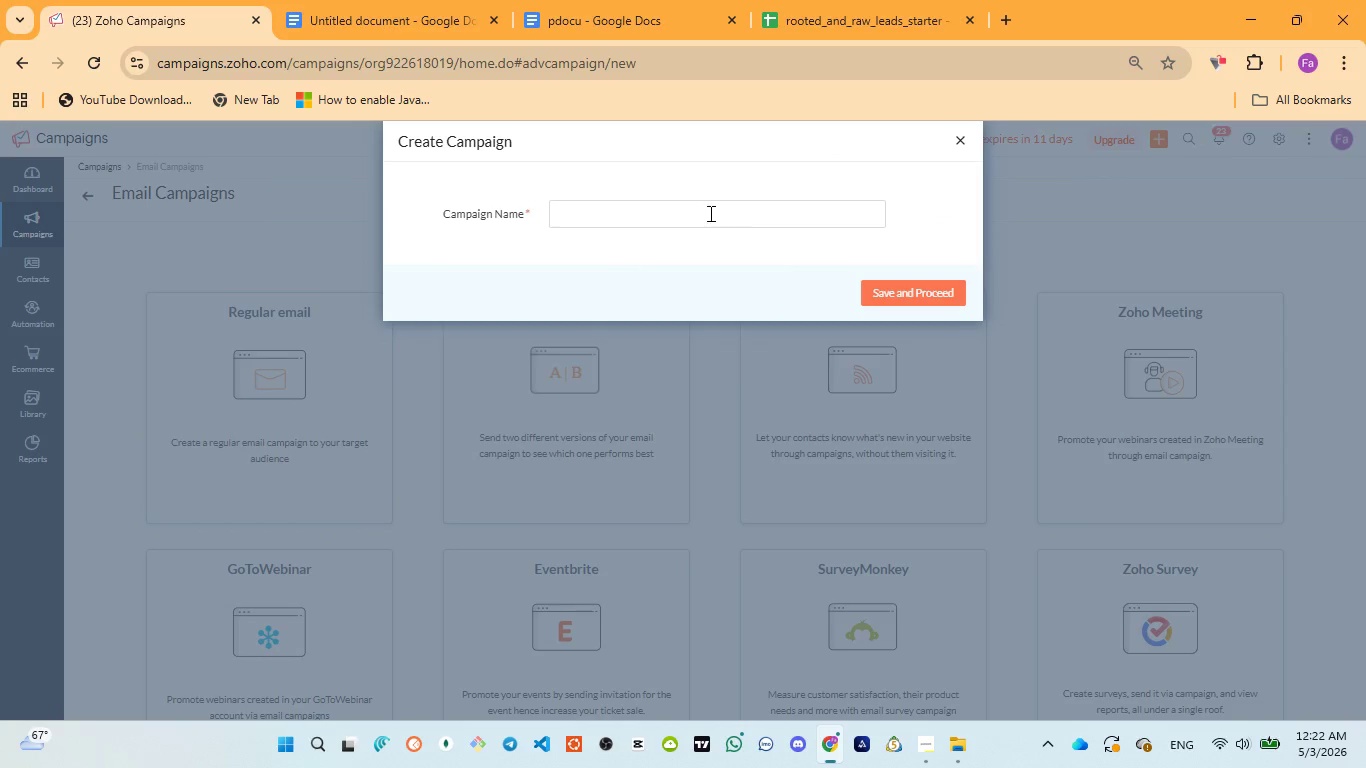 
left_click([543, 6])
 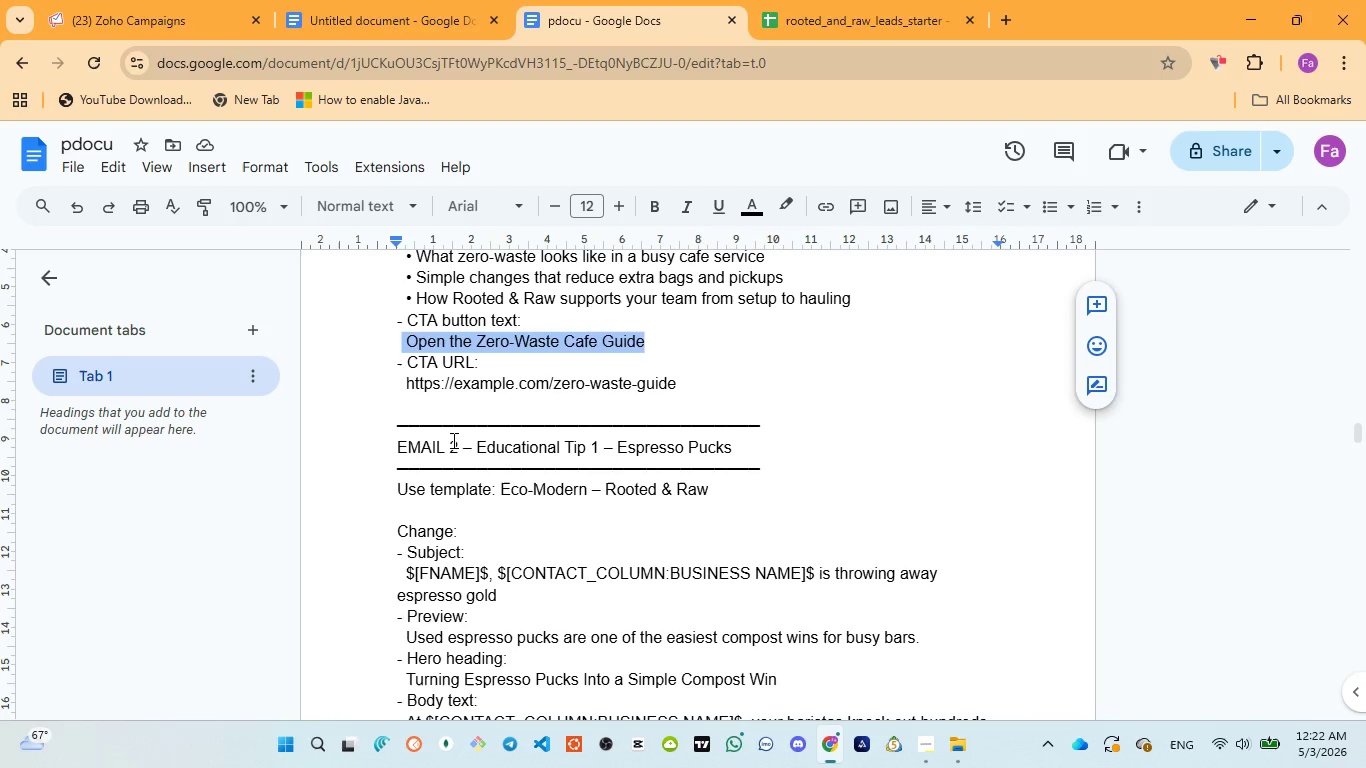 
left_click_drag(start_coordinate=[449, 443], to_coordinate=[734, 440])
 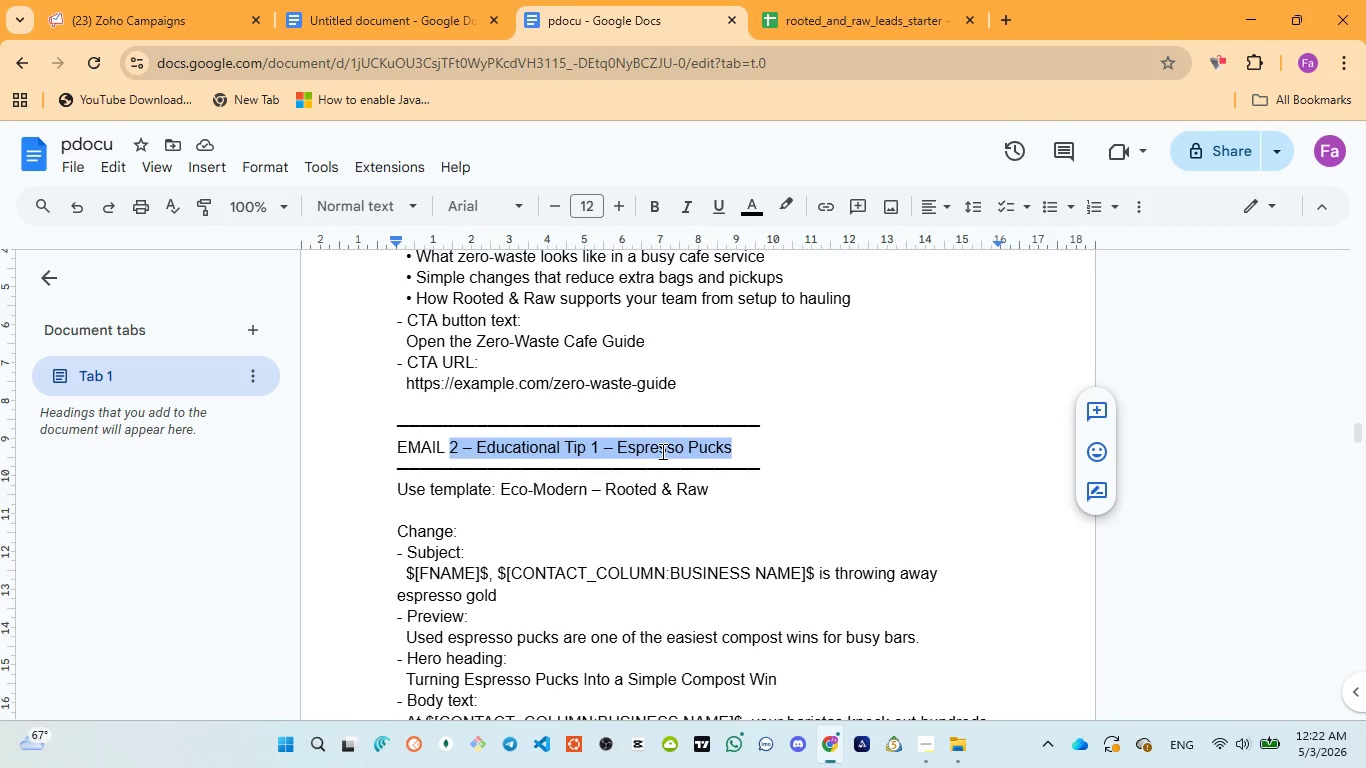 
key(Control+C)
 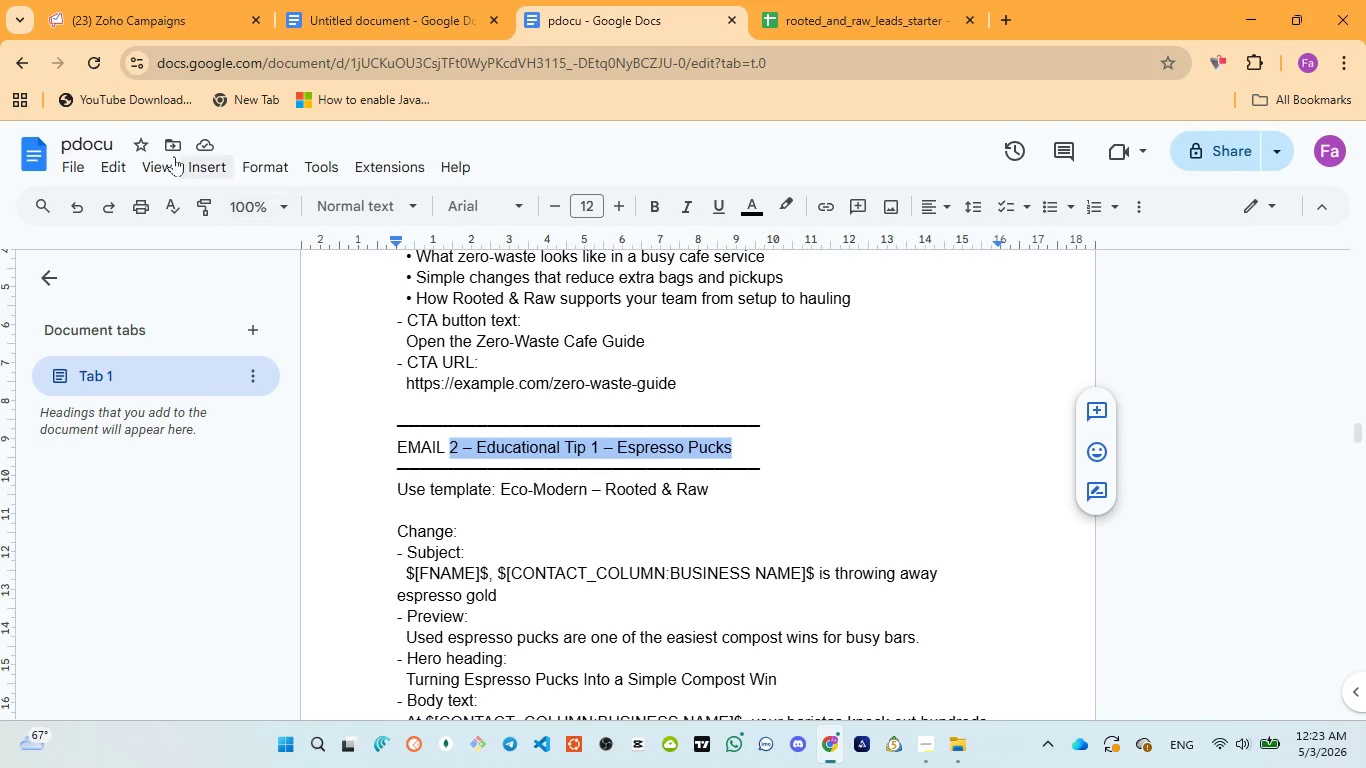 
left_click([138, 32])
 